 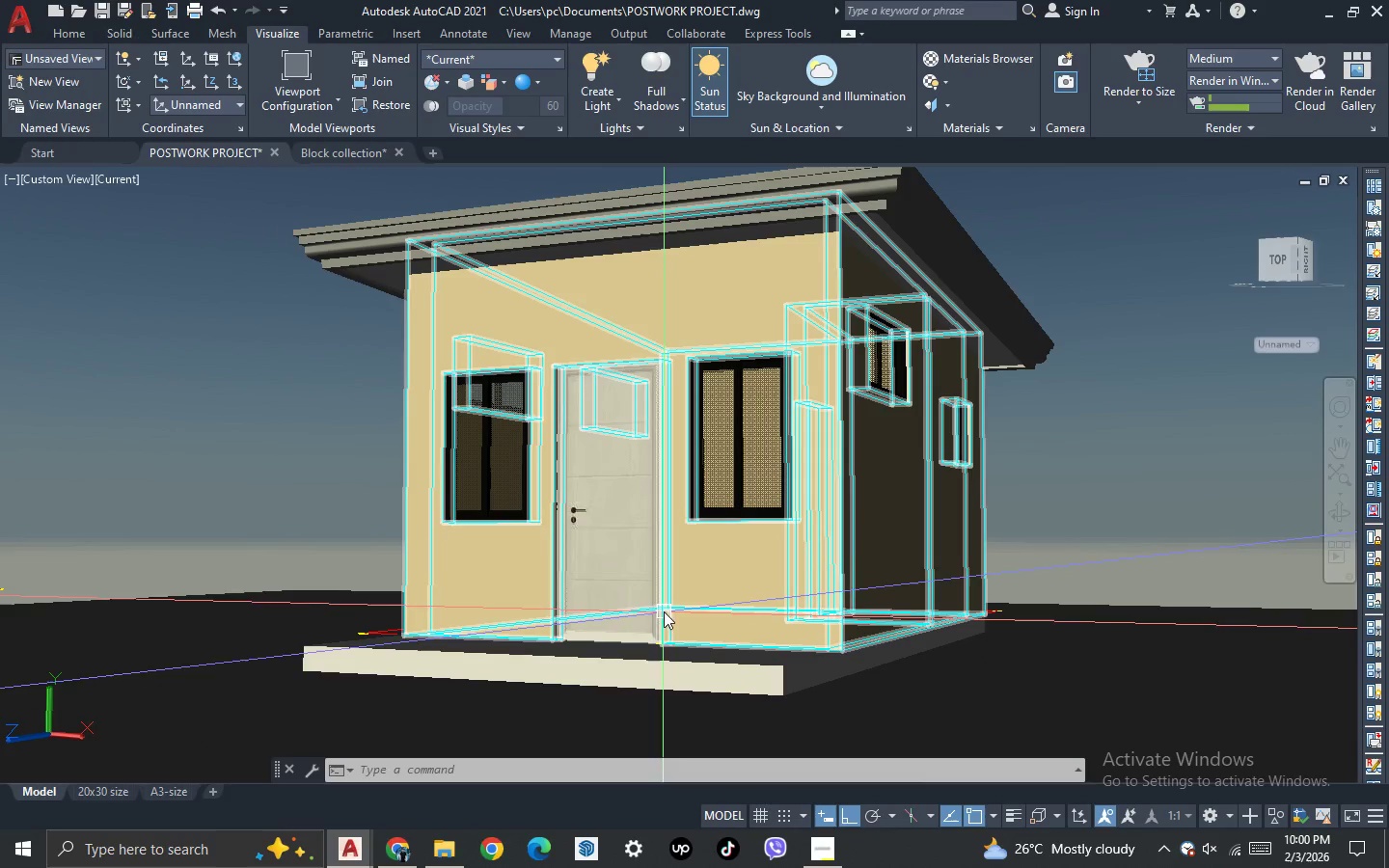 
left_click([1345, 520])
 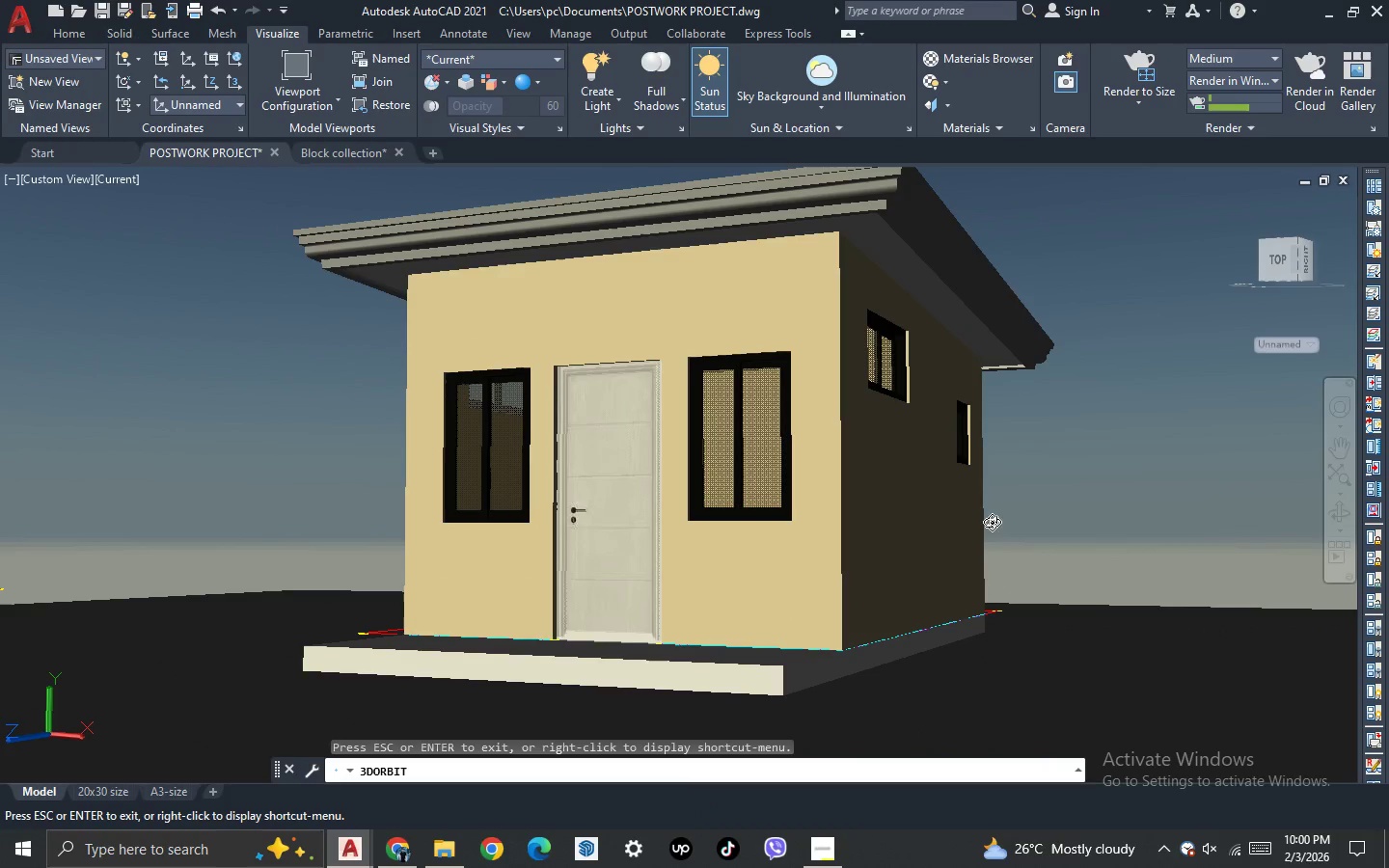 
left_click_drag(start_coordinate=[963, 522], to_coordinate=[1028, 521])
 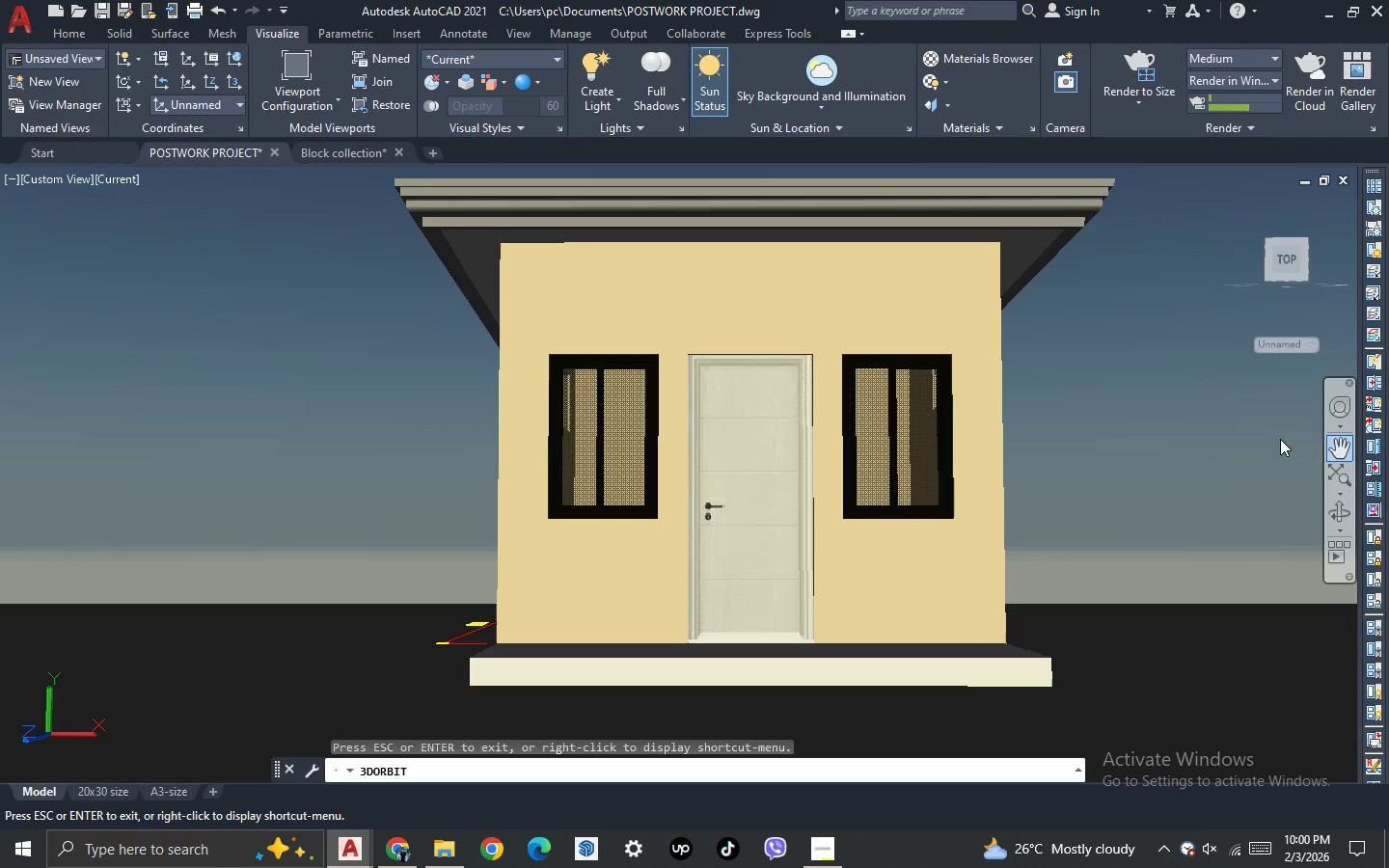 
left_click_drag(start_coordinate=[1206, 423], to_coordinate=[1127, 493])
 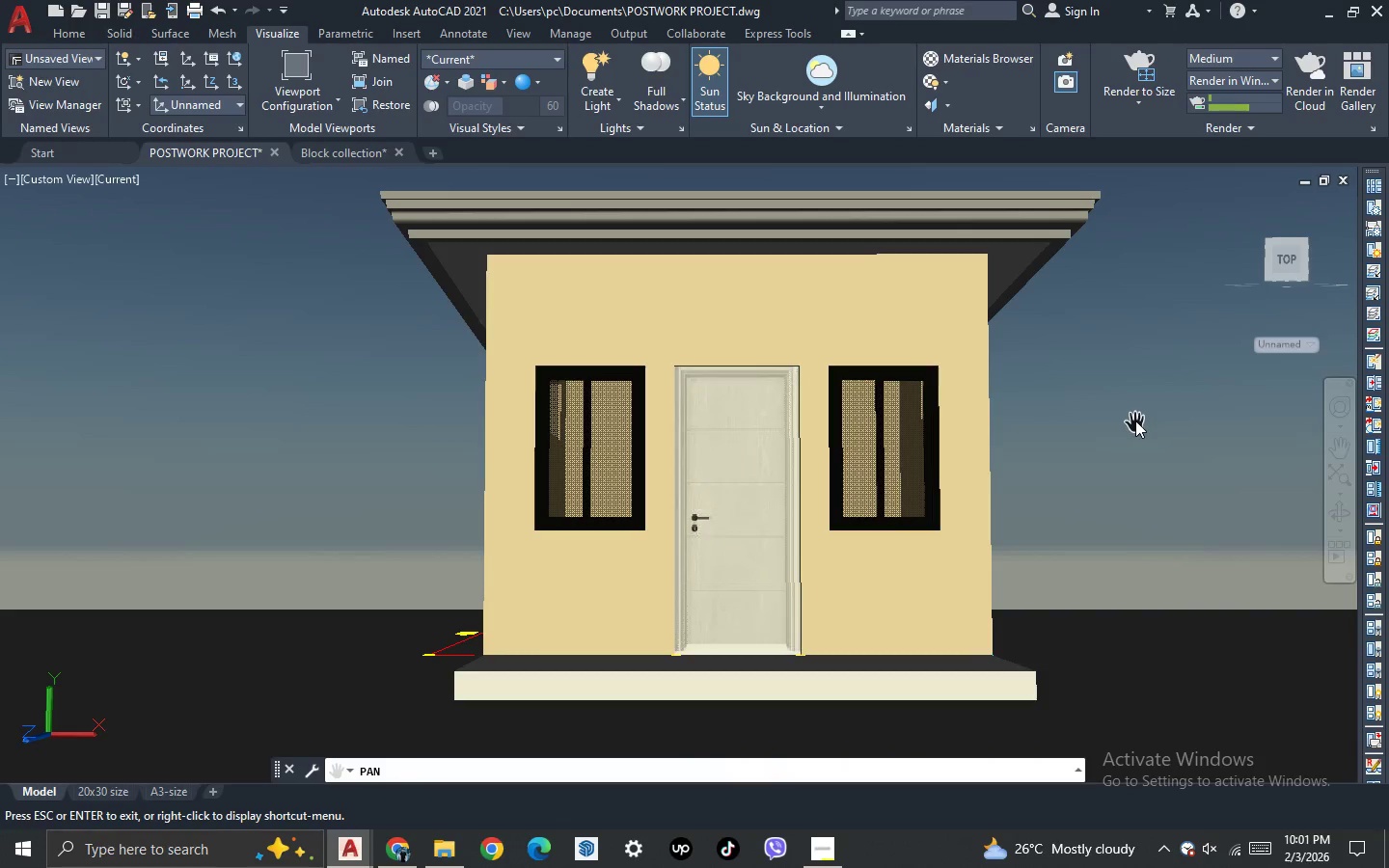 
wait(5.42)
 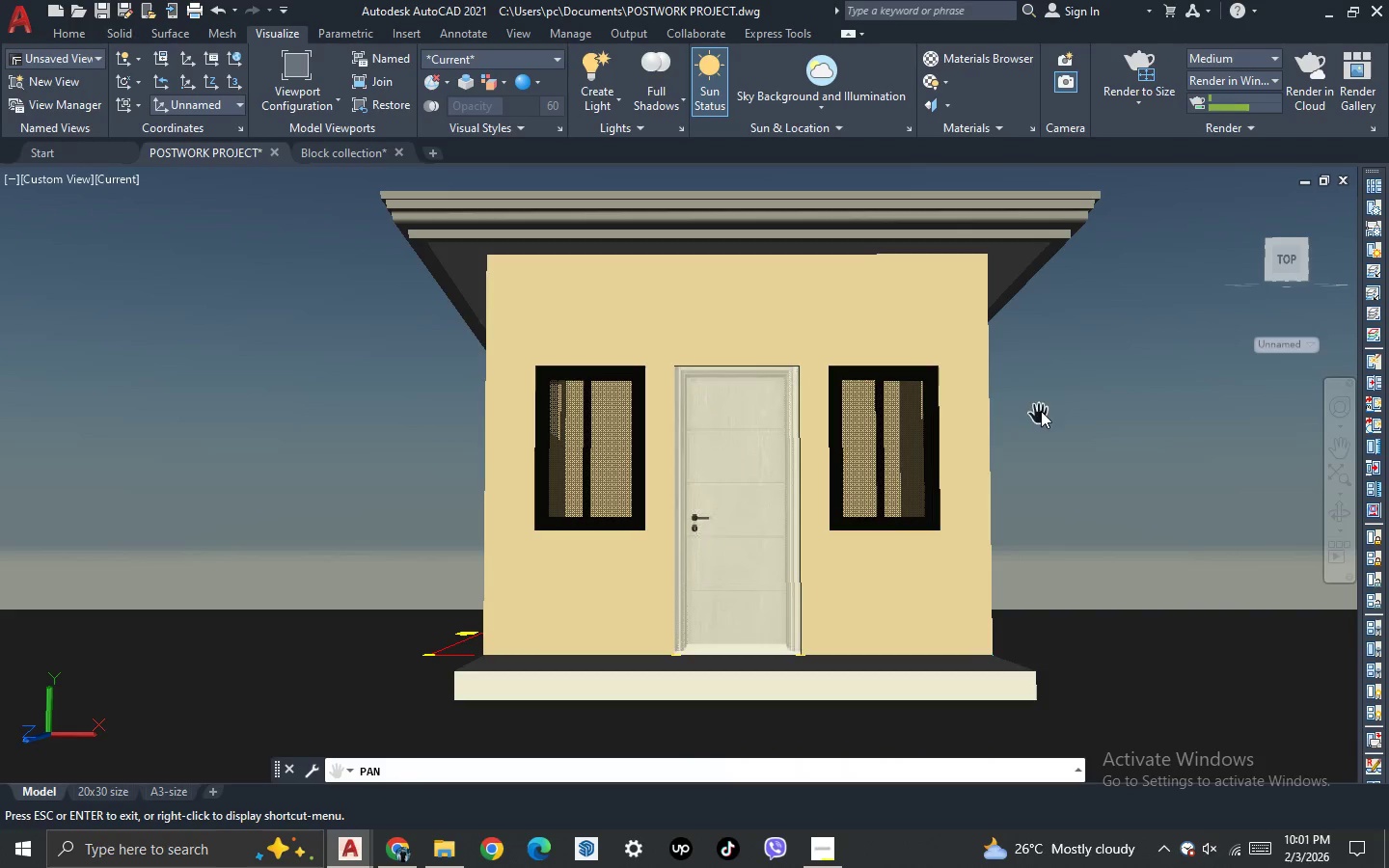 
left_click_drag(start_coordinate=[1135, 415], to_coordinate=[1132, 431])
 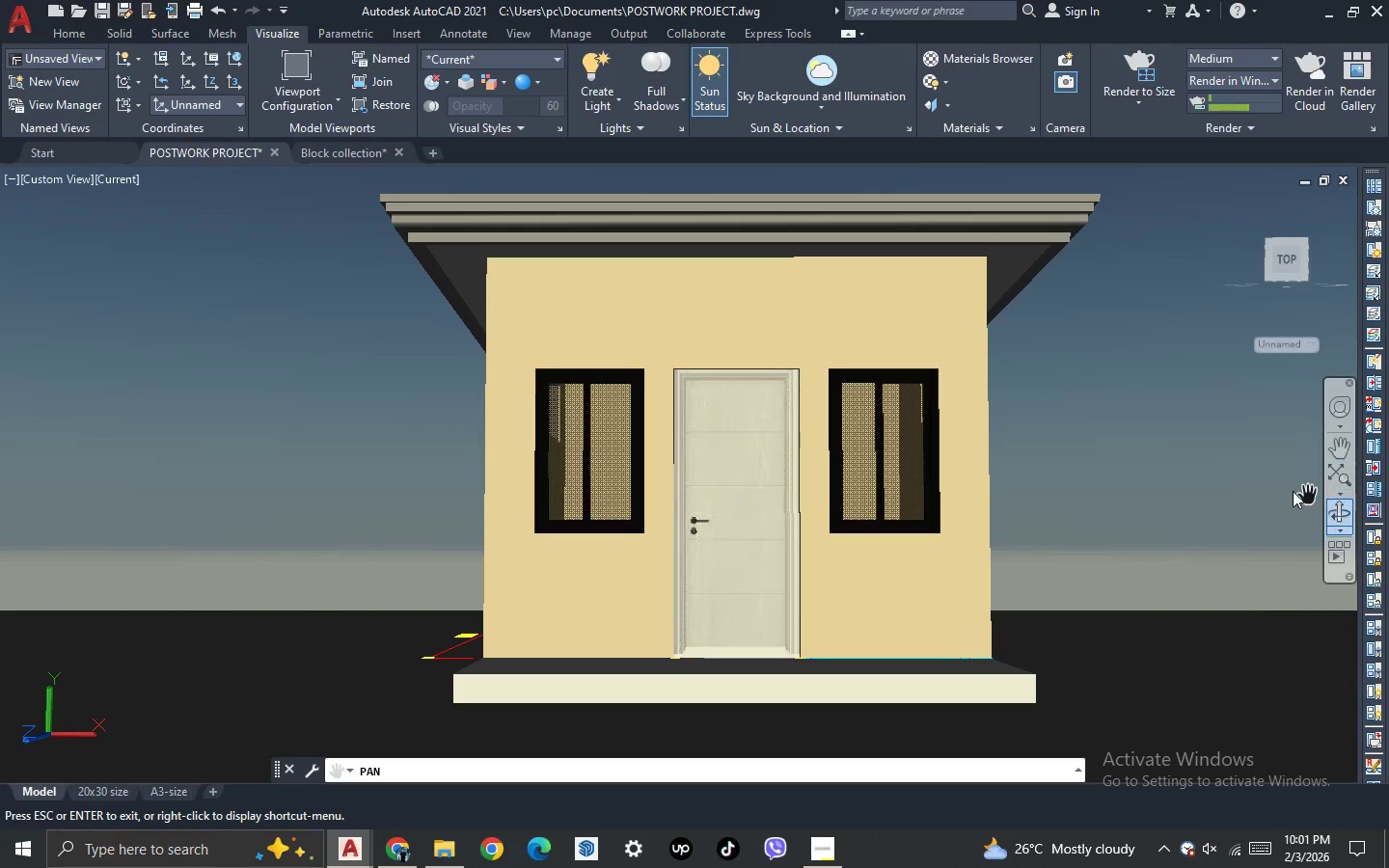 
left_click([1344, 512])
 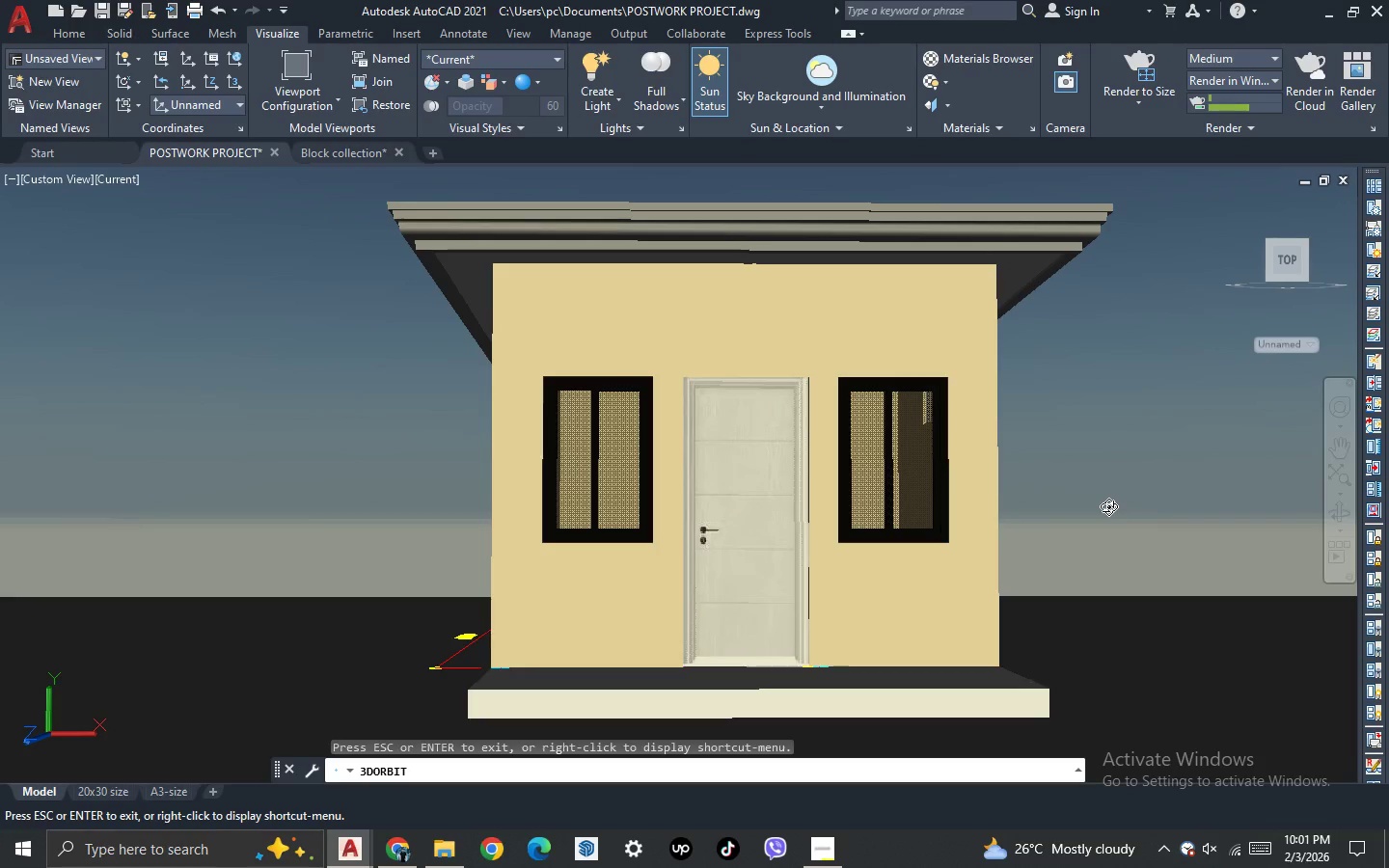 
wait(7.7)
 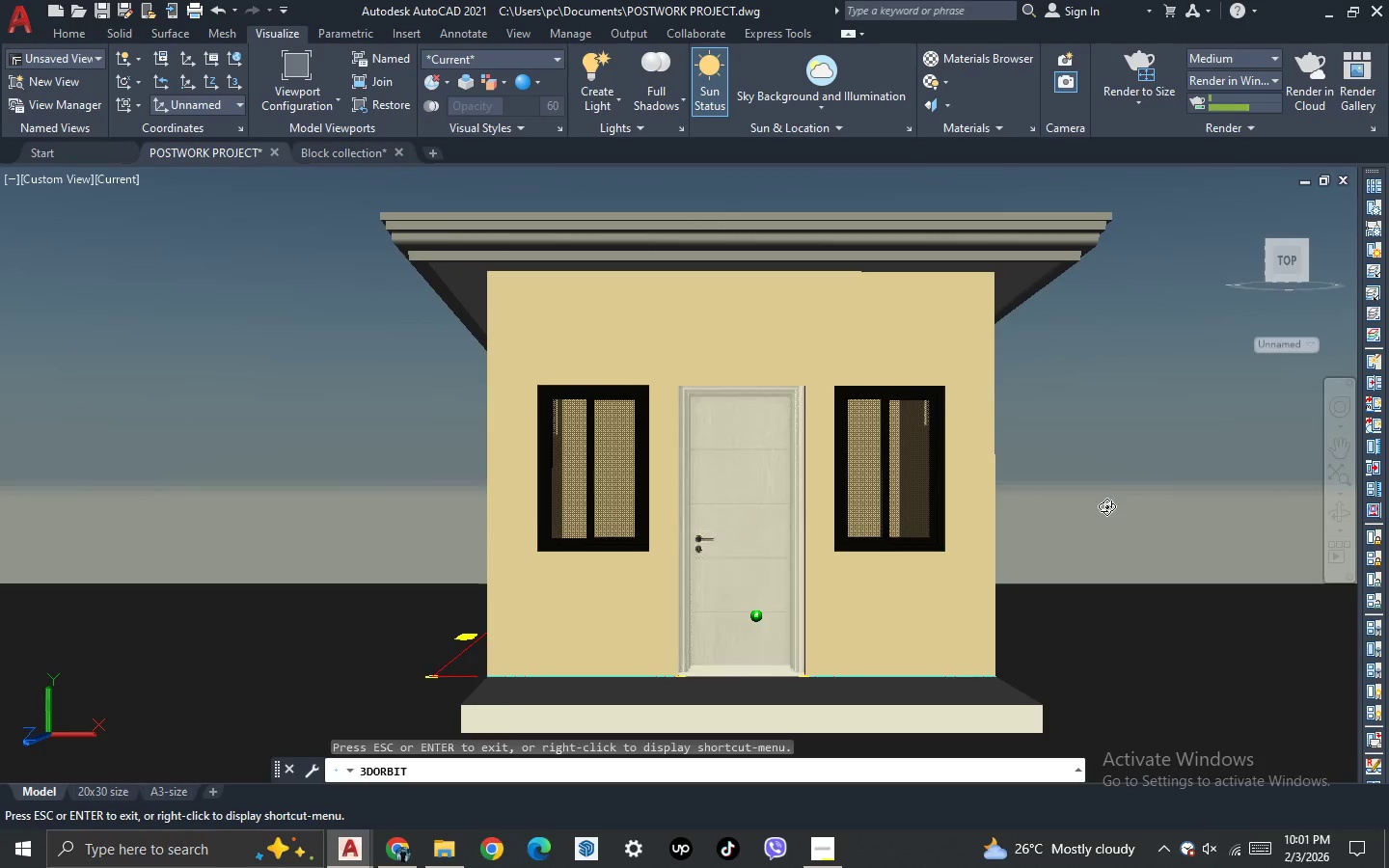 
key(Escape)
type(RR)
key(NumpadEnter)
 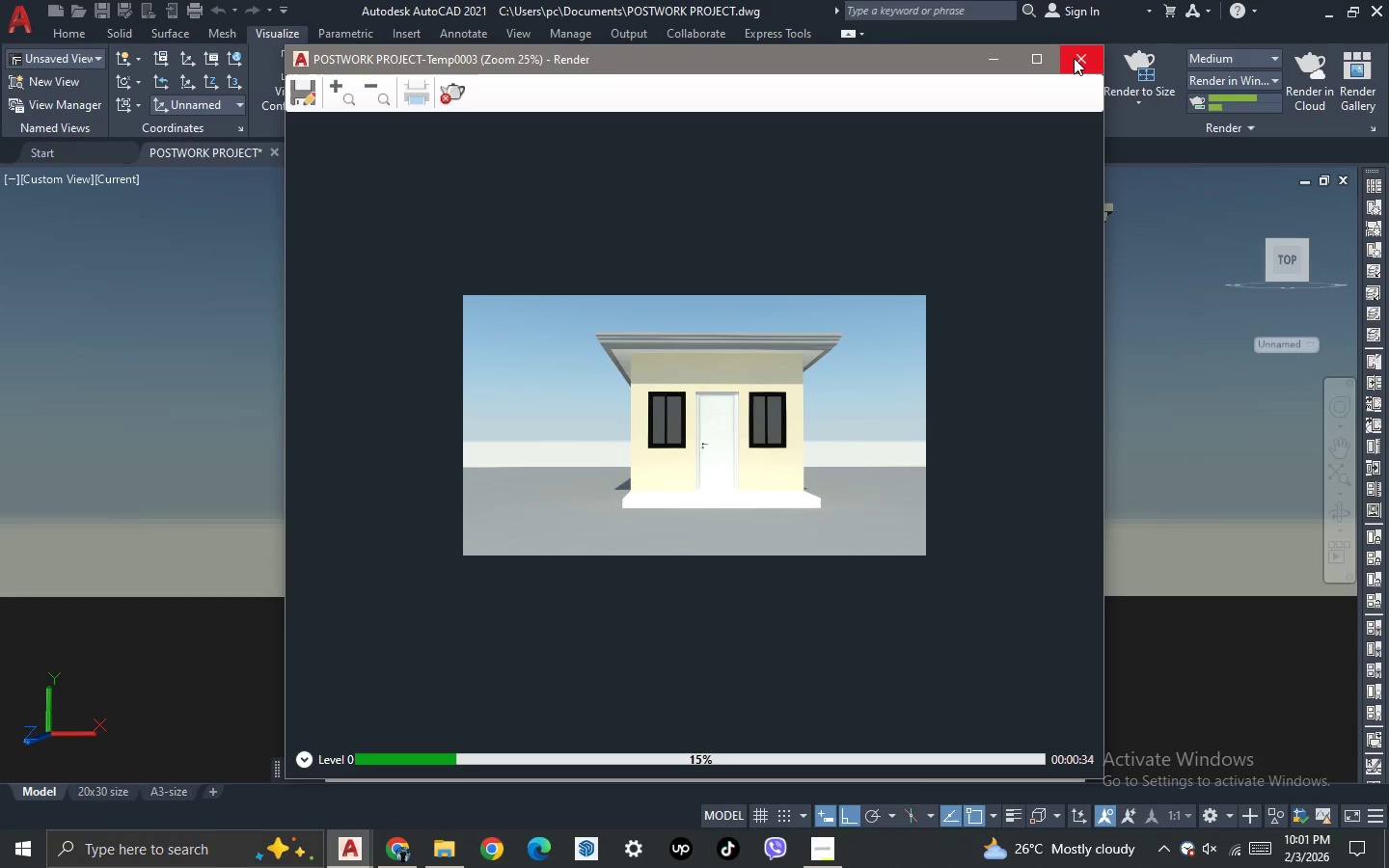 
wait(40.11)
 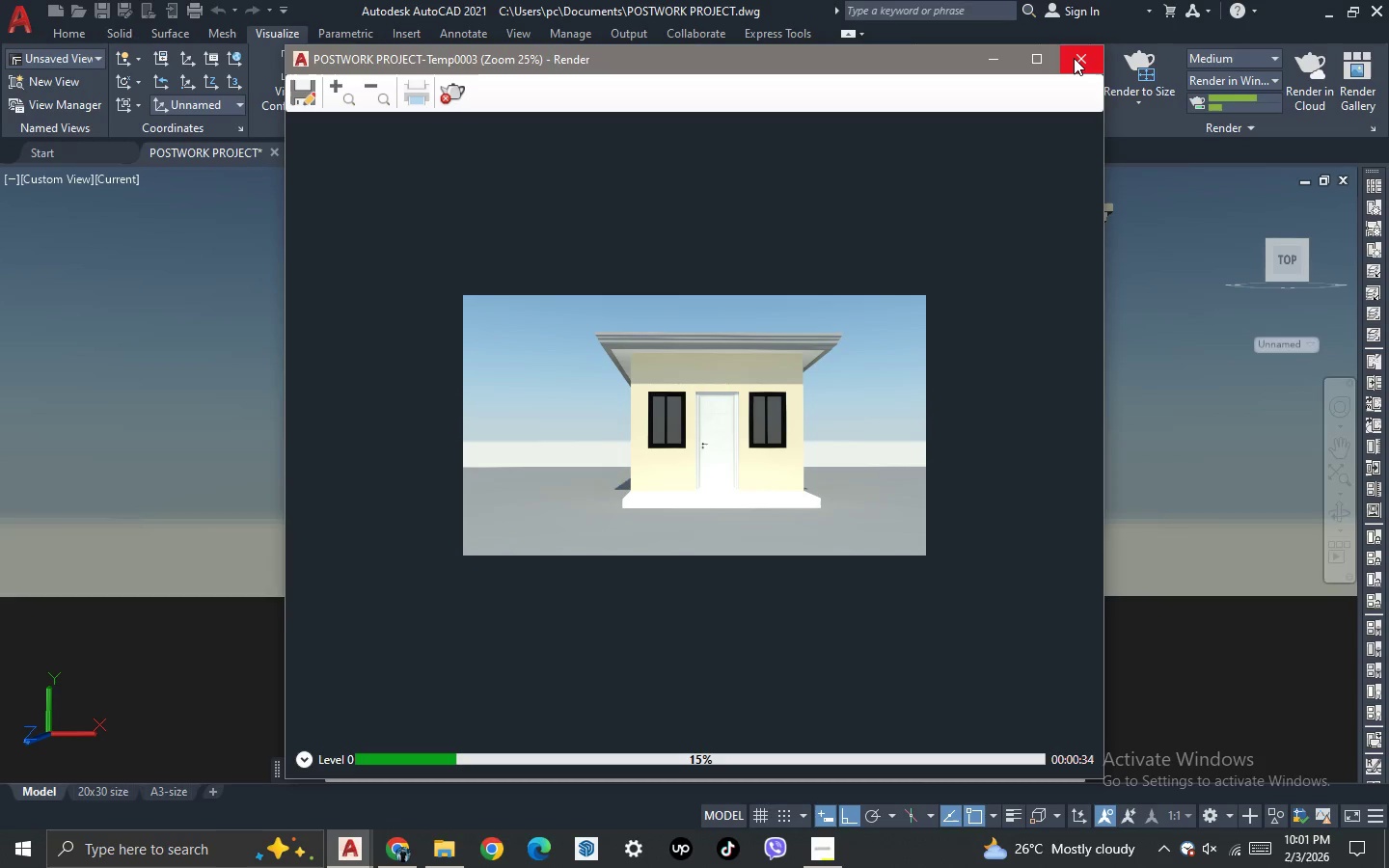 
scroll: coordinate [794, 413], scroll_direction: up, amount: 1.0
 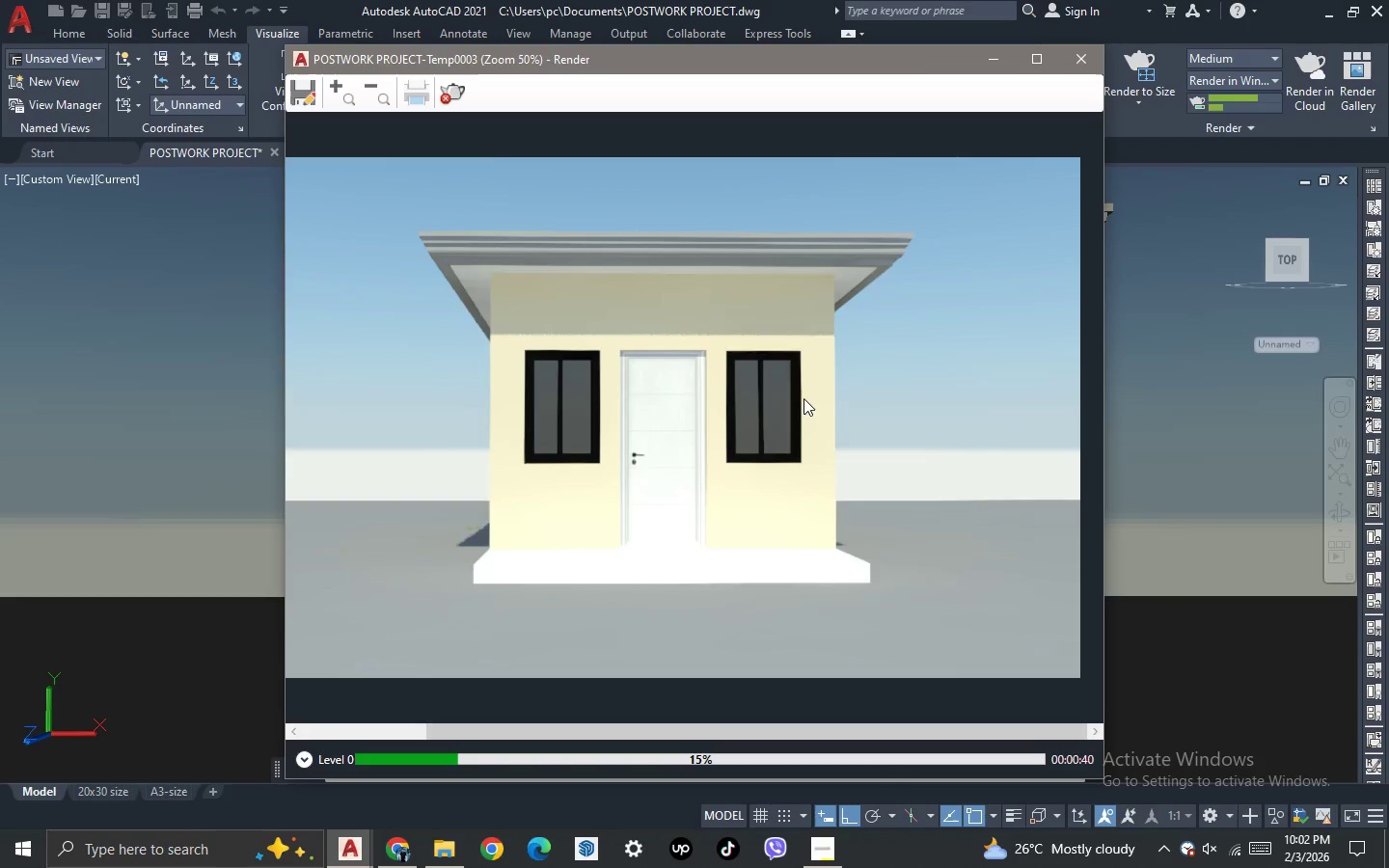 
scroll: coordinate [803, 398], scroll_direction: down, amount: 1.0
 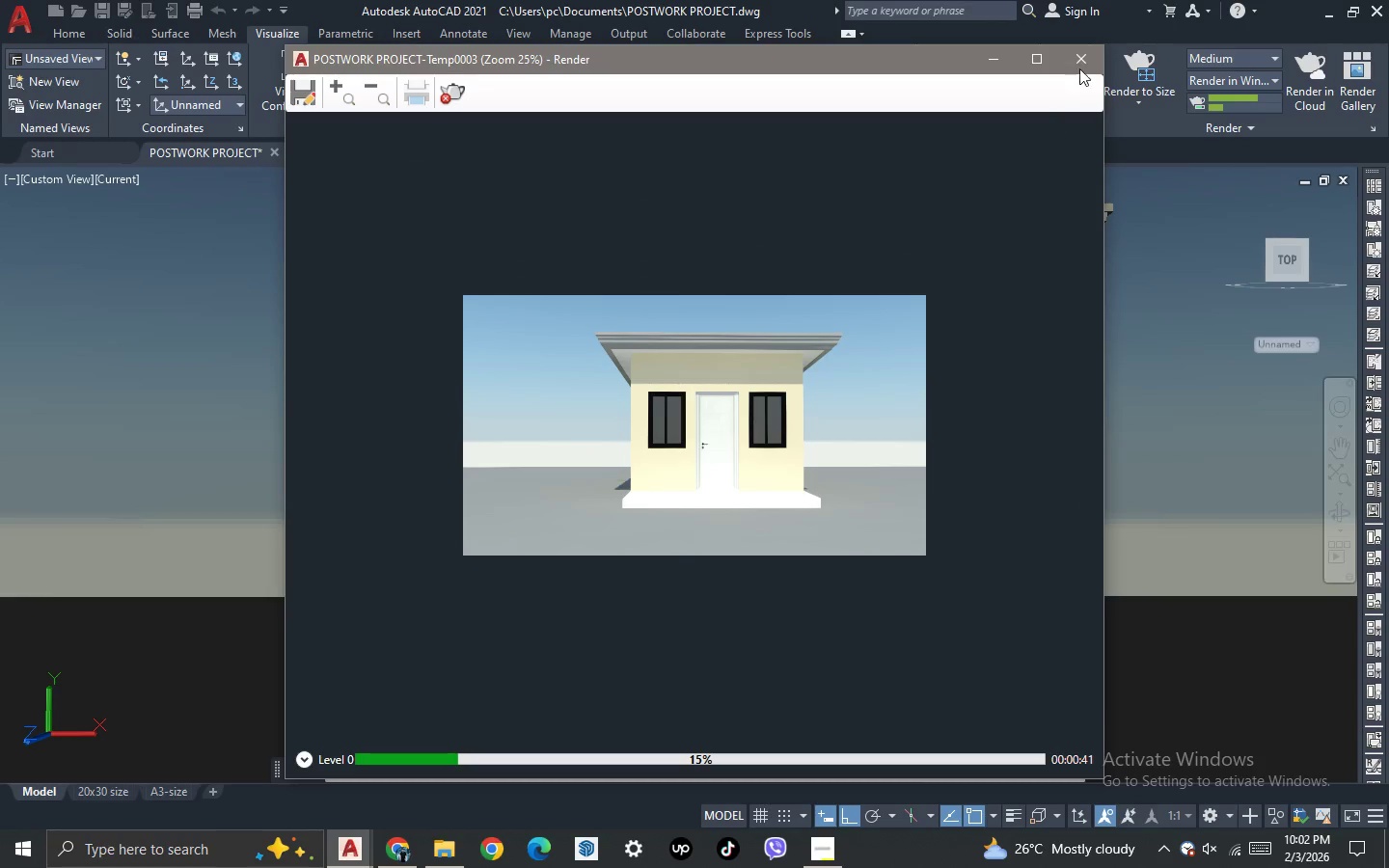 
left_click([1083, 63])
 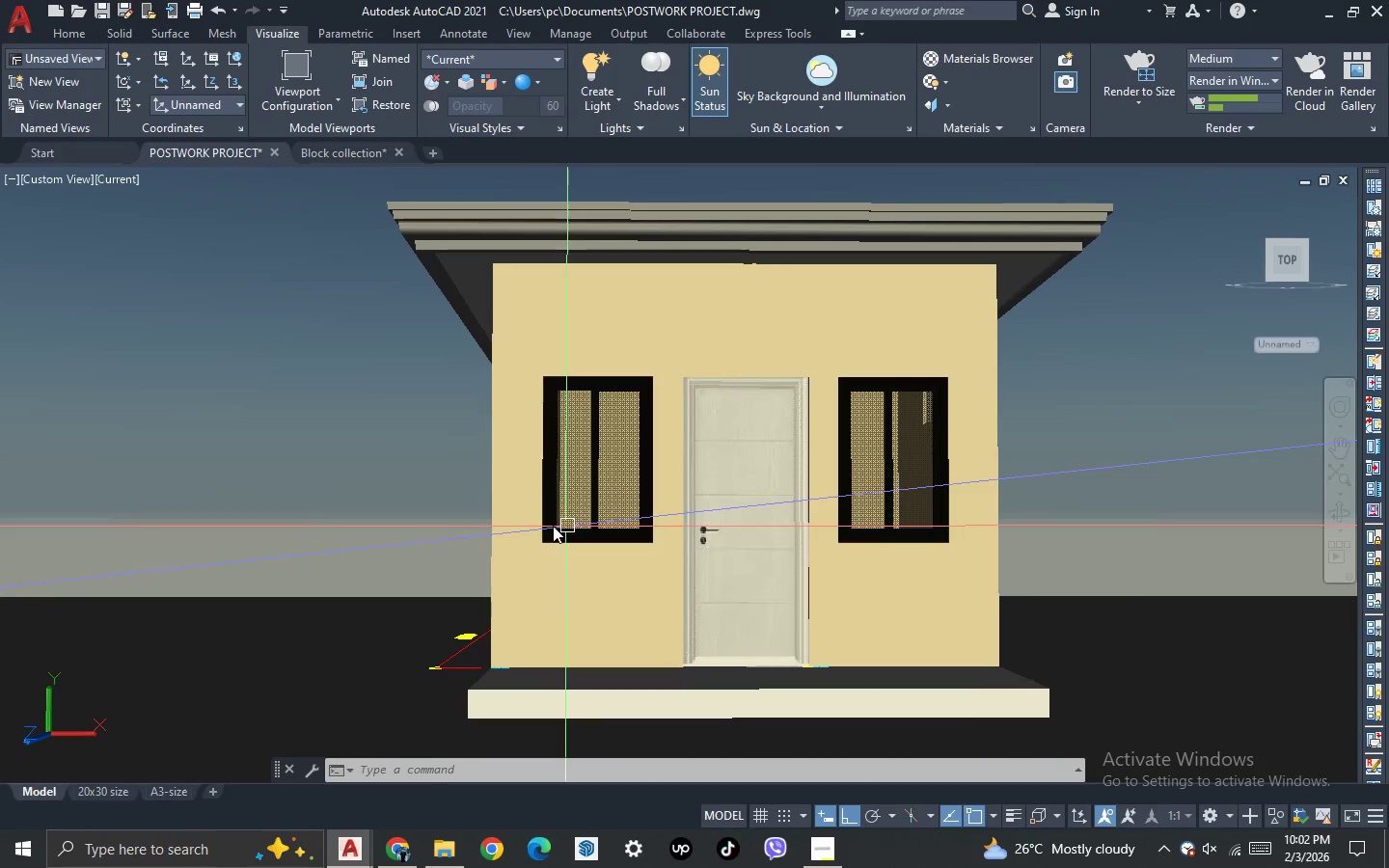 
type(MAT )
 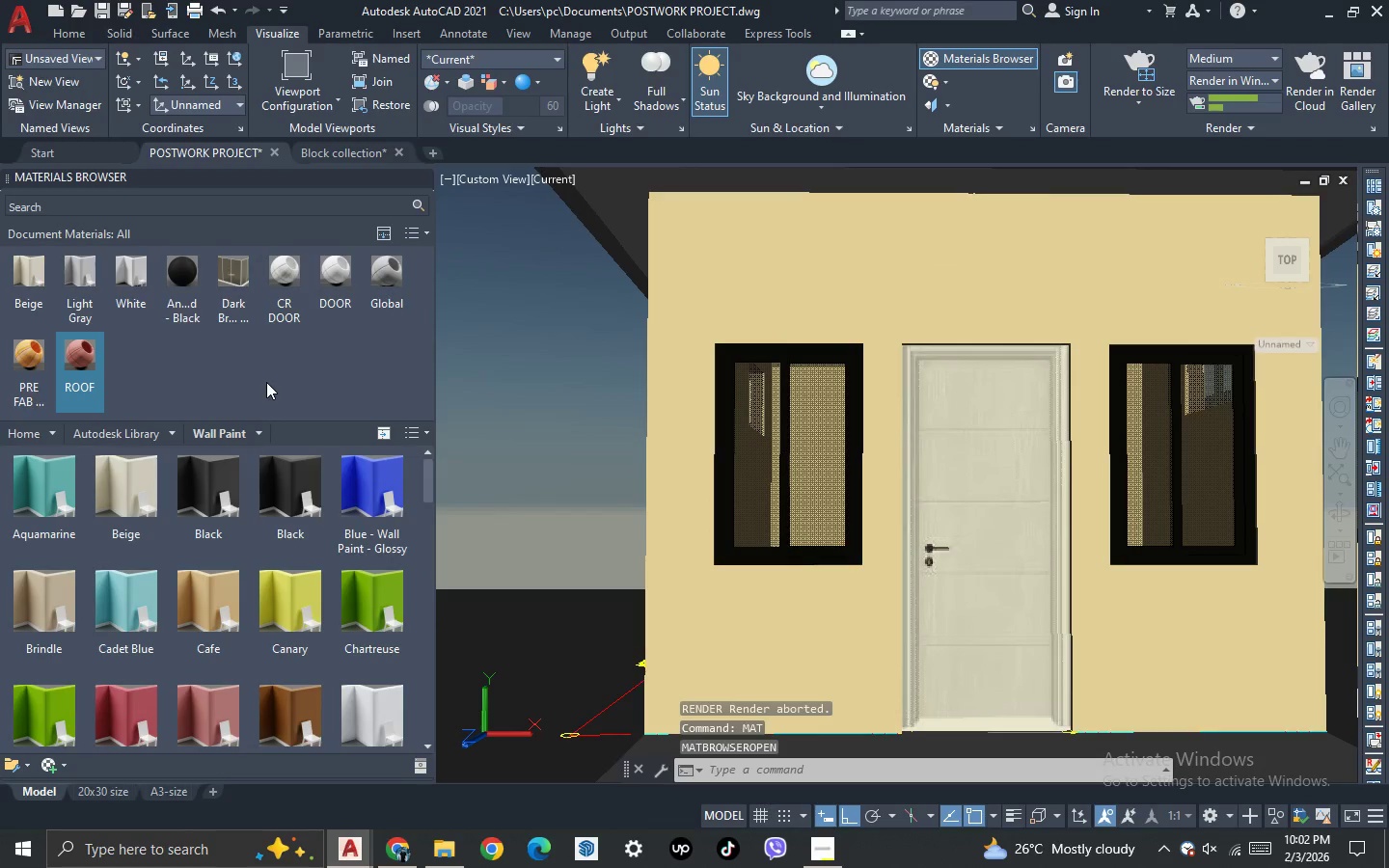 
scroll: coordinate [245, 530], scroll_direction: down, amount: 7.0
 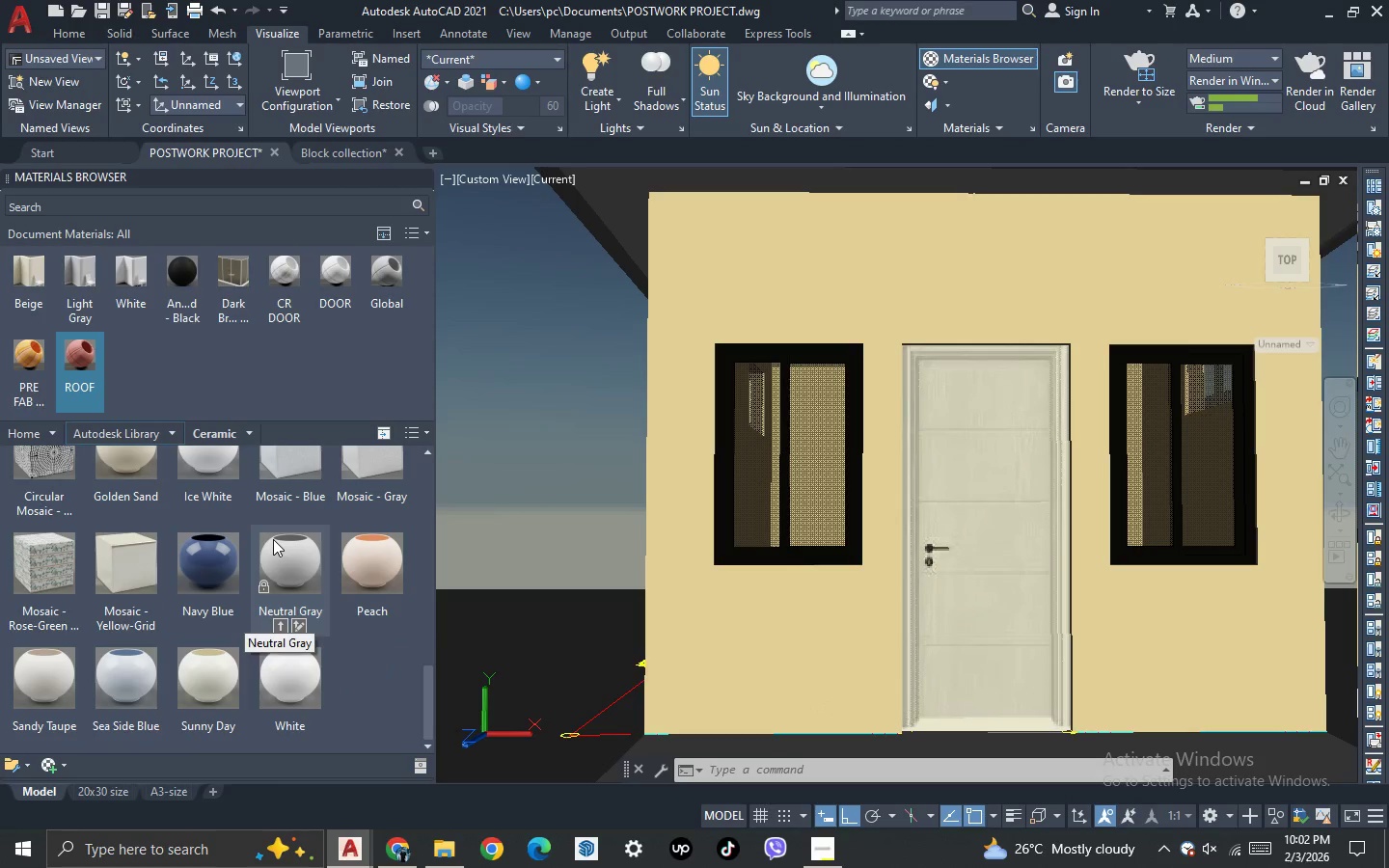 
scroll: coordinate [273, 539], scroll_direction: down, amount: 2.0
 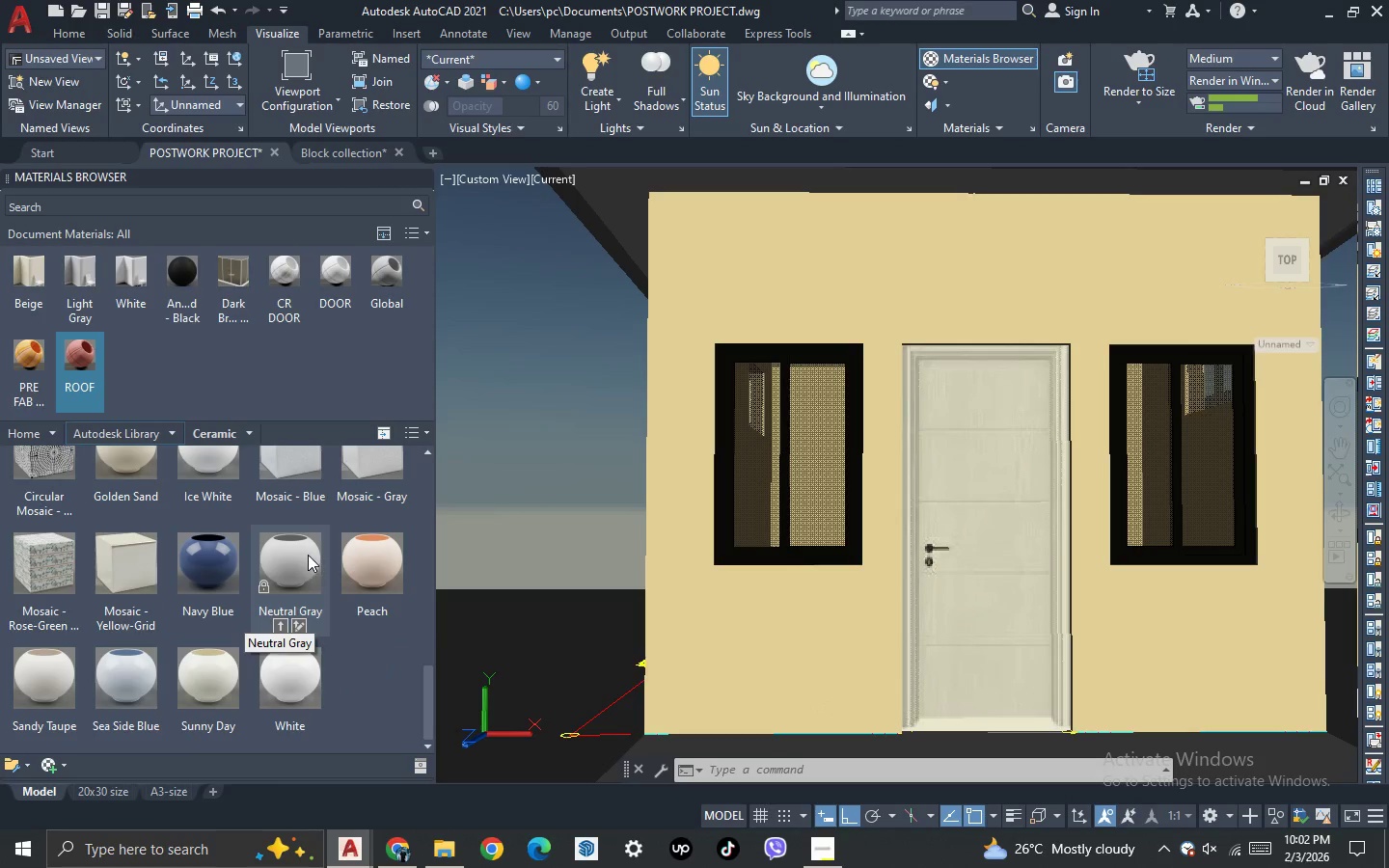 
scroll: coordinate [308, 554], scroll_direction: up, amount: 3.0
 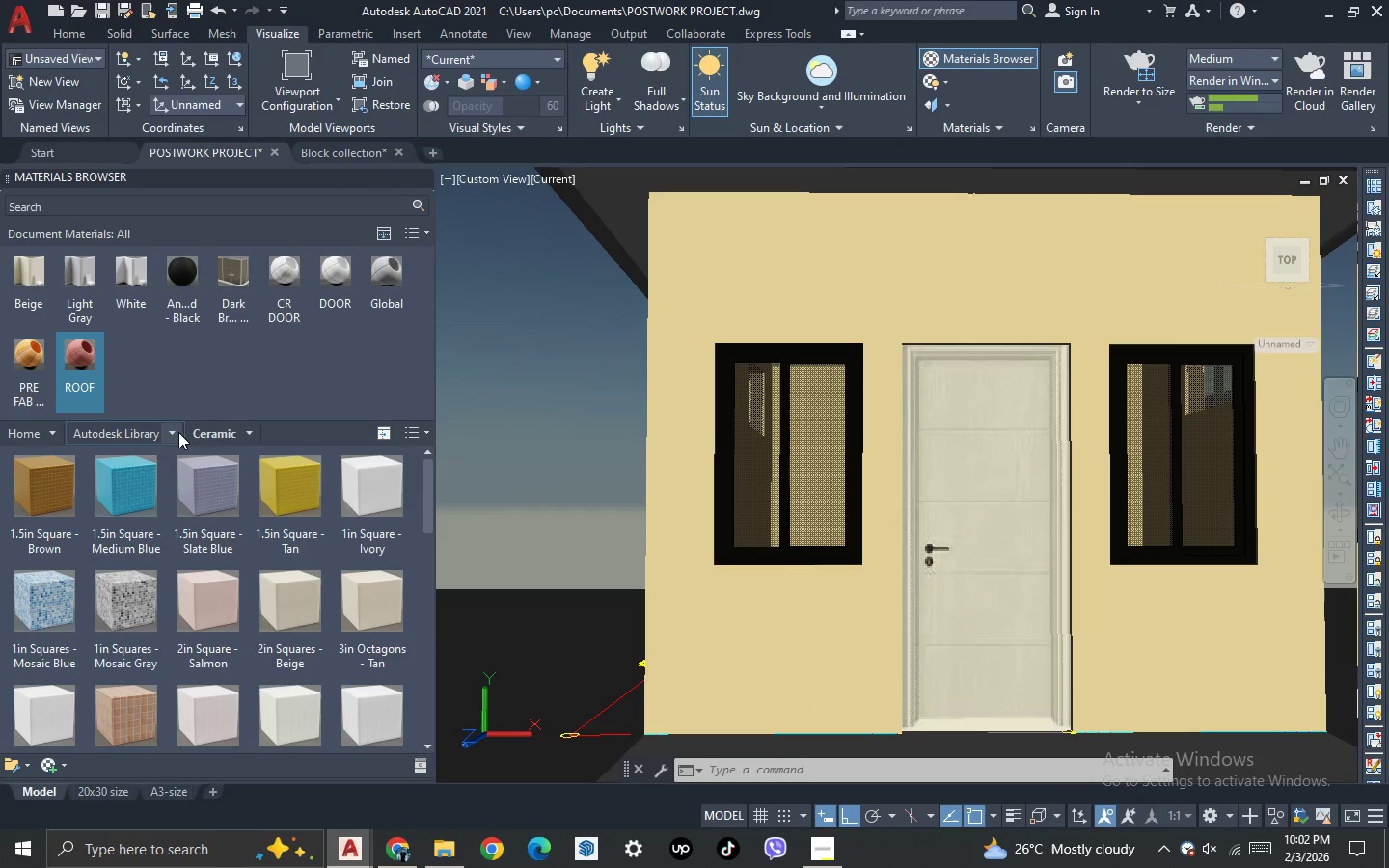 
left_click([178, 432])
 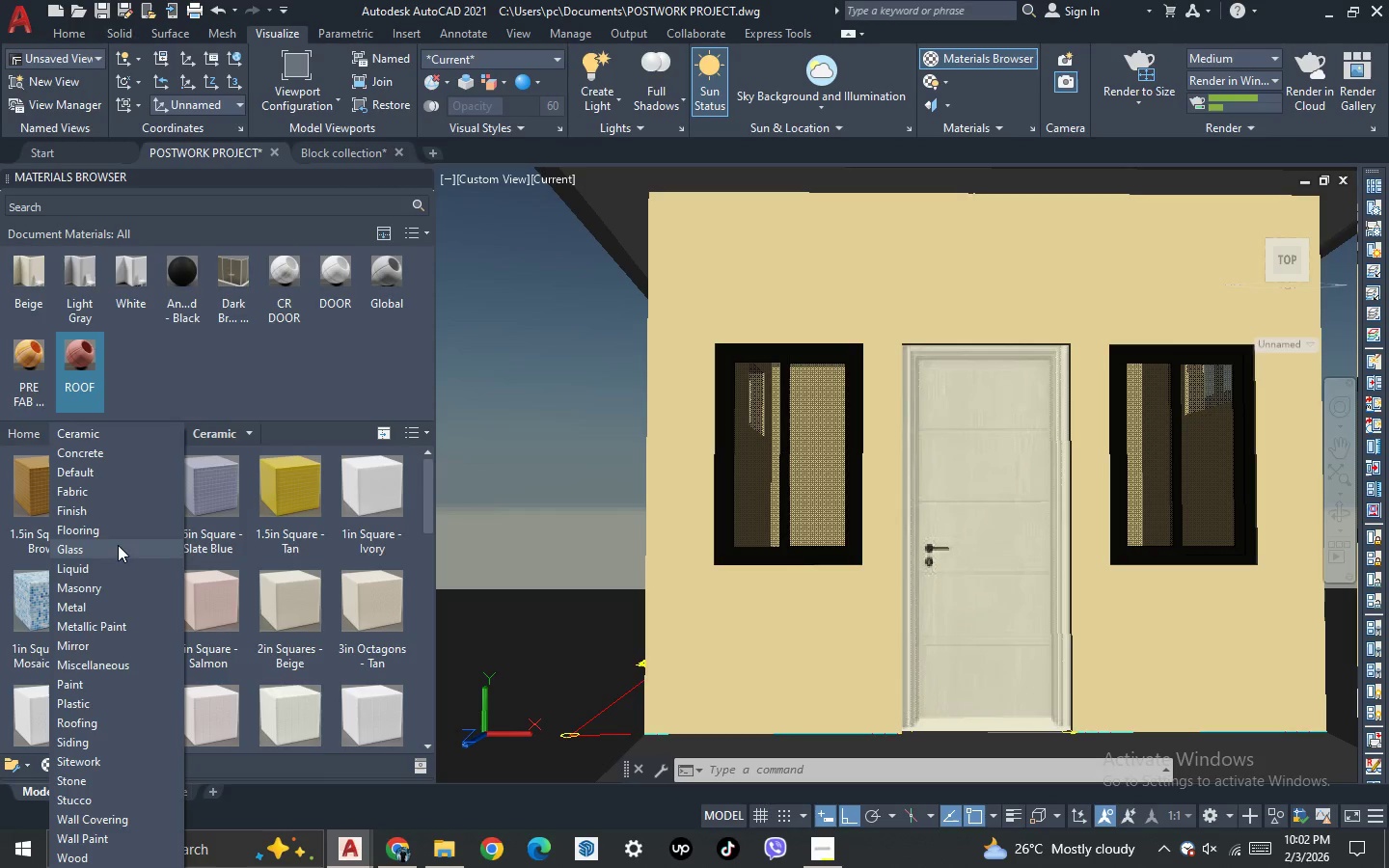 
wait(6.42)
 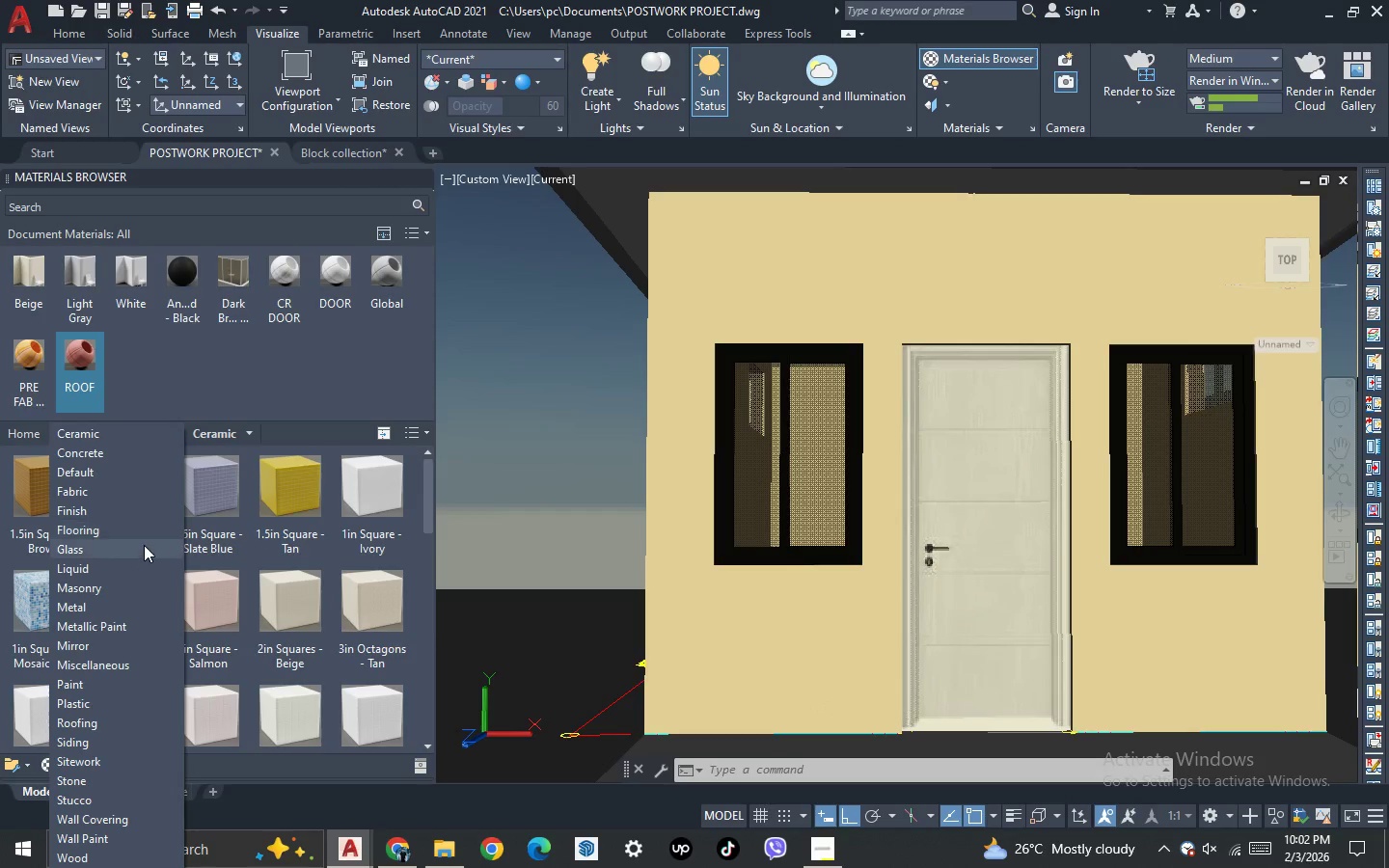 
scroll: coordinate [239, 516], scroll_direction: down, amount: 3.0
 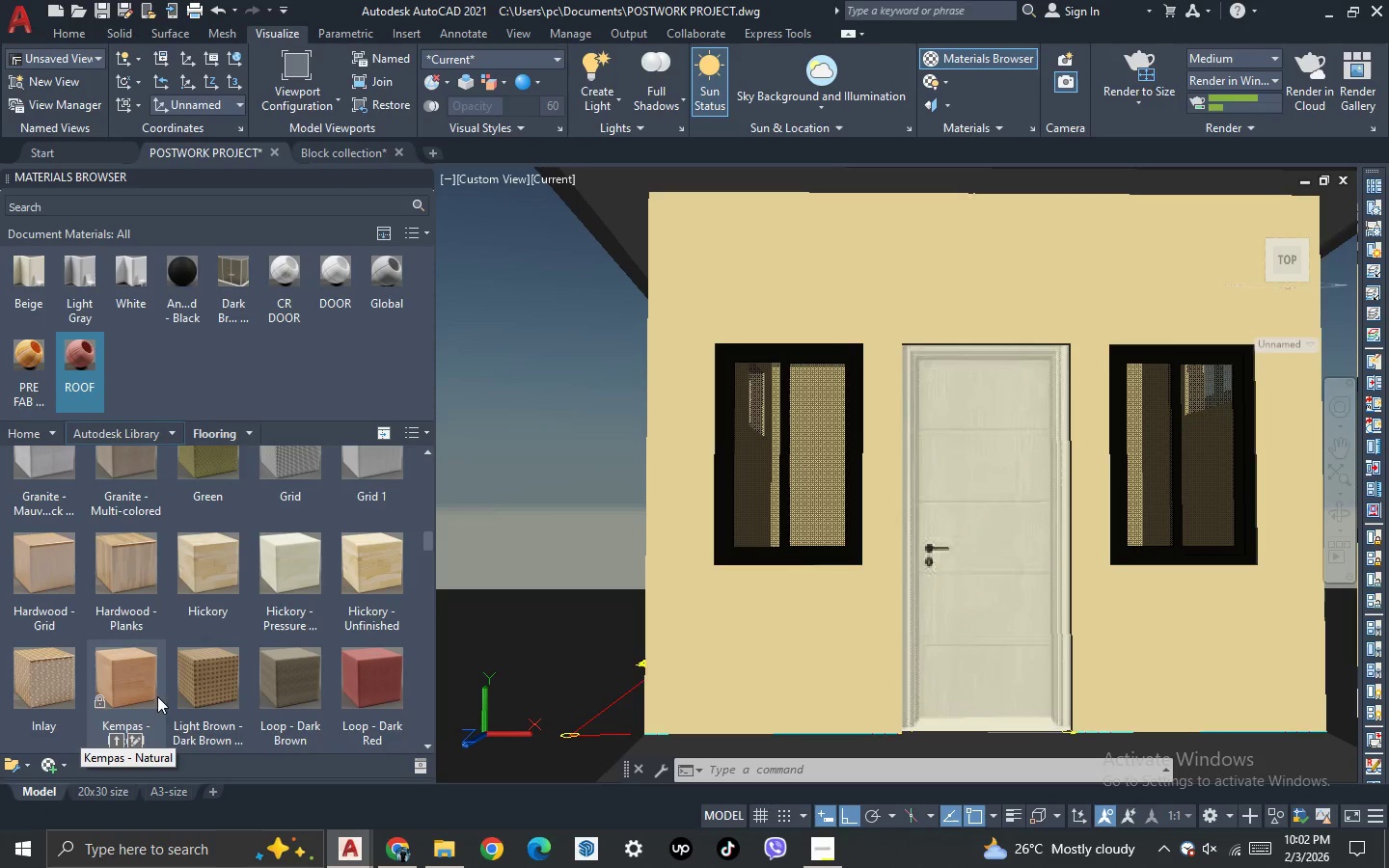 
scroll: coordinate [187, 603], scroll_direction: up, amount: 1.0
 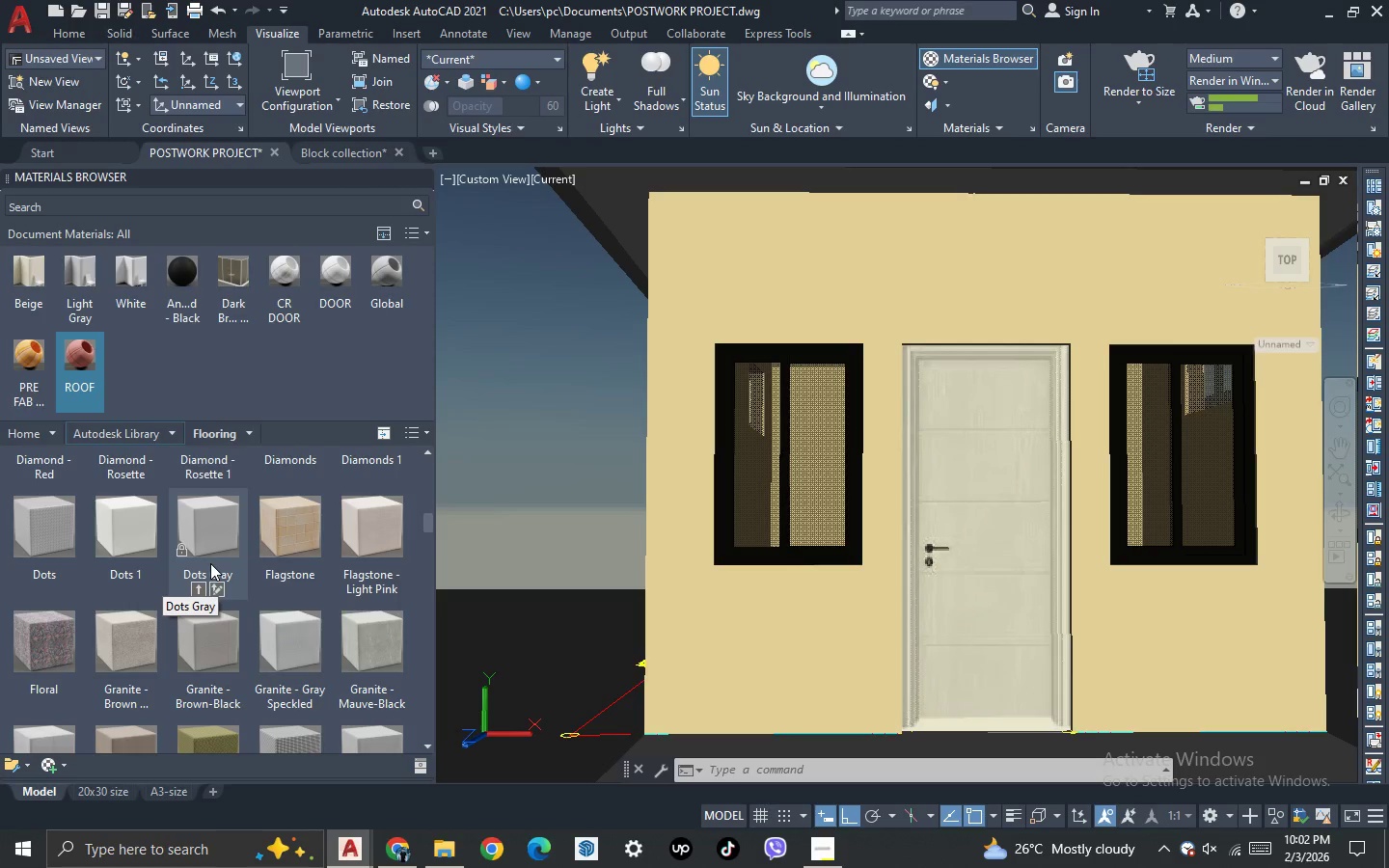 
scroll: coordinate [210, 563], scroll_direction: down, amount: 2.0
 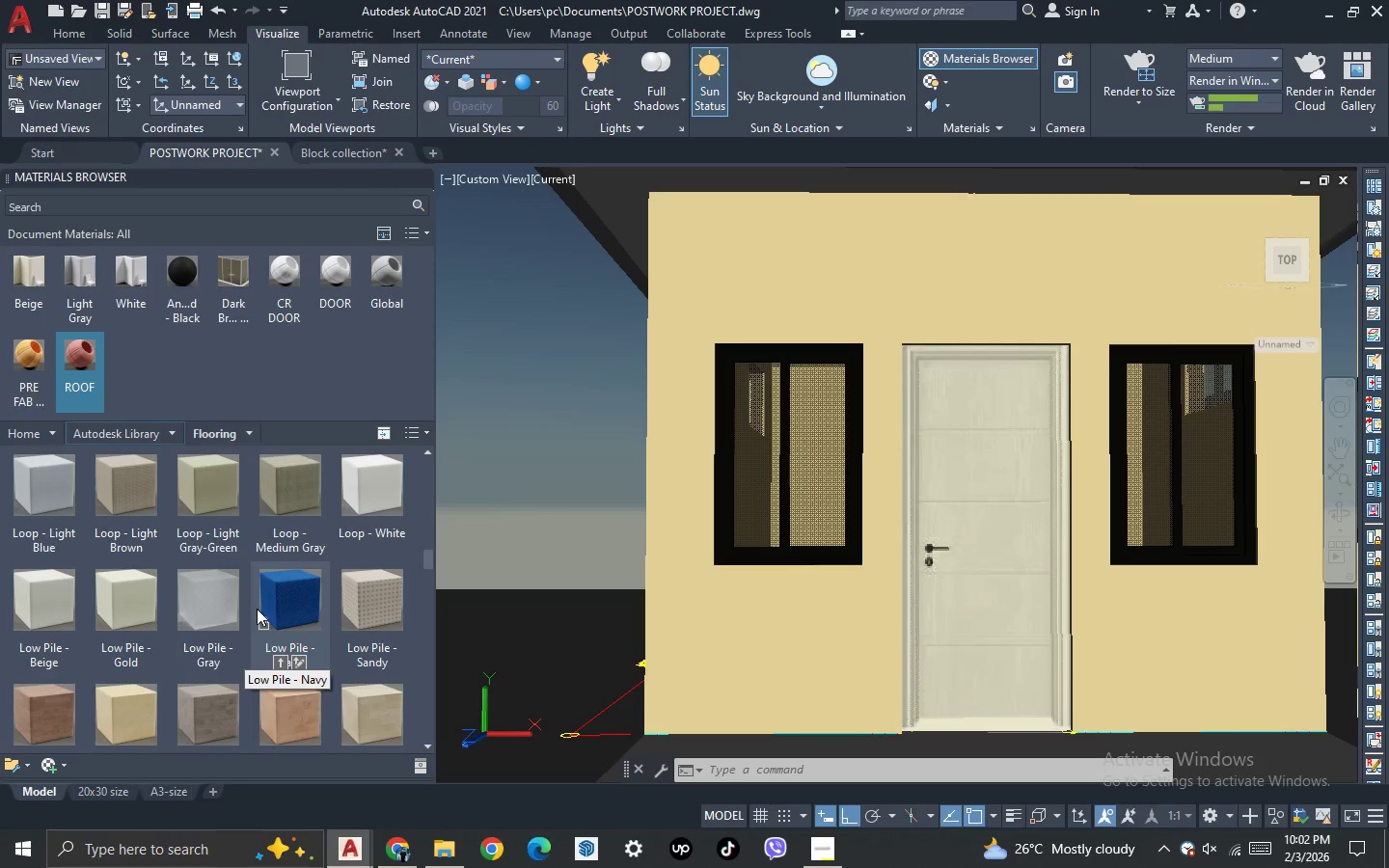 
scroll: coordinate [170, 597], scroll_direction: up, amount: 1.0
 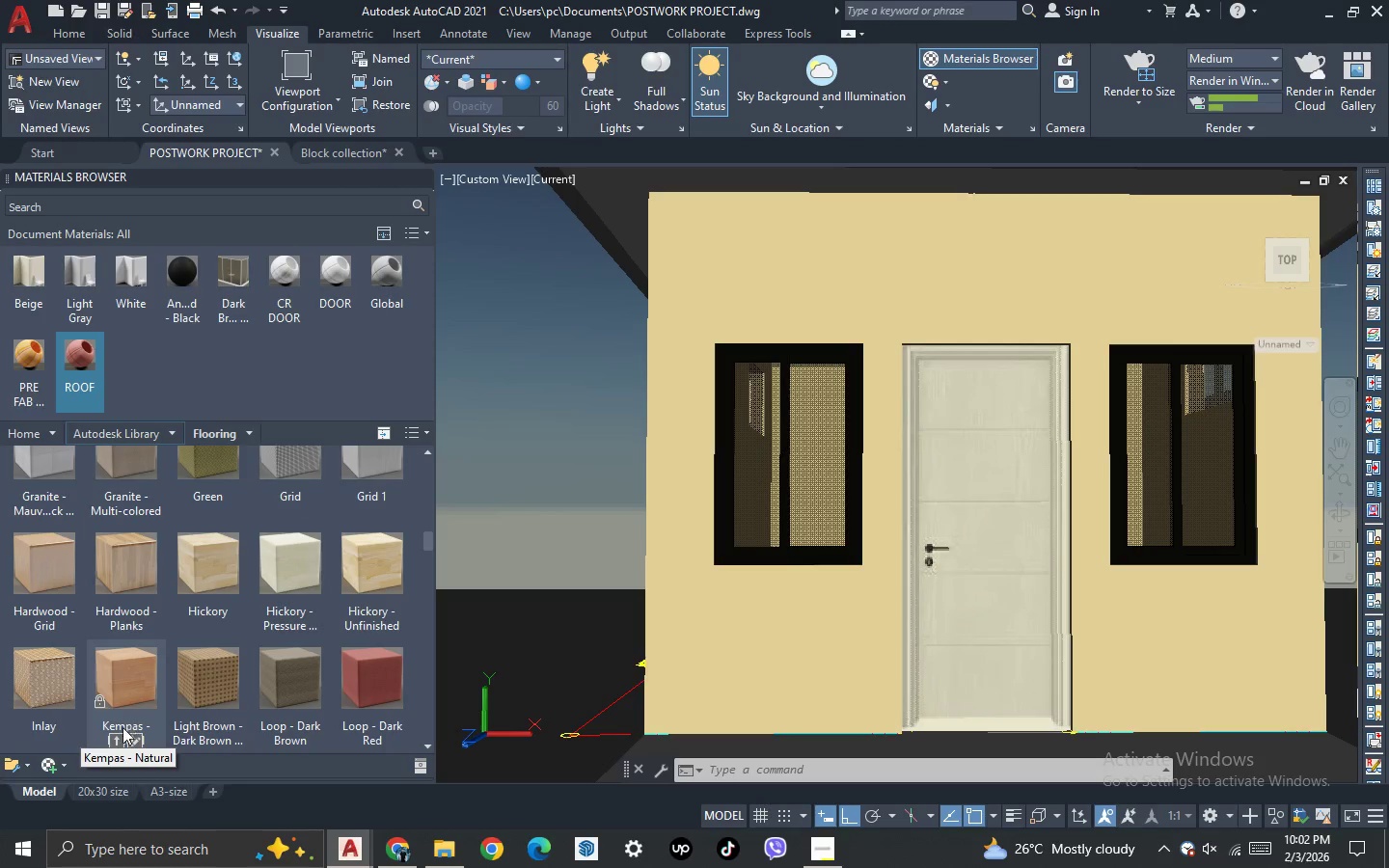 
left_click([122, 736])
 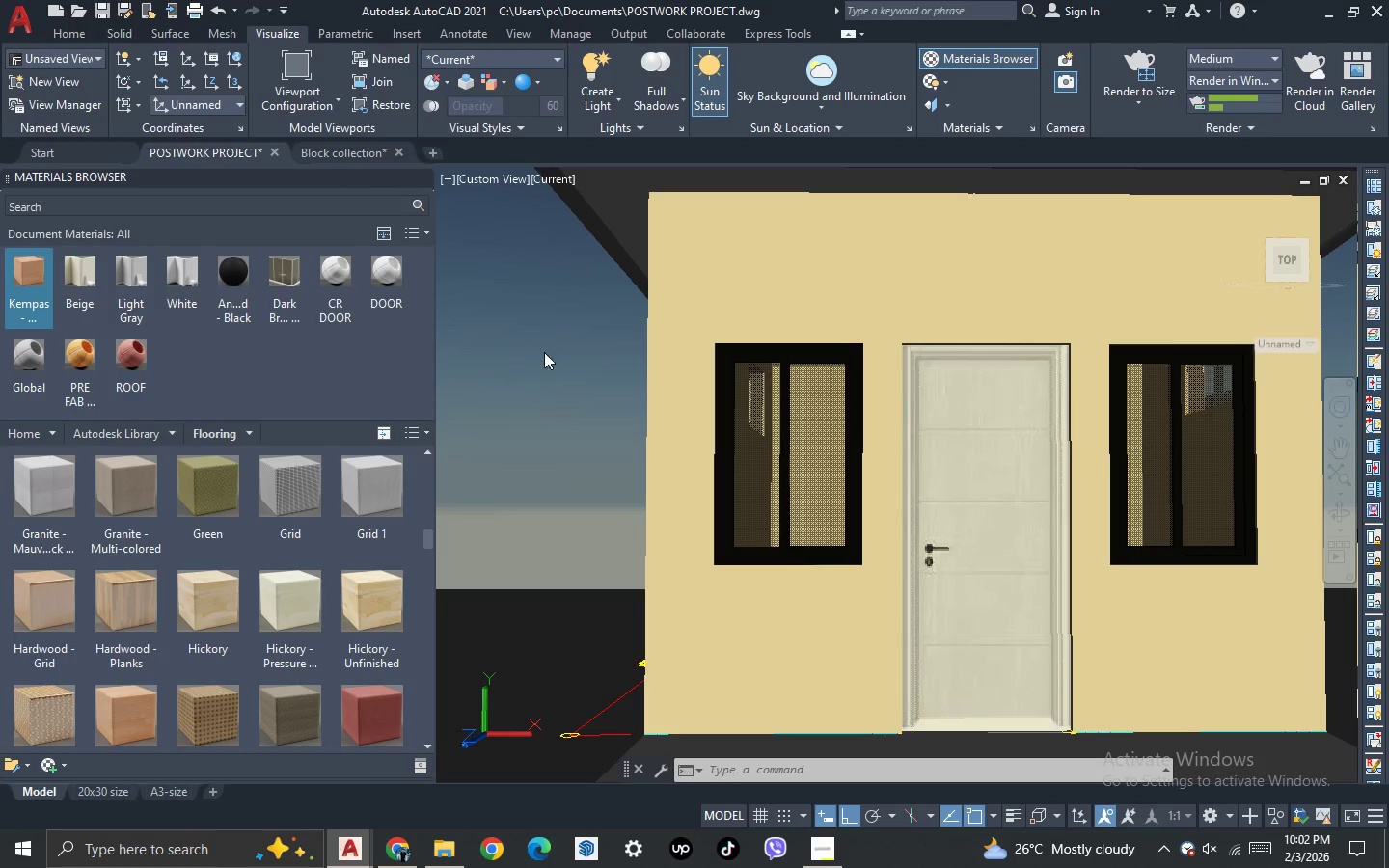 
left_click([556, 176])
 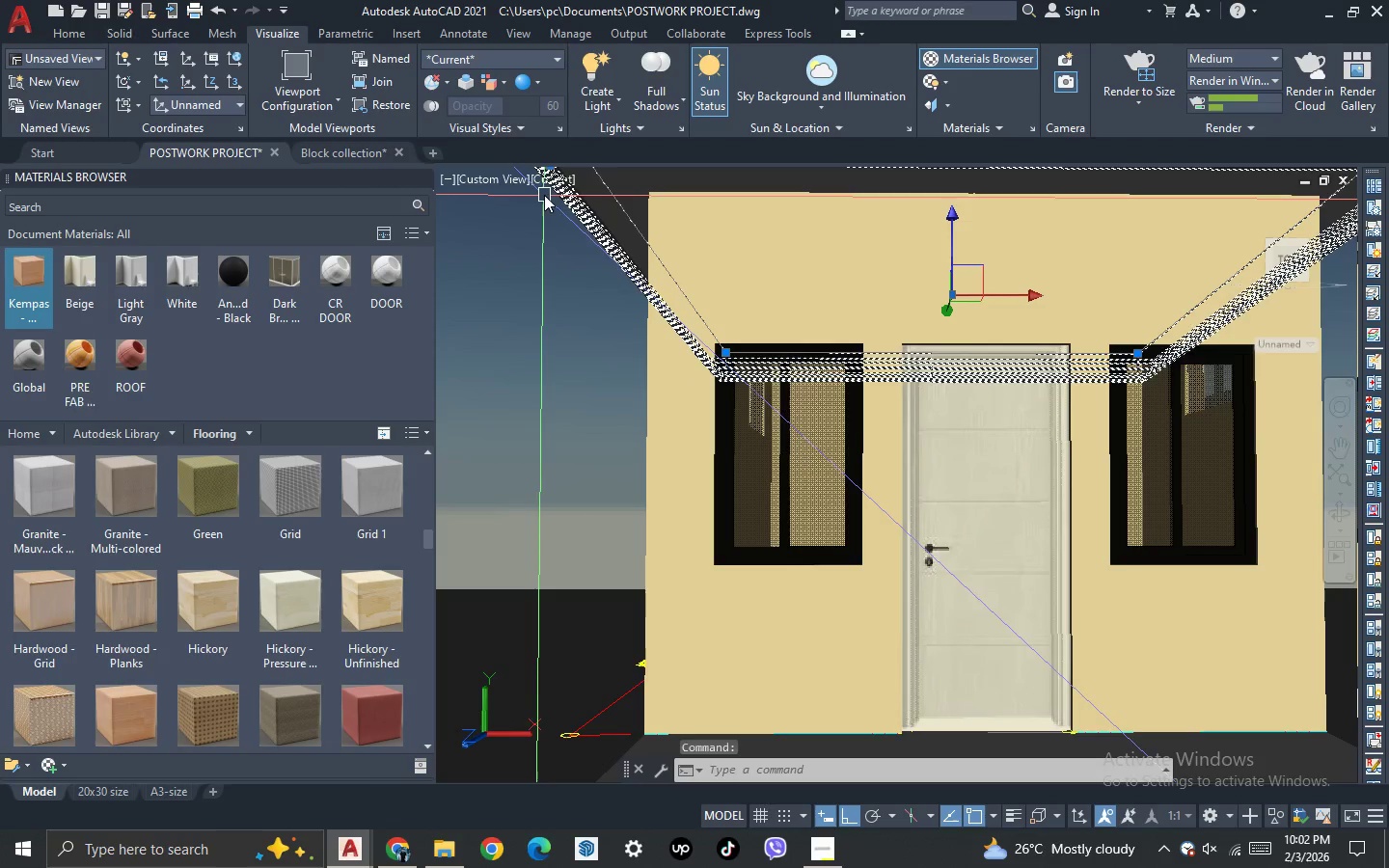 
key(Escape)
 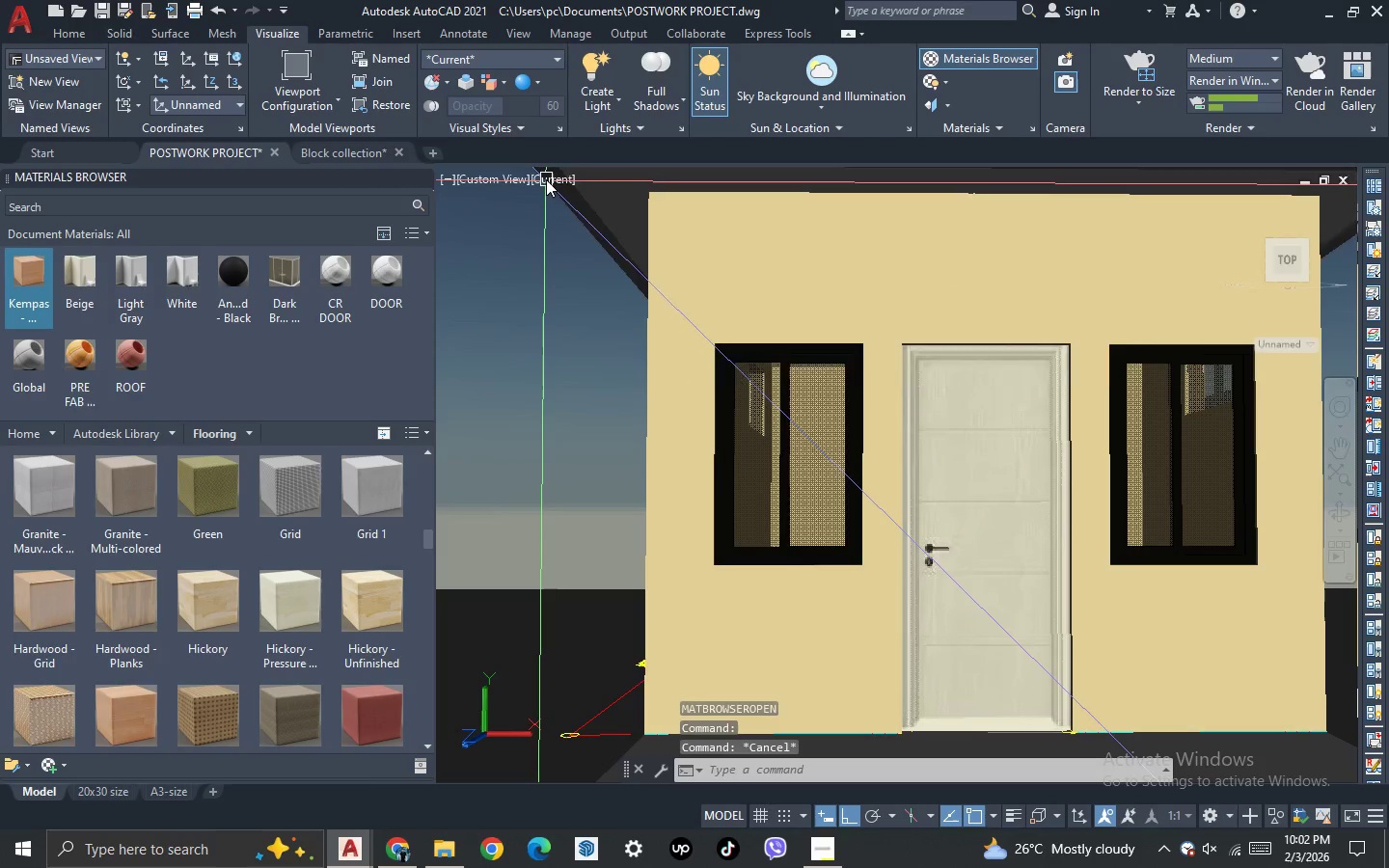 
left_click([546, 179])
 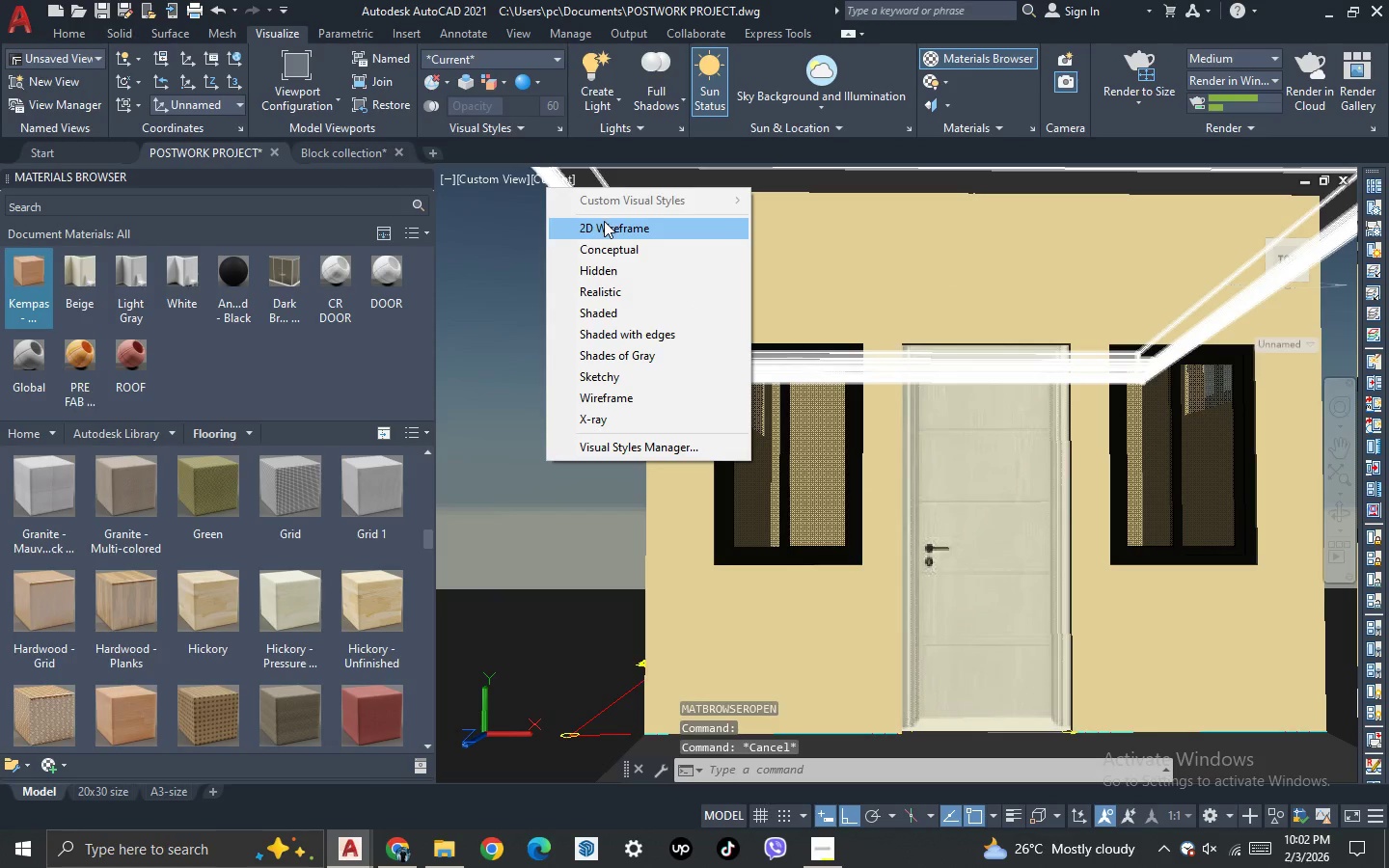 
left_click([604, 221])
 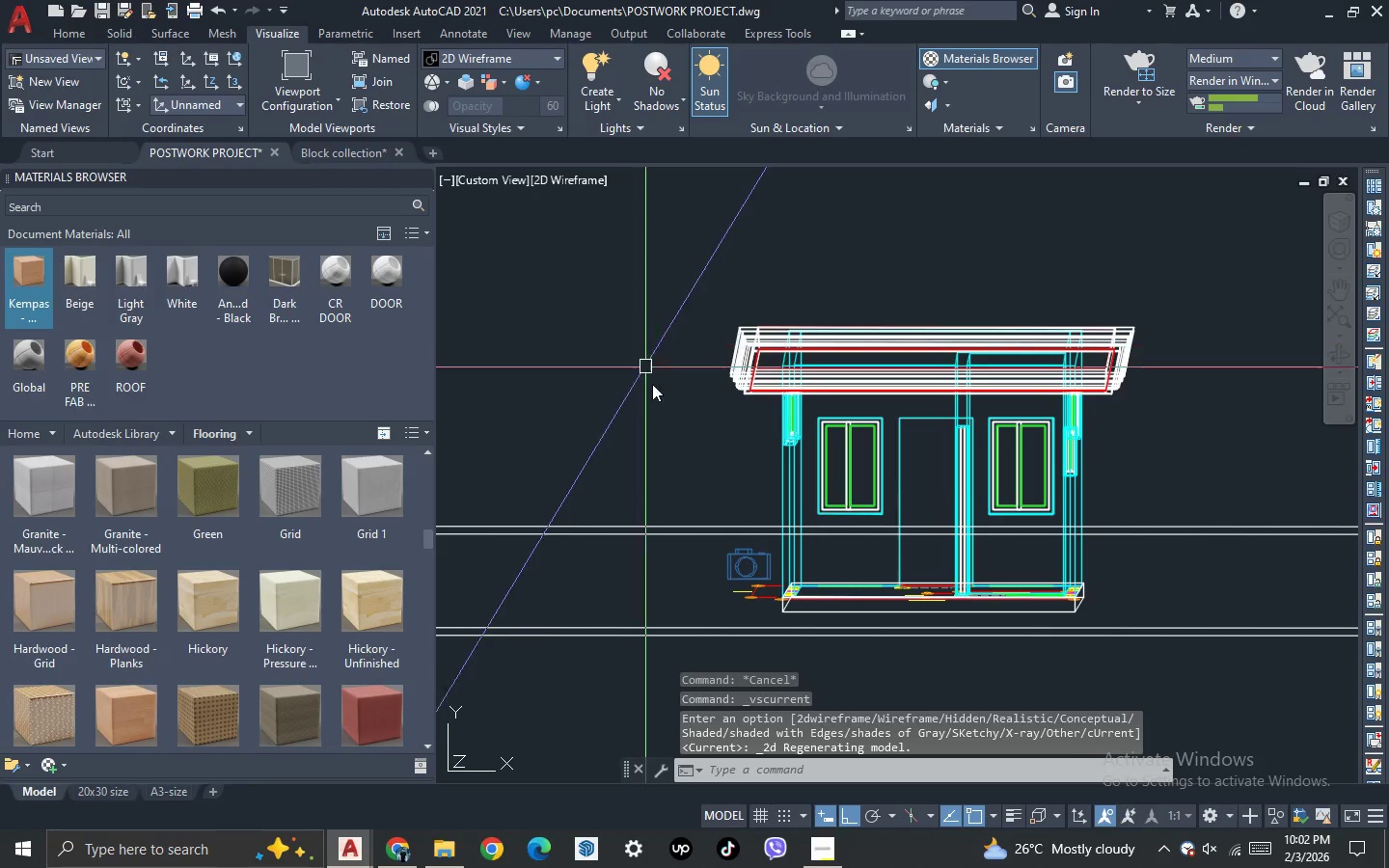 
scroll: coordinate [661, 396], scroll_direction: down, amount: 1.0
 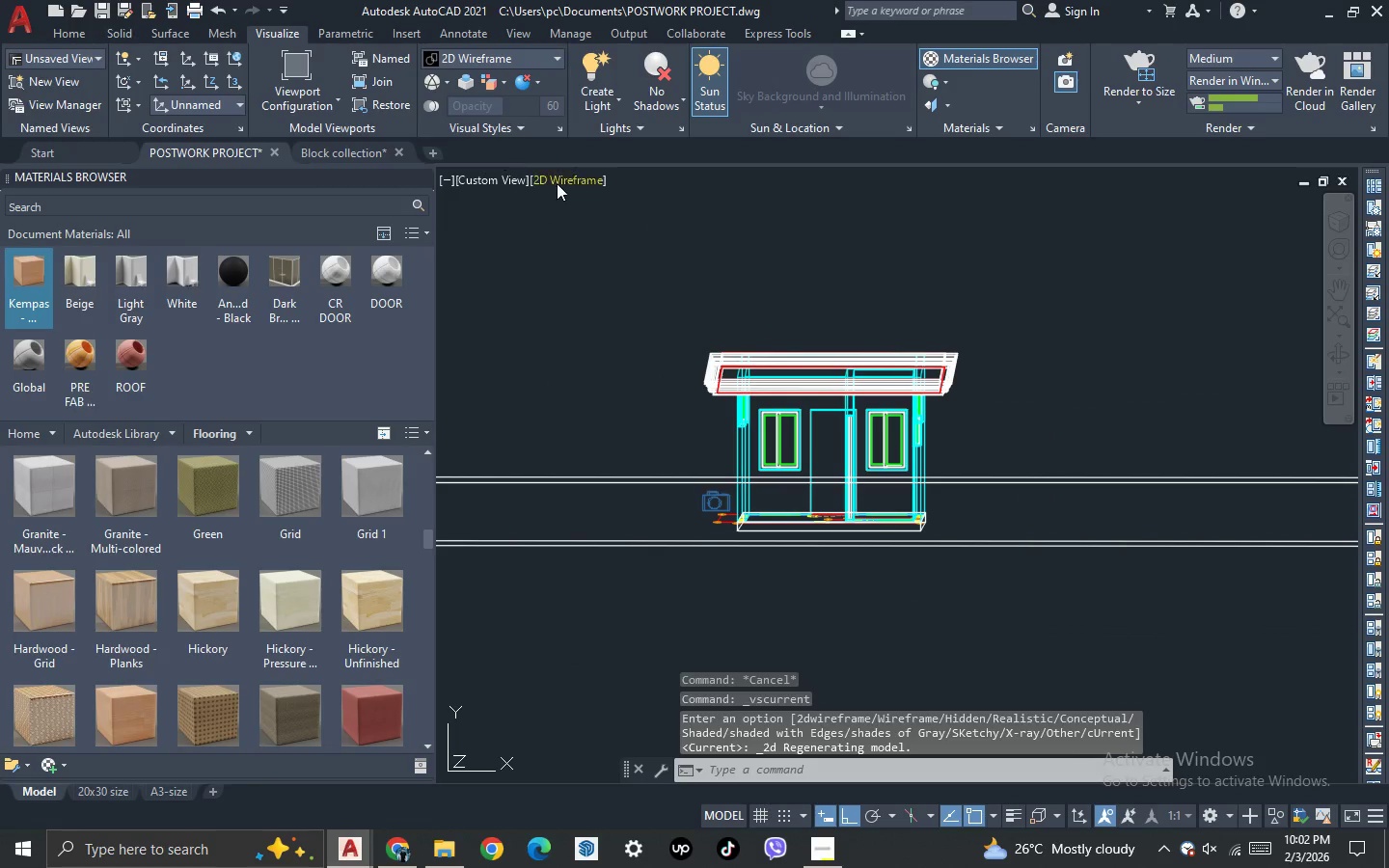 
left_click([562, 183])
 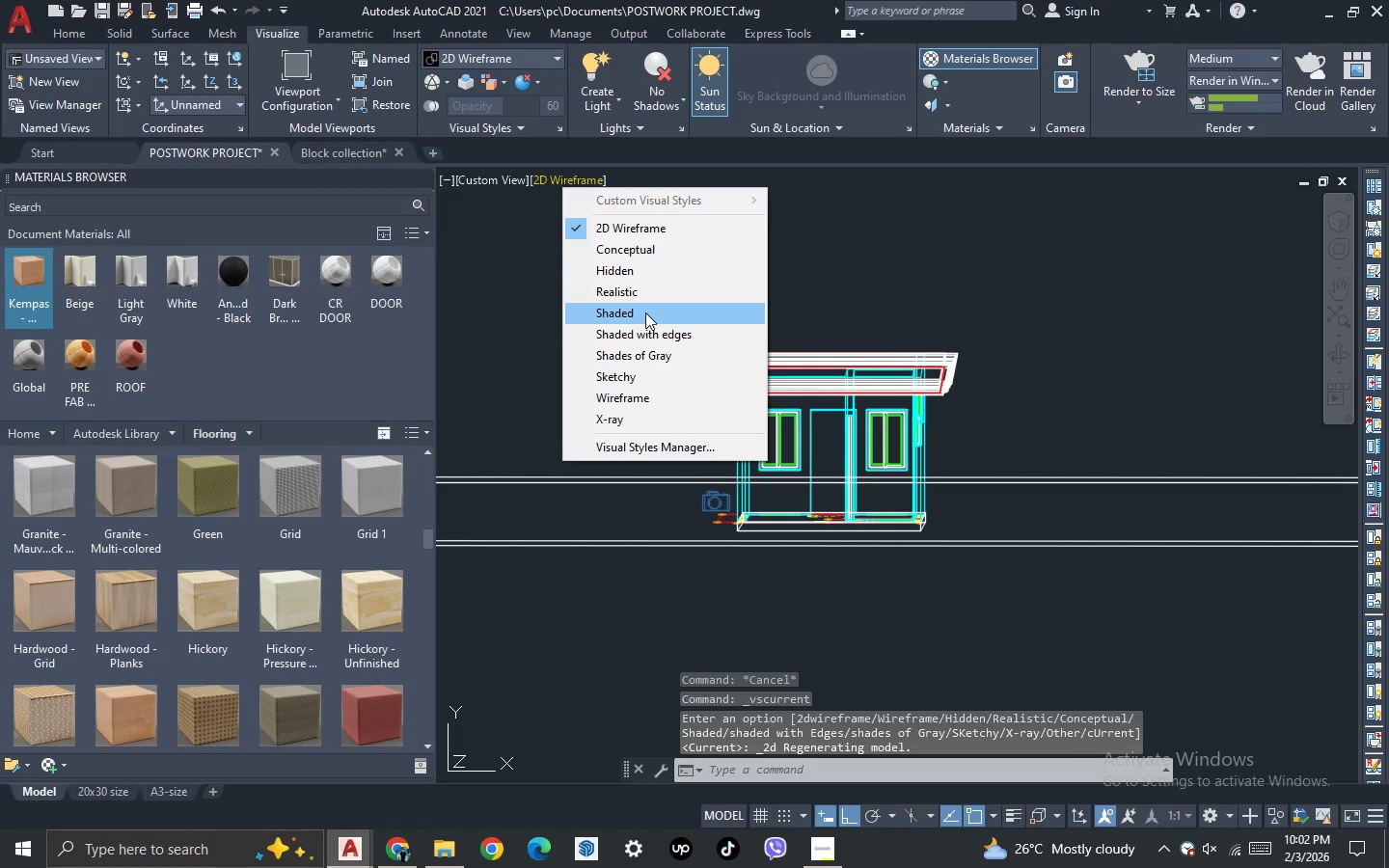 
left_click([645, 306])
 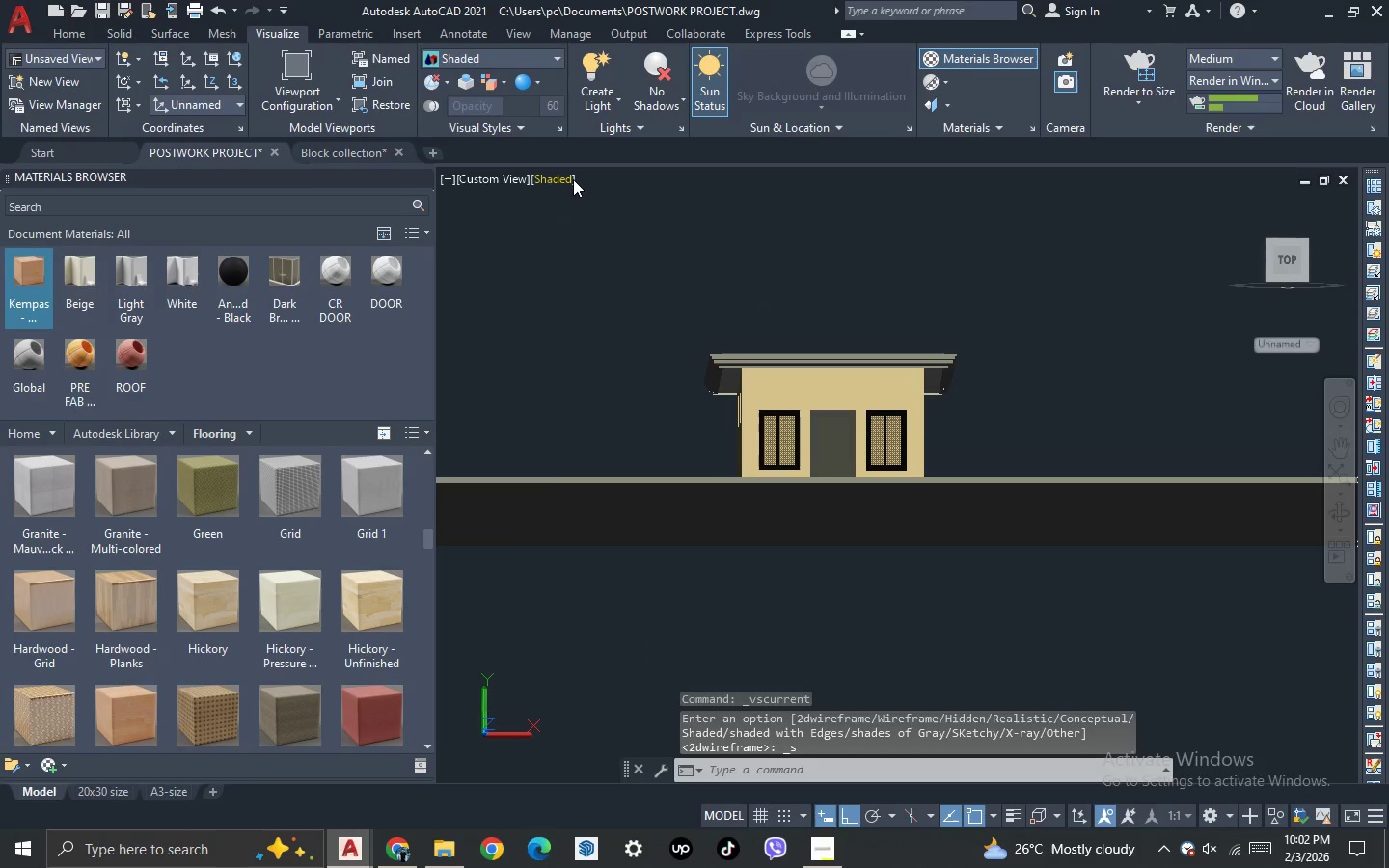 
left_click([573, 179])
 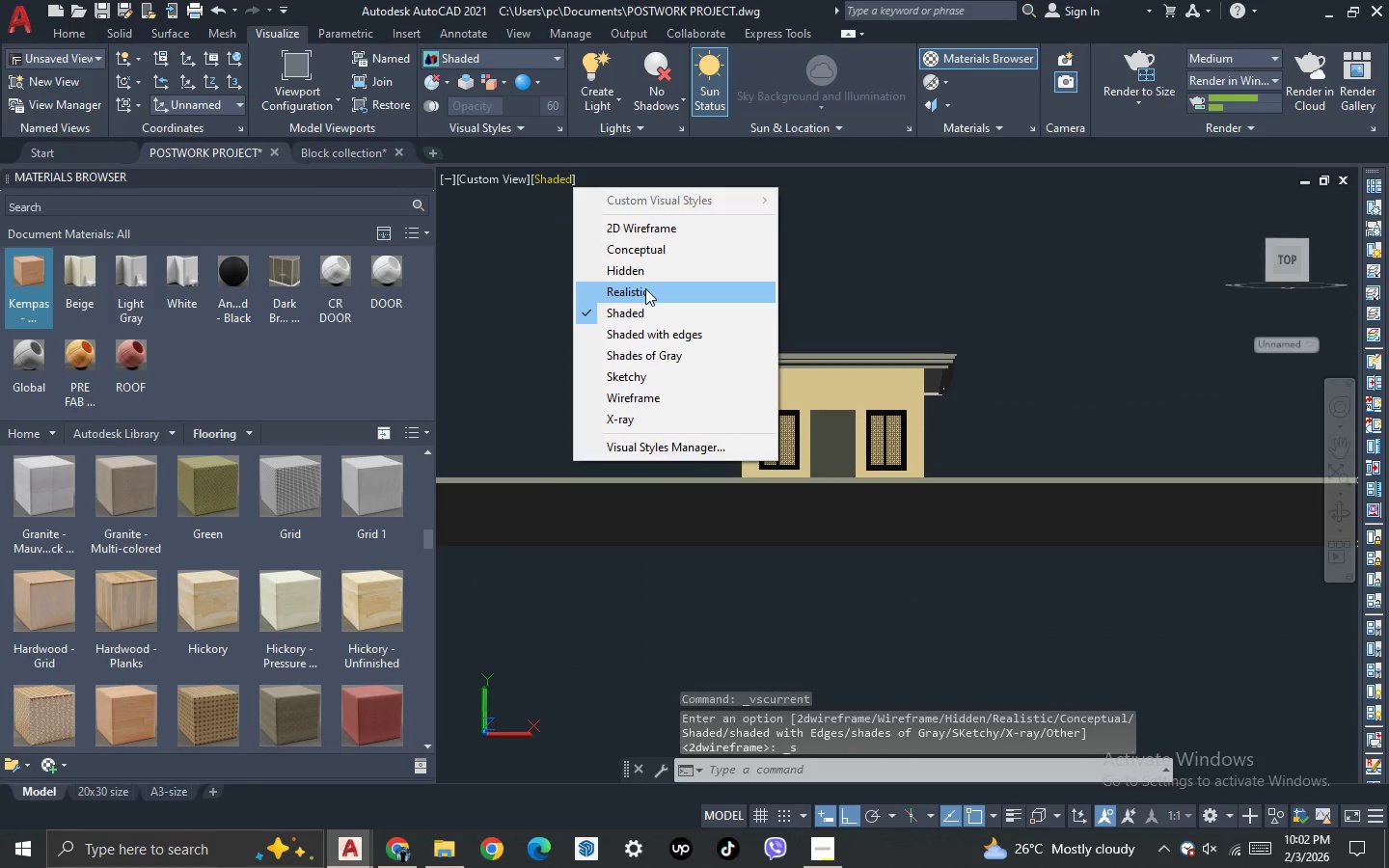 
left_click([645, 289])
 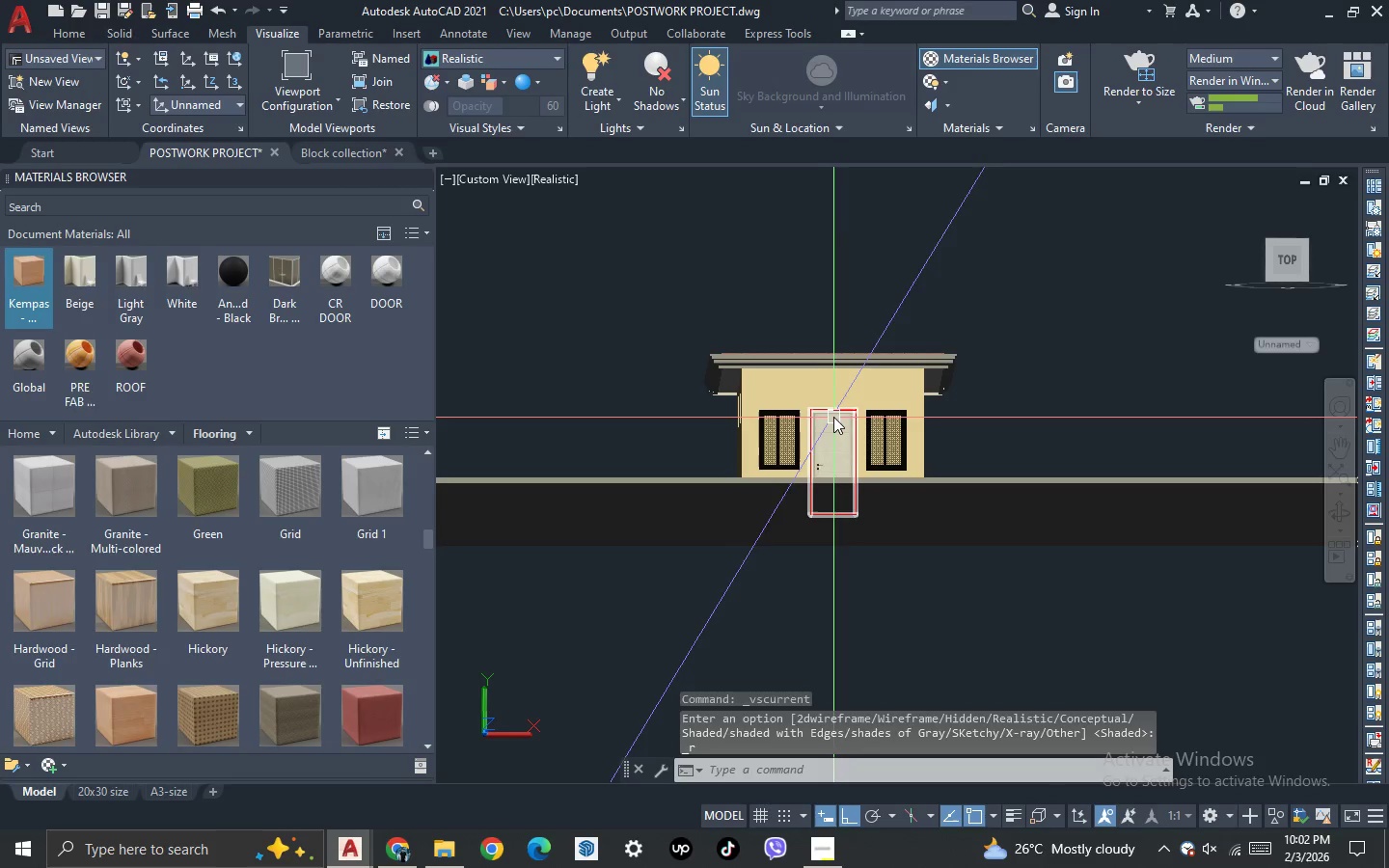 
key(3)
 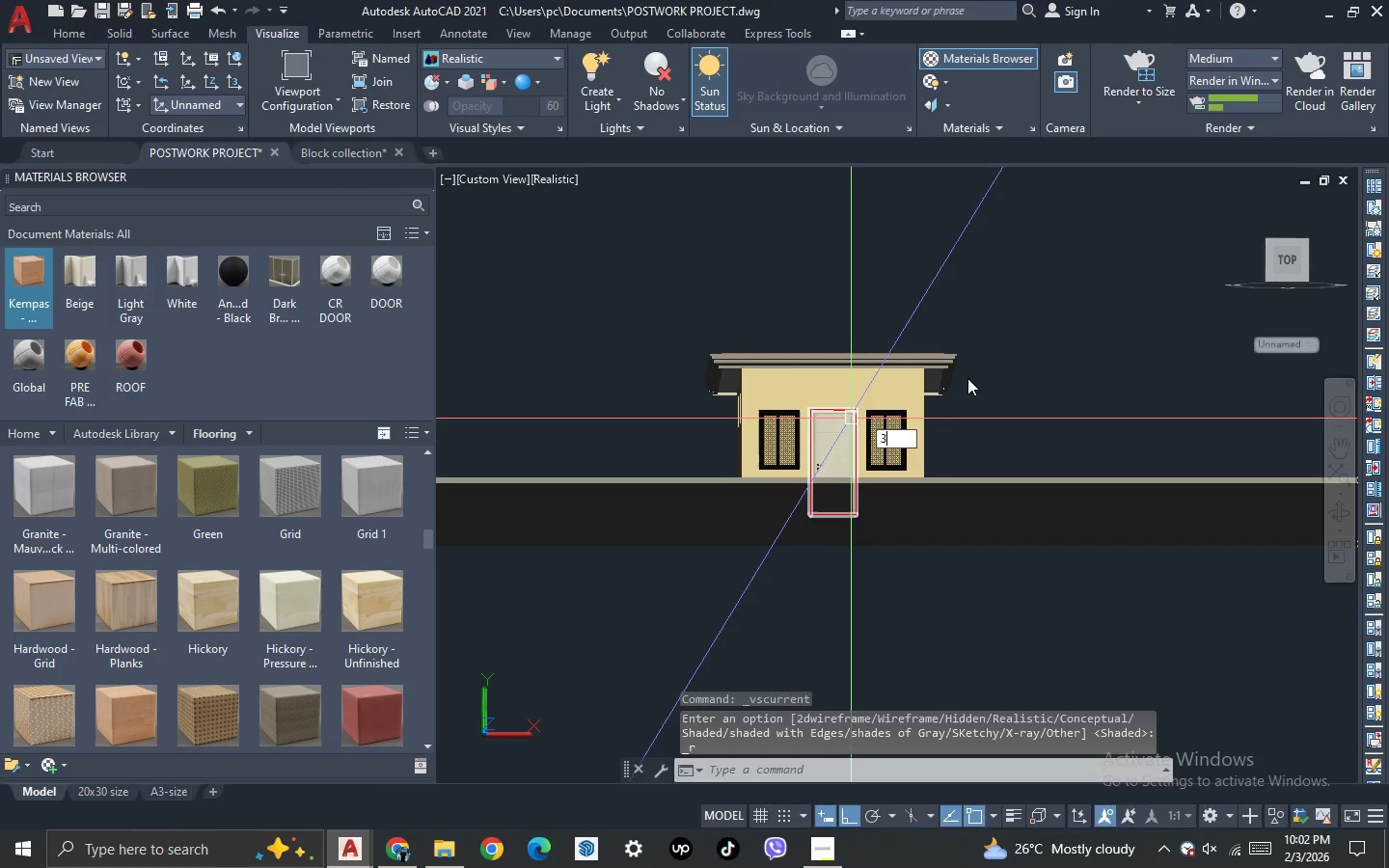 
key(Space)
 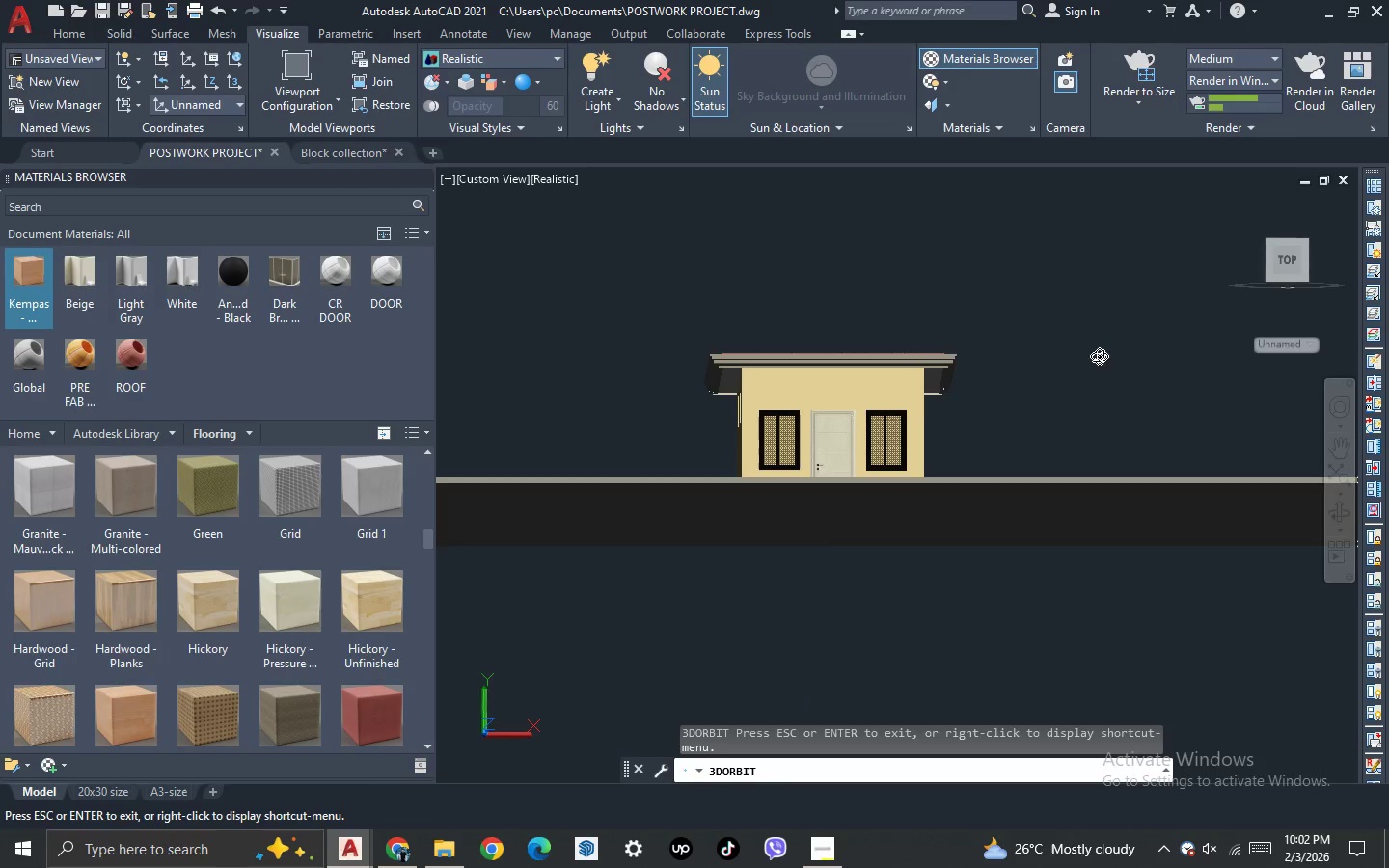 
left_click_drag(start_coordinate=[1102, 353], to_coordinate=[1046, 413])
 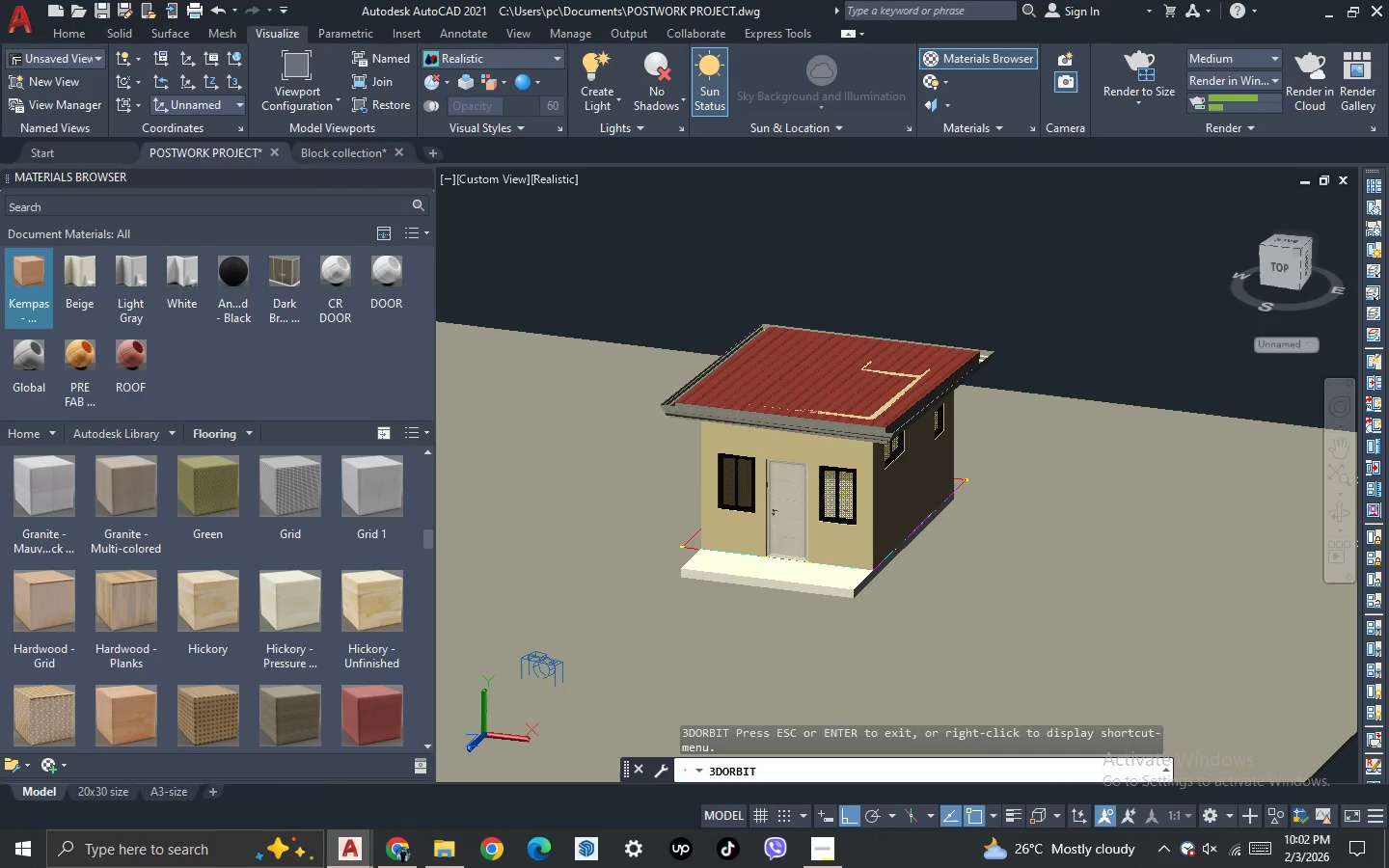 
key(Escape)
 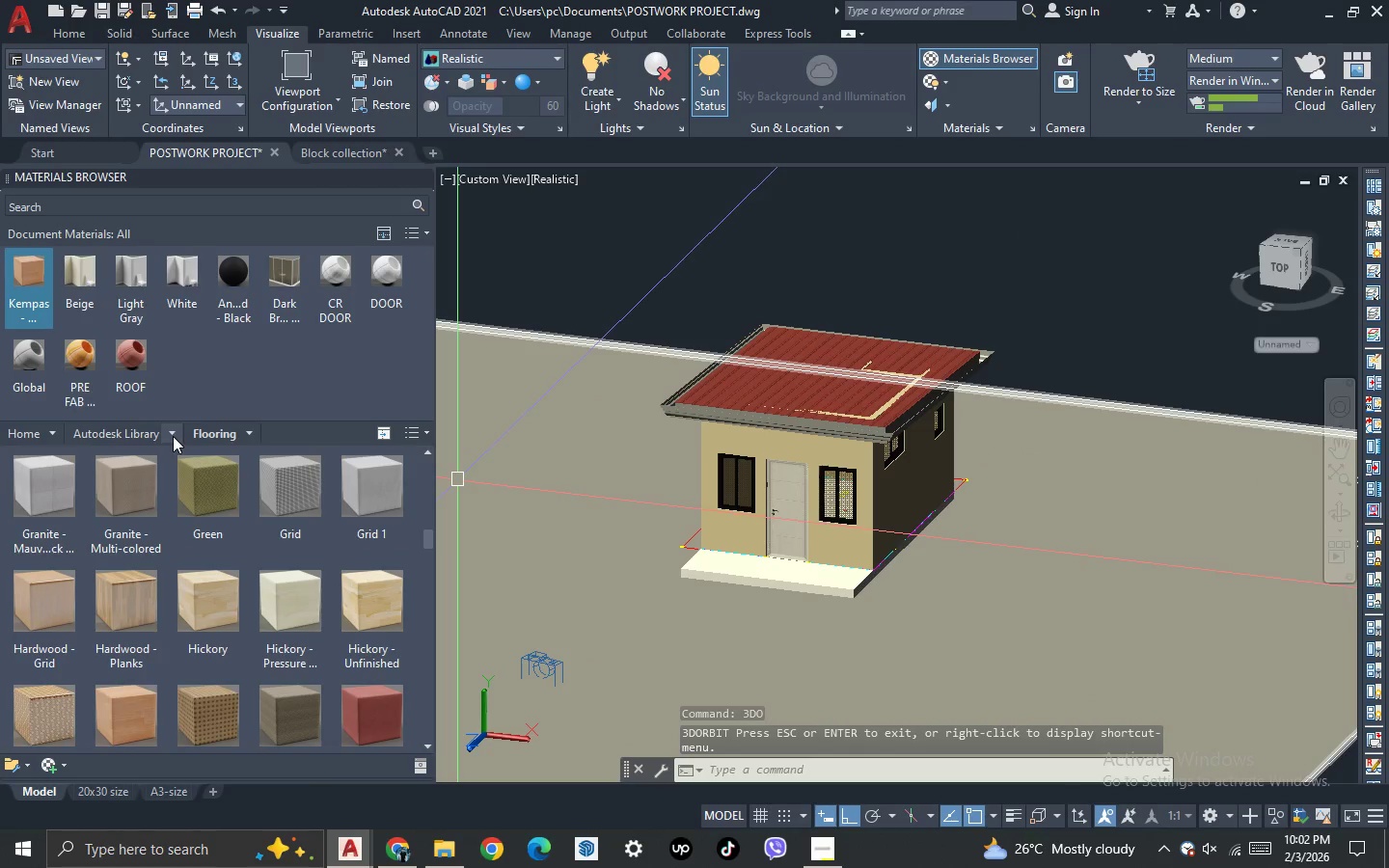 
left_click([173, 436])
 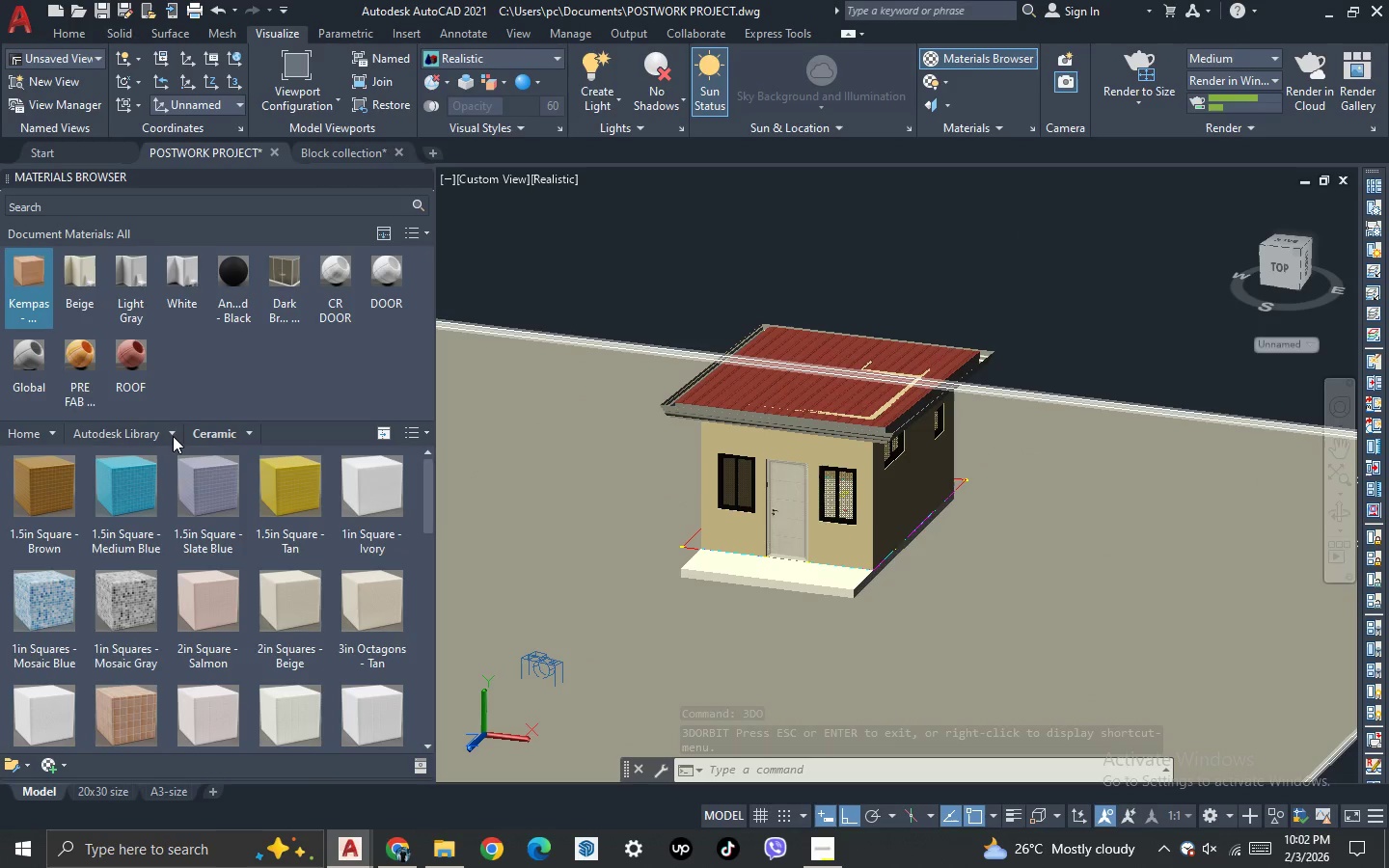 
left_click([173, 436])
 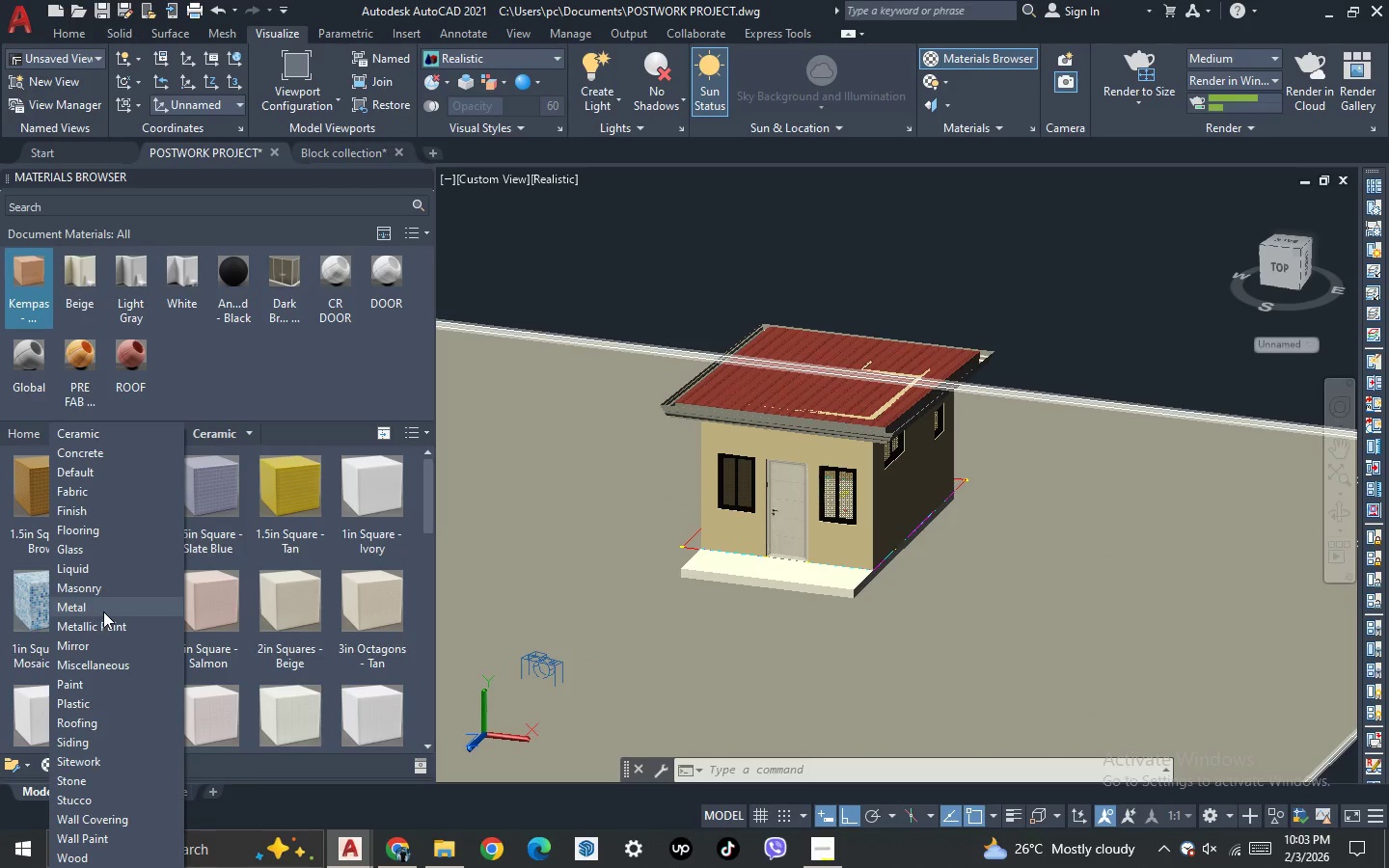 
scroll: coordinate [118, 618], scroll_direction: down, amount: 4.0
 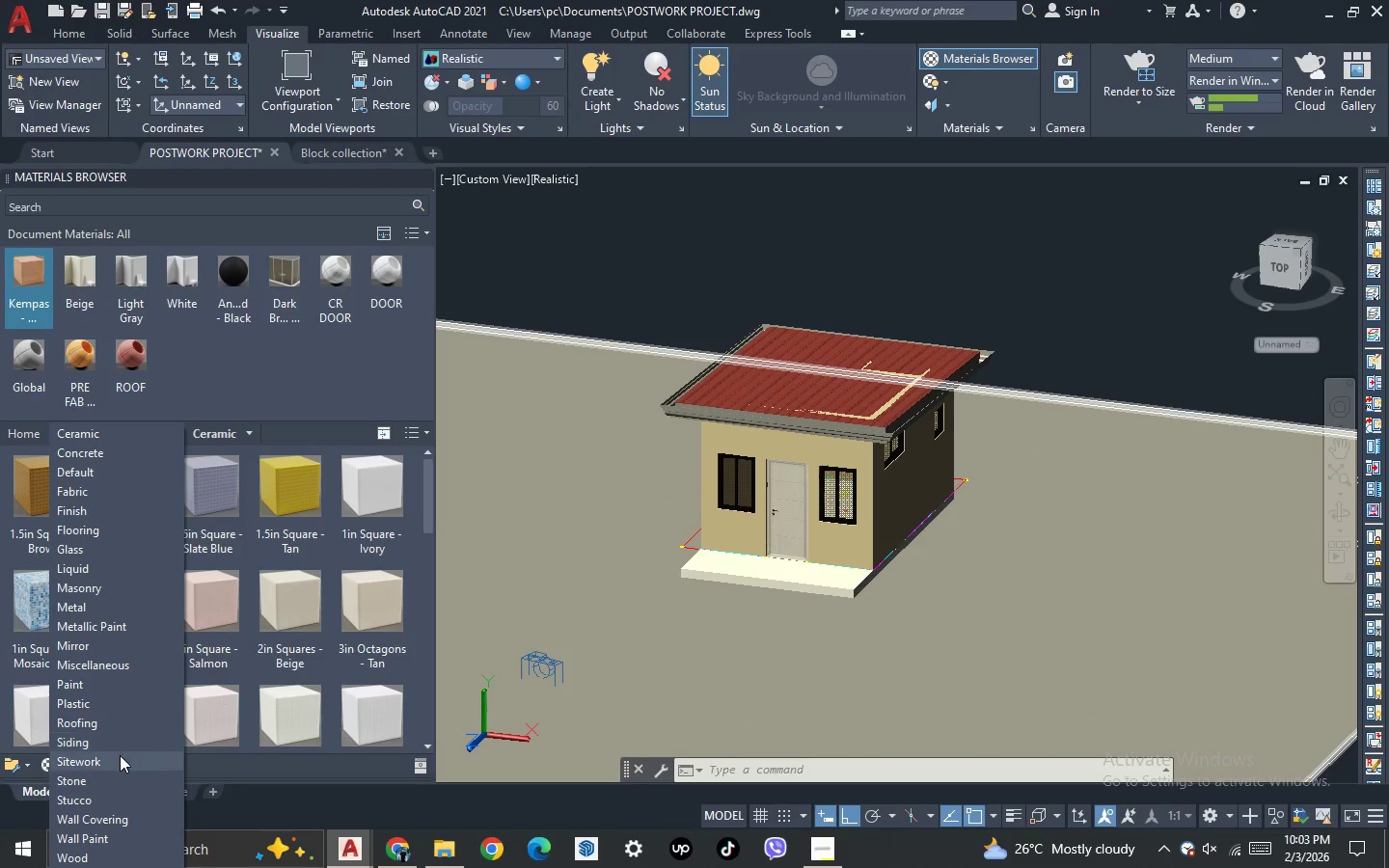 
left_click([116, 763])
 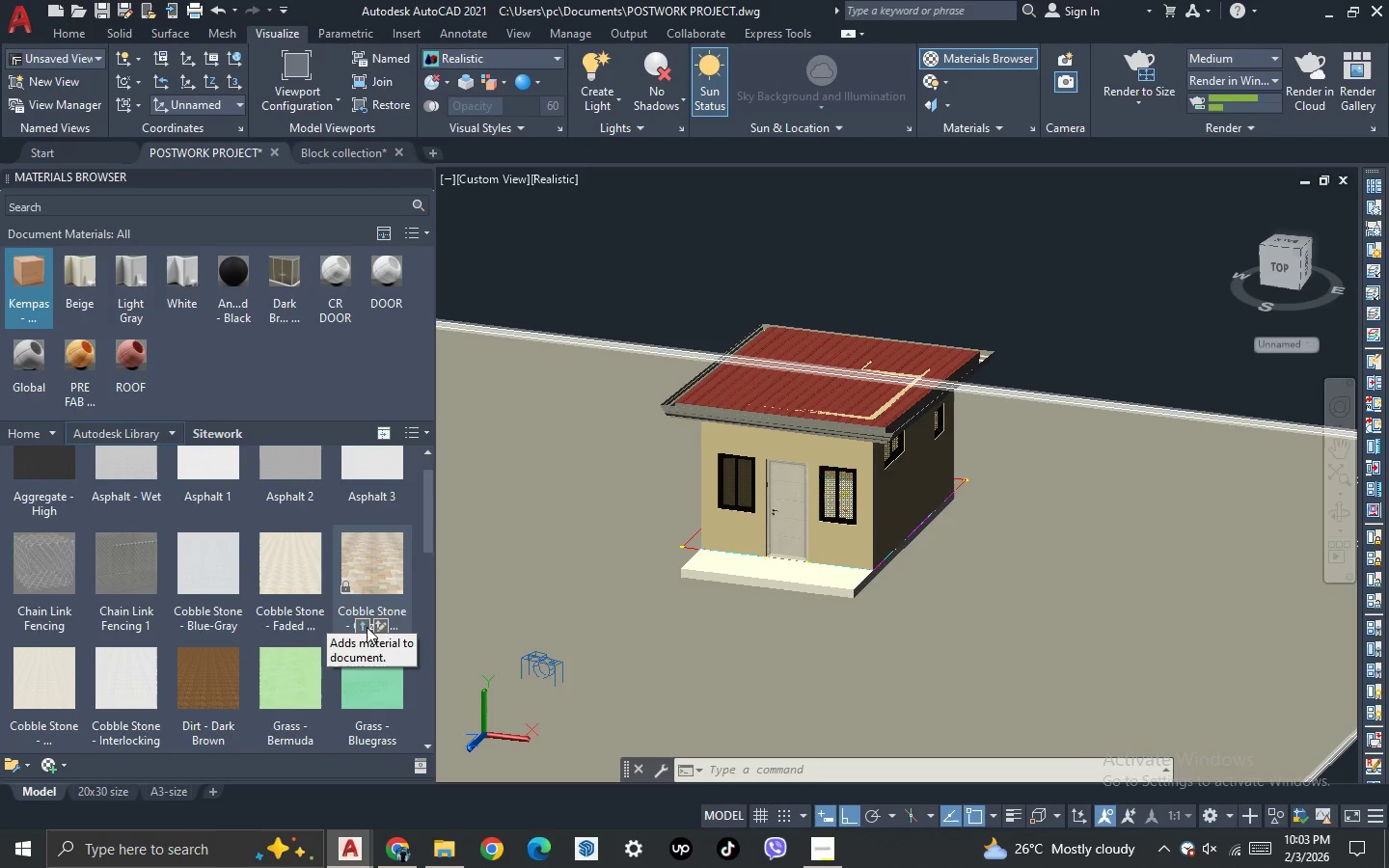 
left_click([364, 627])
 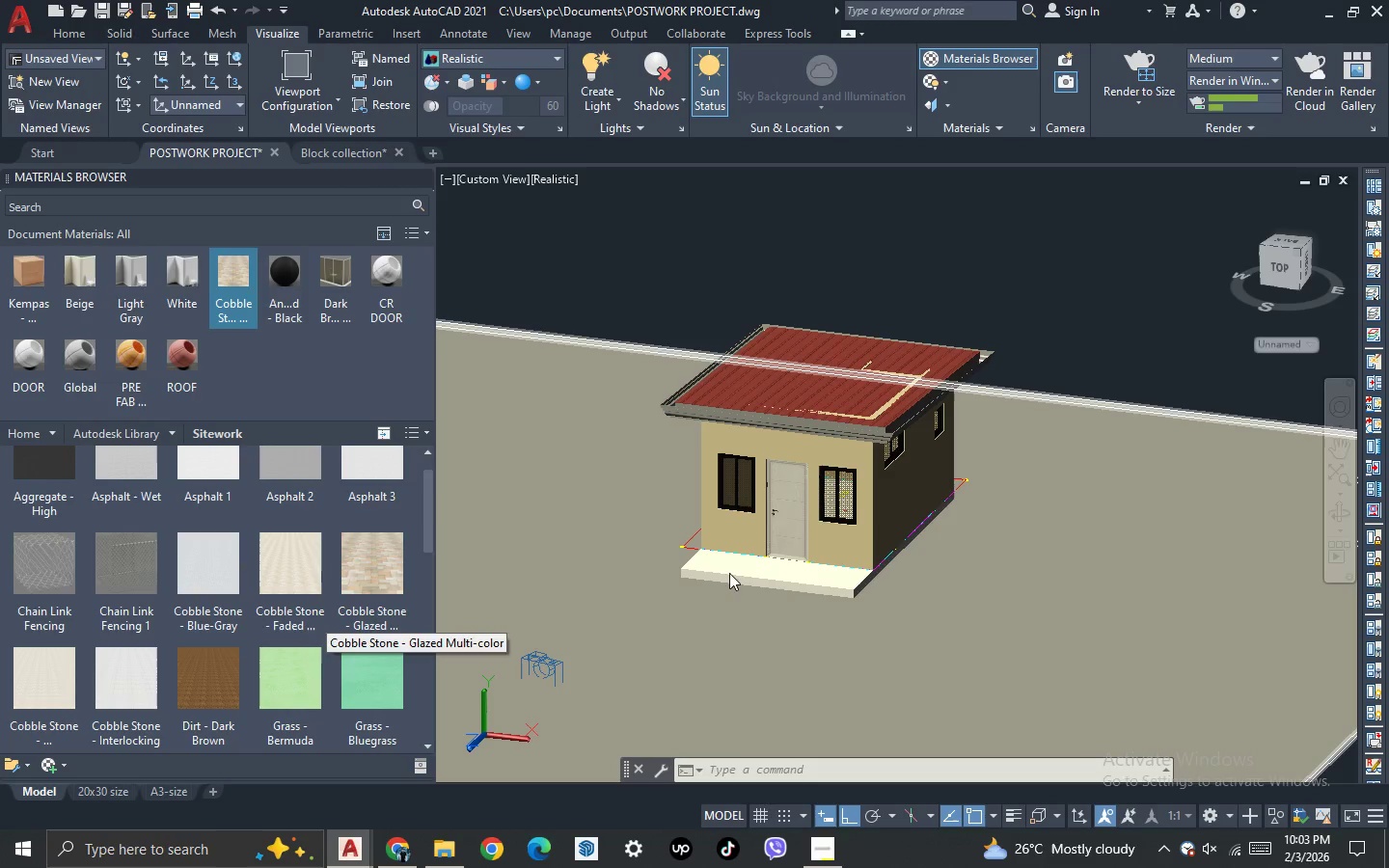 
left_click([754, 571])
 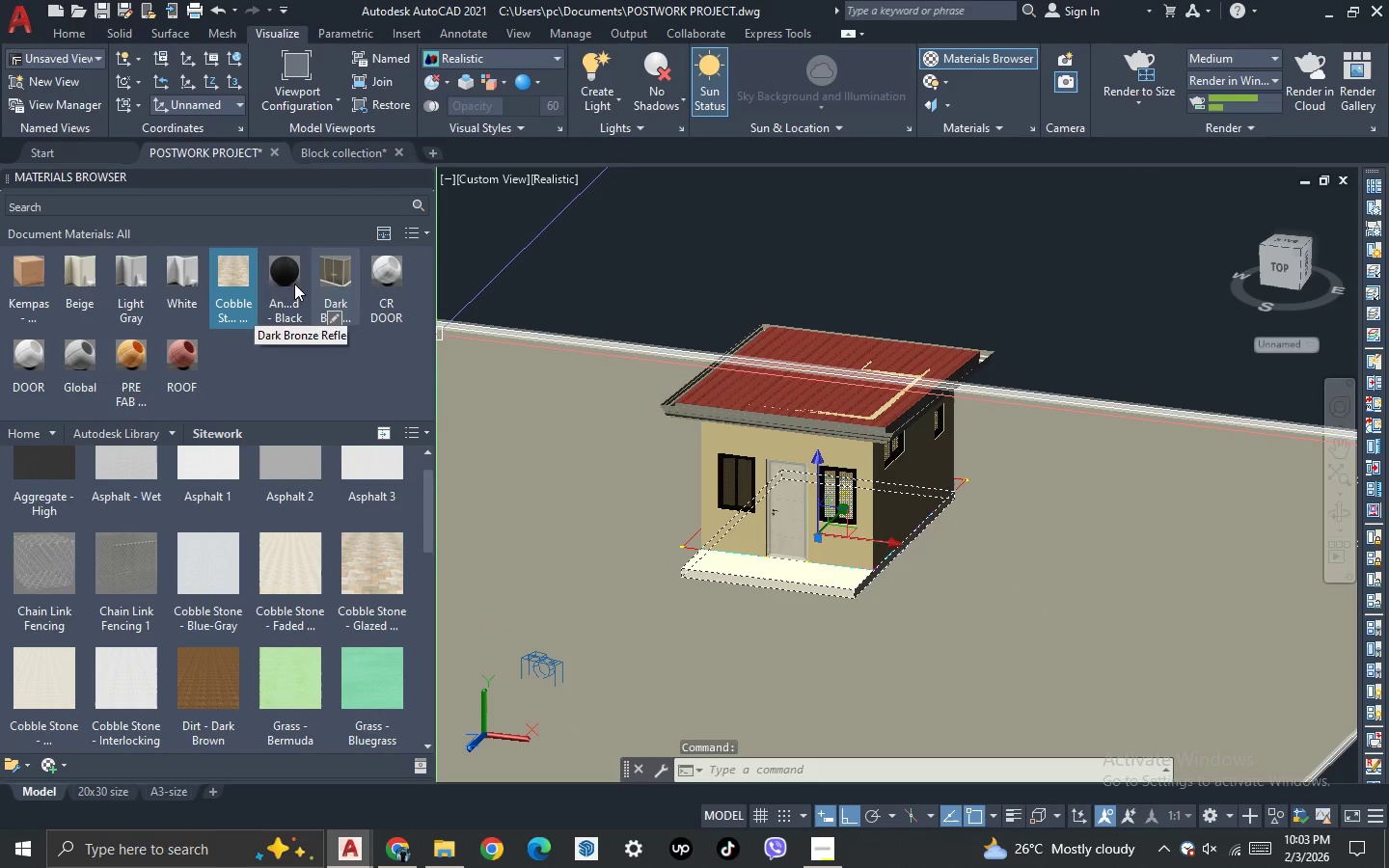 
left_click([242, 272])
 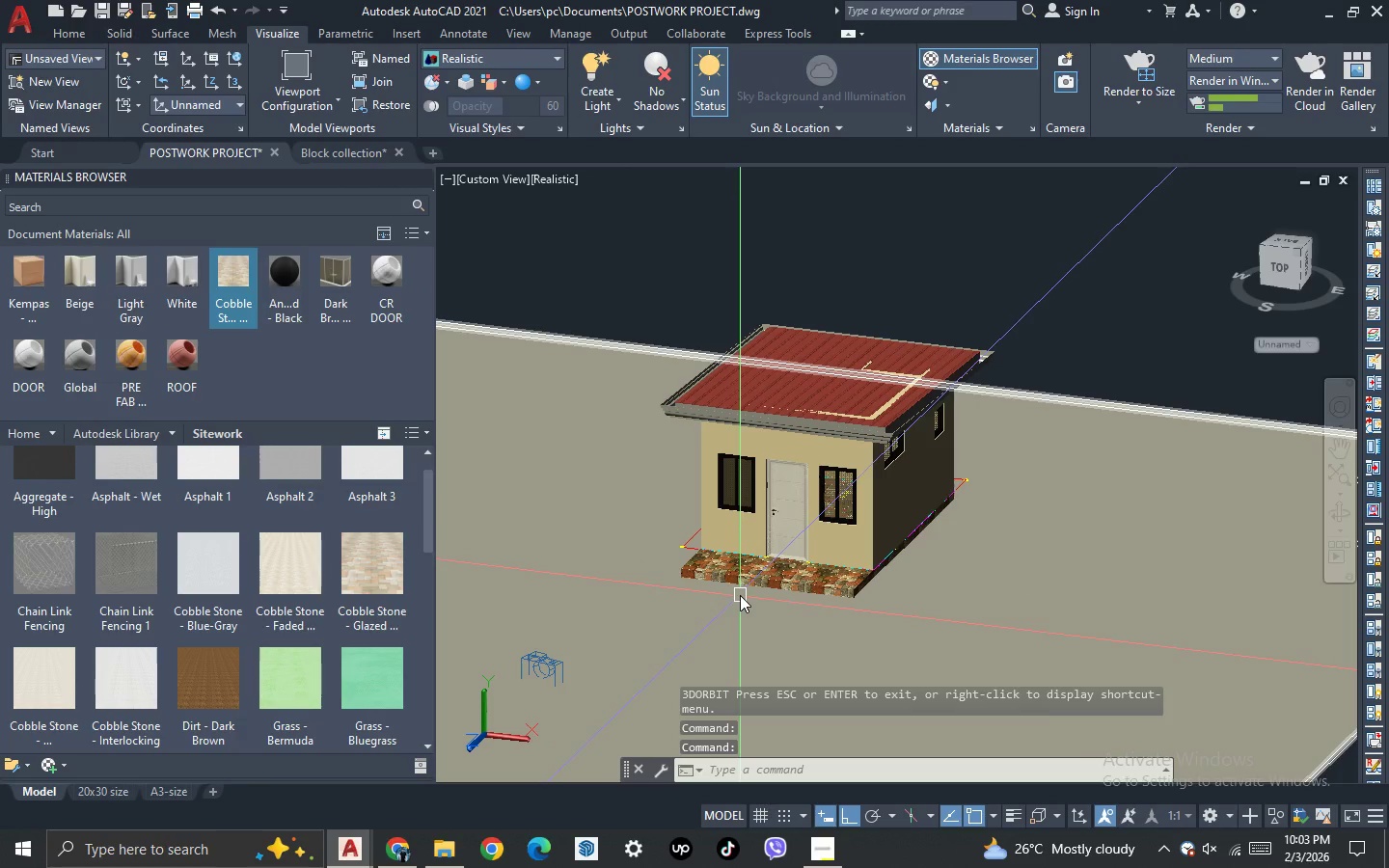 
scroll: coordinate [740, 574], scroll_direction: up, amount: 4.0
 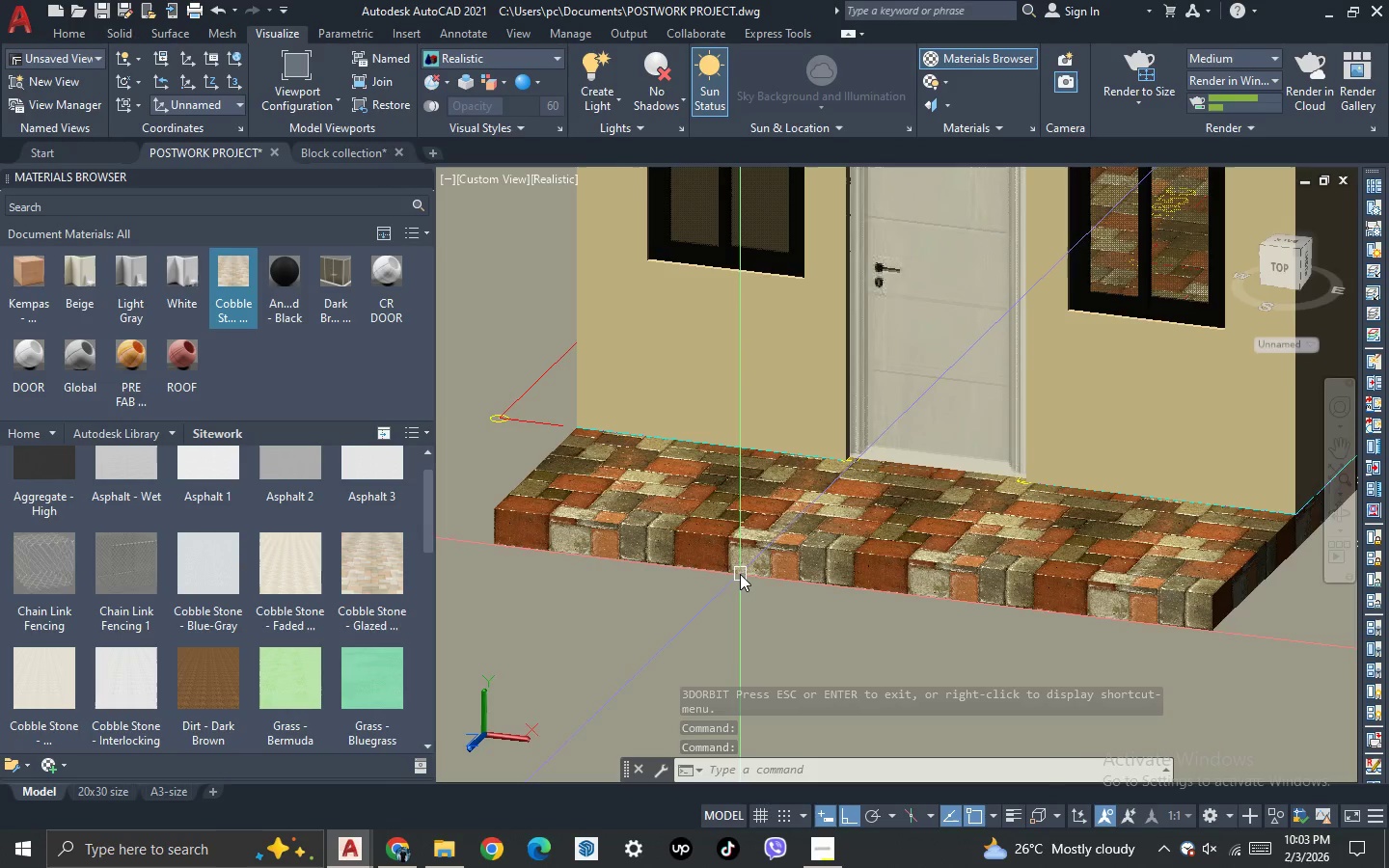 
scroll: coordinate [617, 538], scroll_direction: down, amount: 3.0
 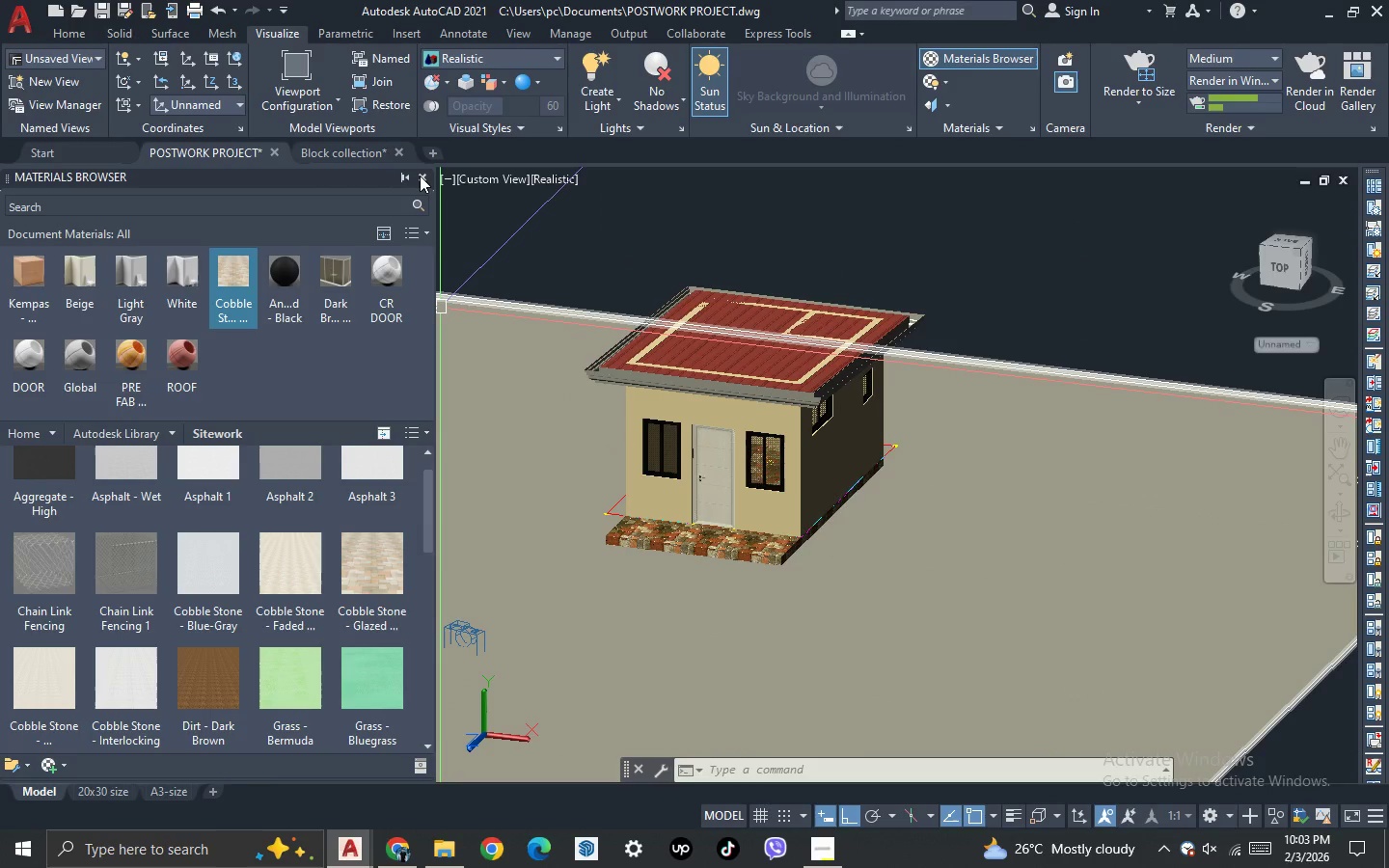 
left_click([420, 176])
 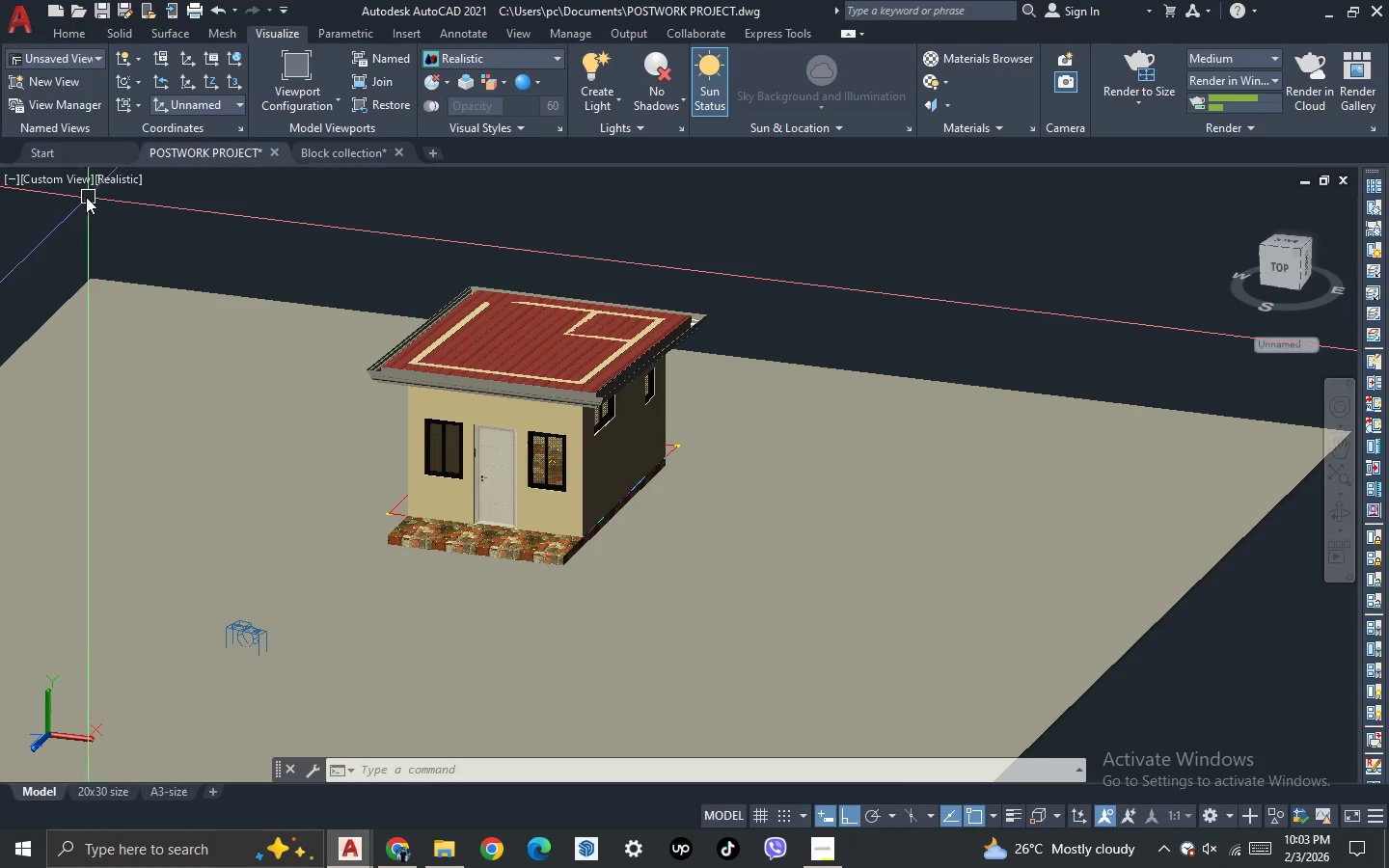 
left_click([57, 176])
 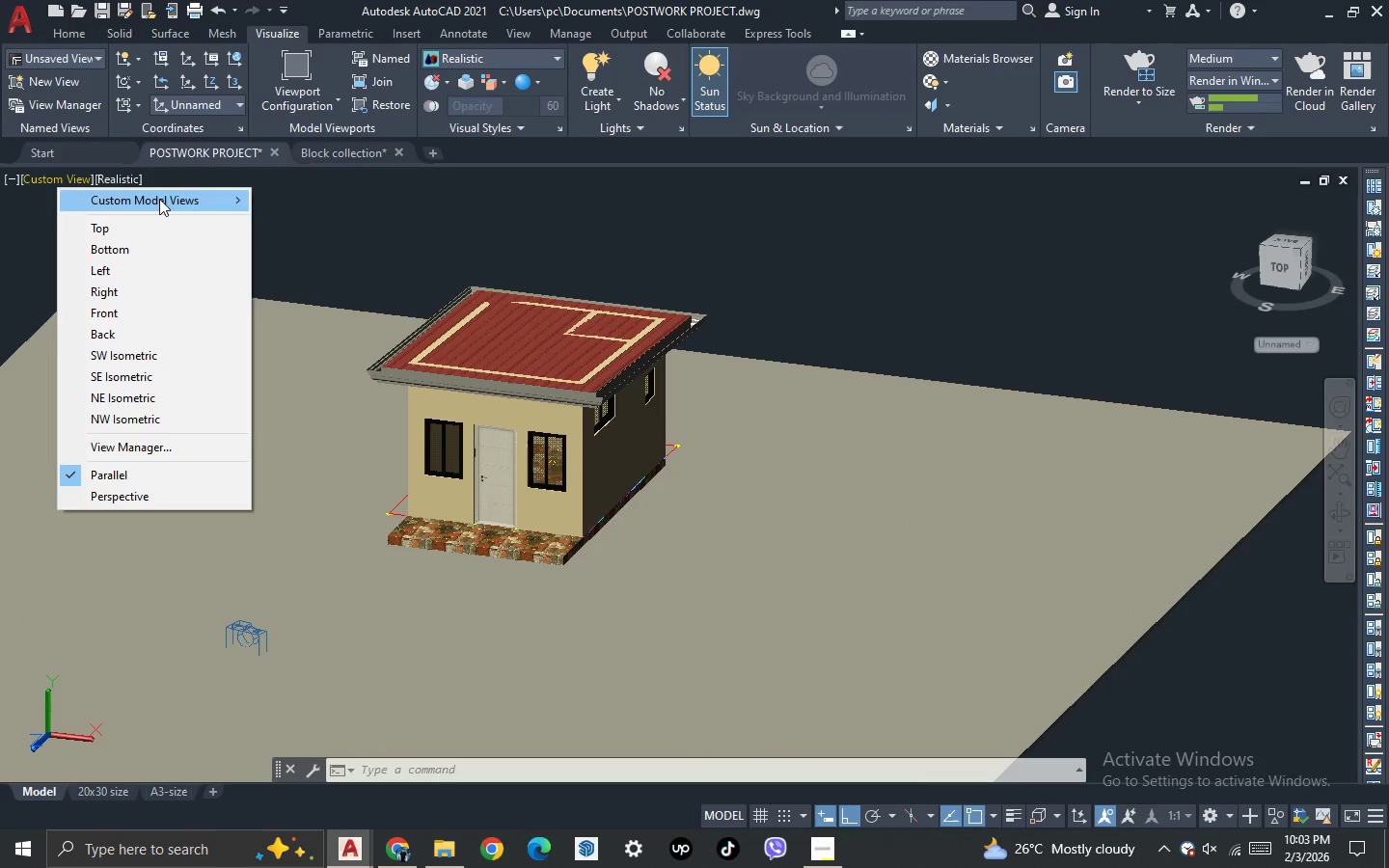 
left_click([172, 201])
 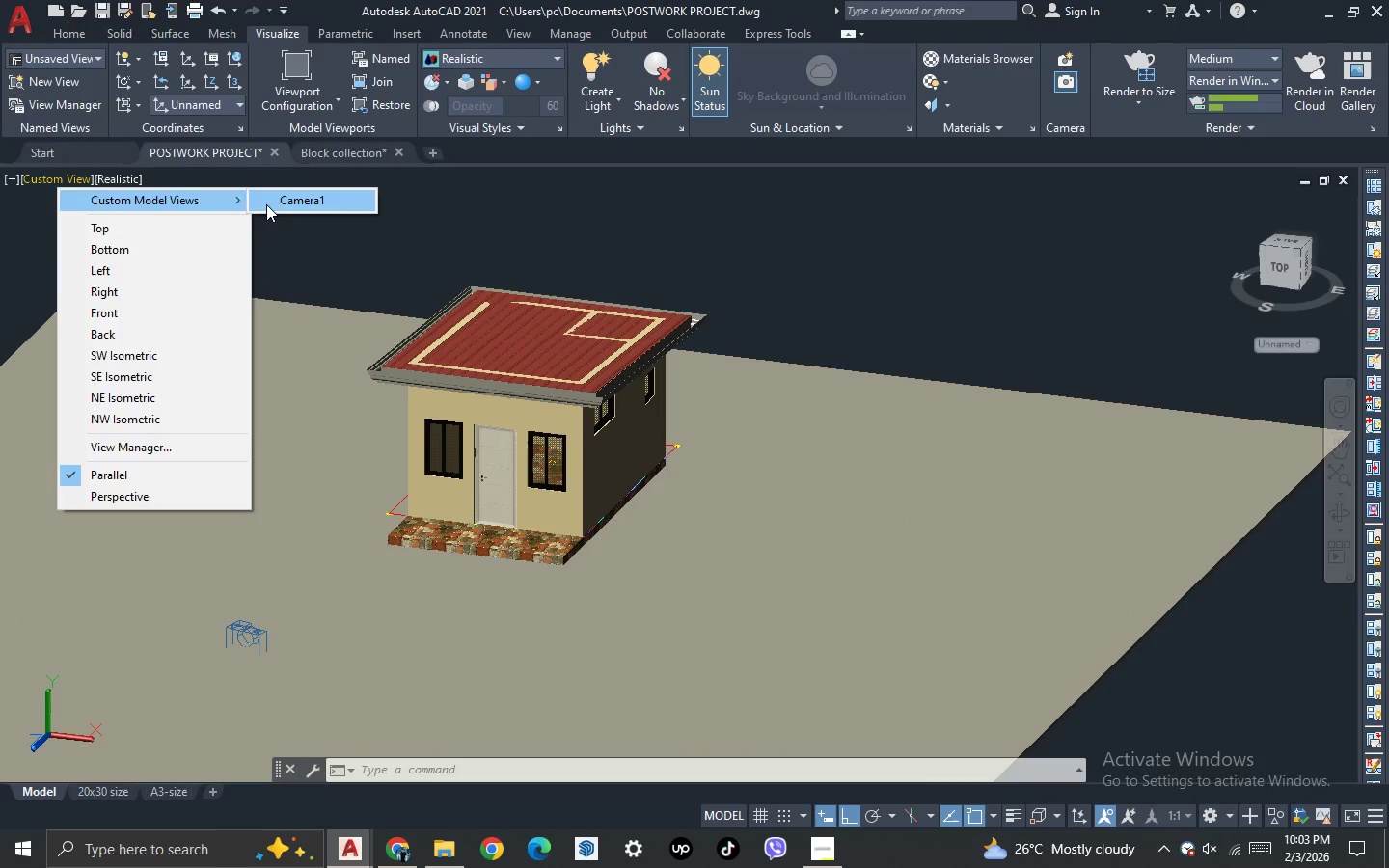 
left_click([276, 204])
 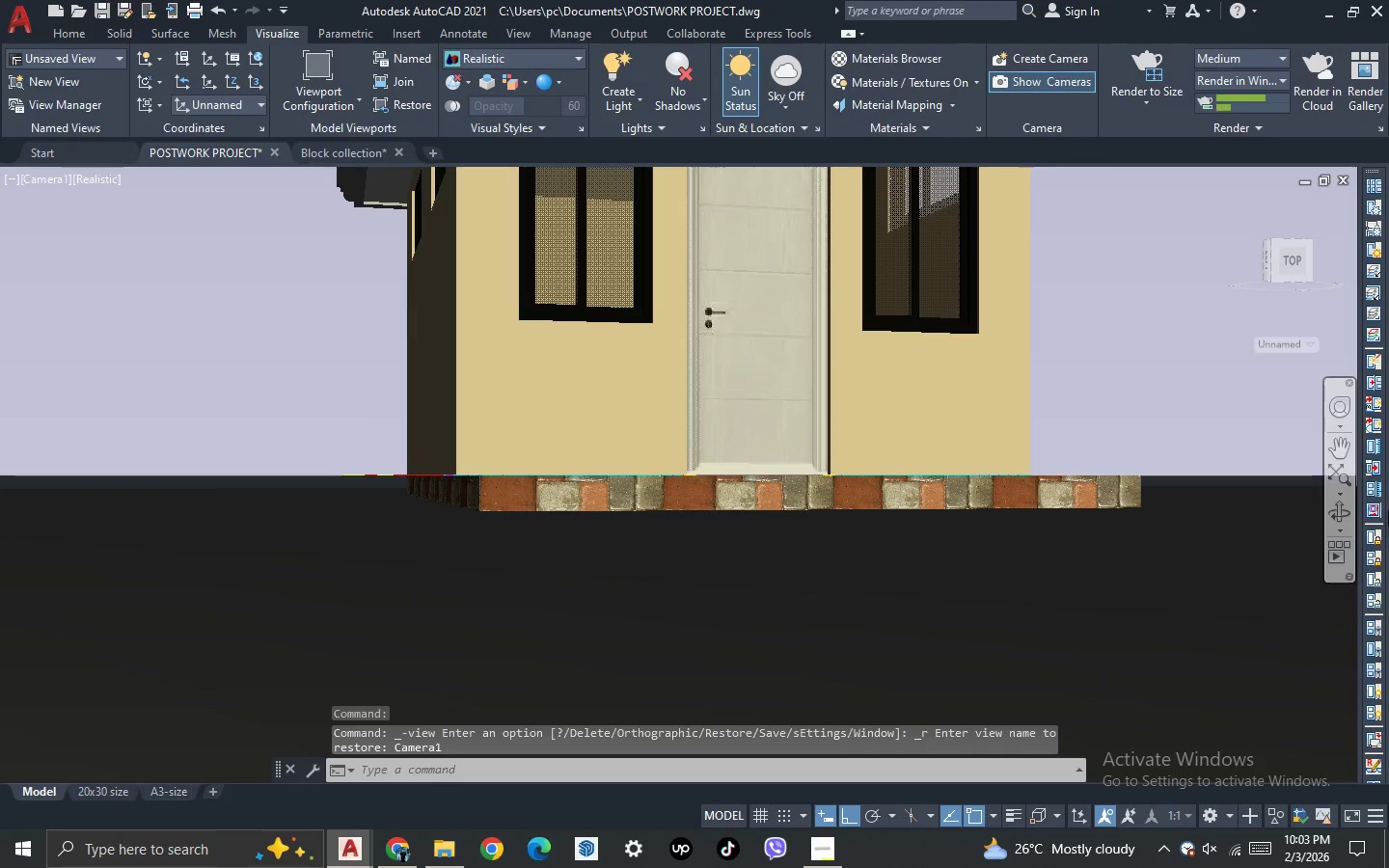 
left_click([1343, 512])
 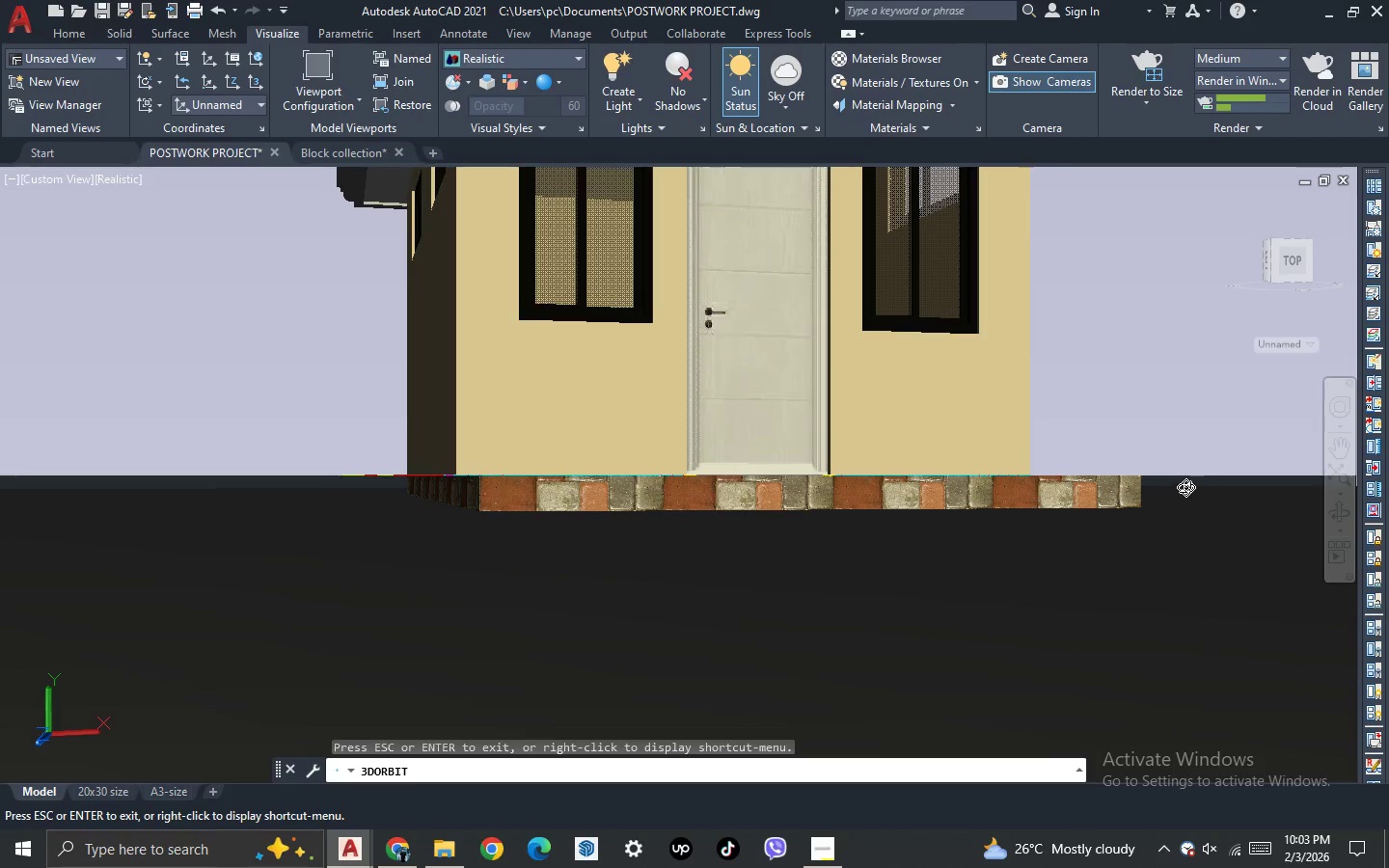 
left_click_drag(start_coordinate=[1185, 487], to_coordinate=[1071, 511])
 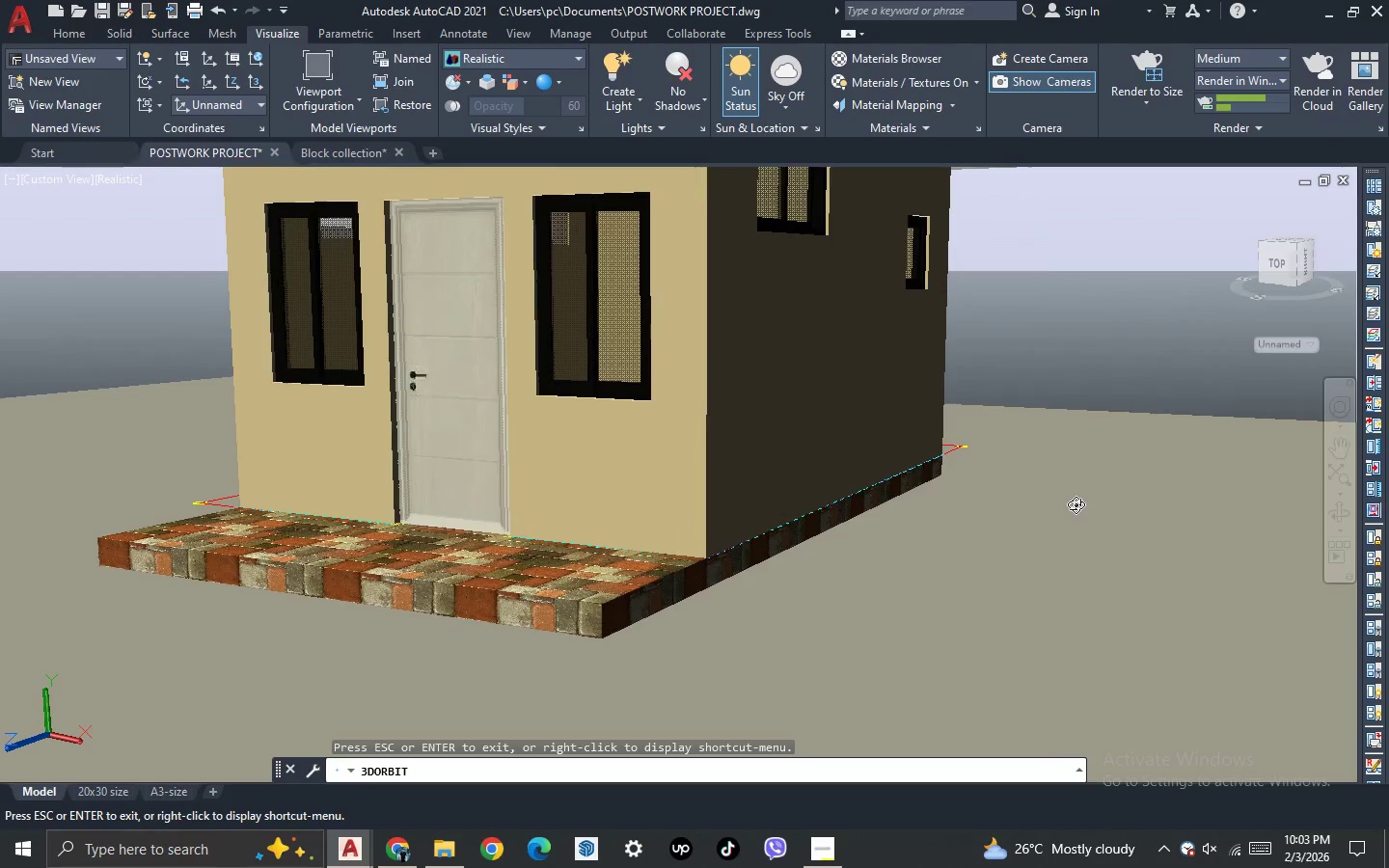 
scroll: coordinate [1059, 484], scroll_direction: down, amount: 5.0
 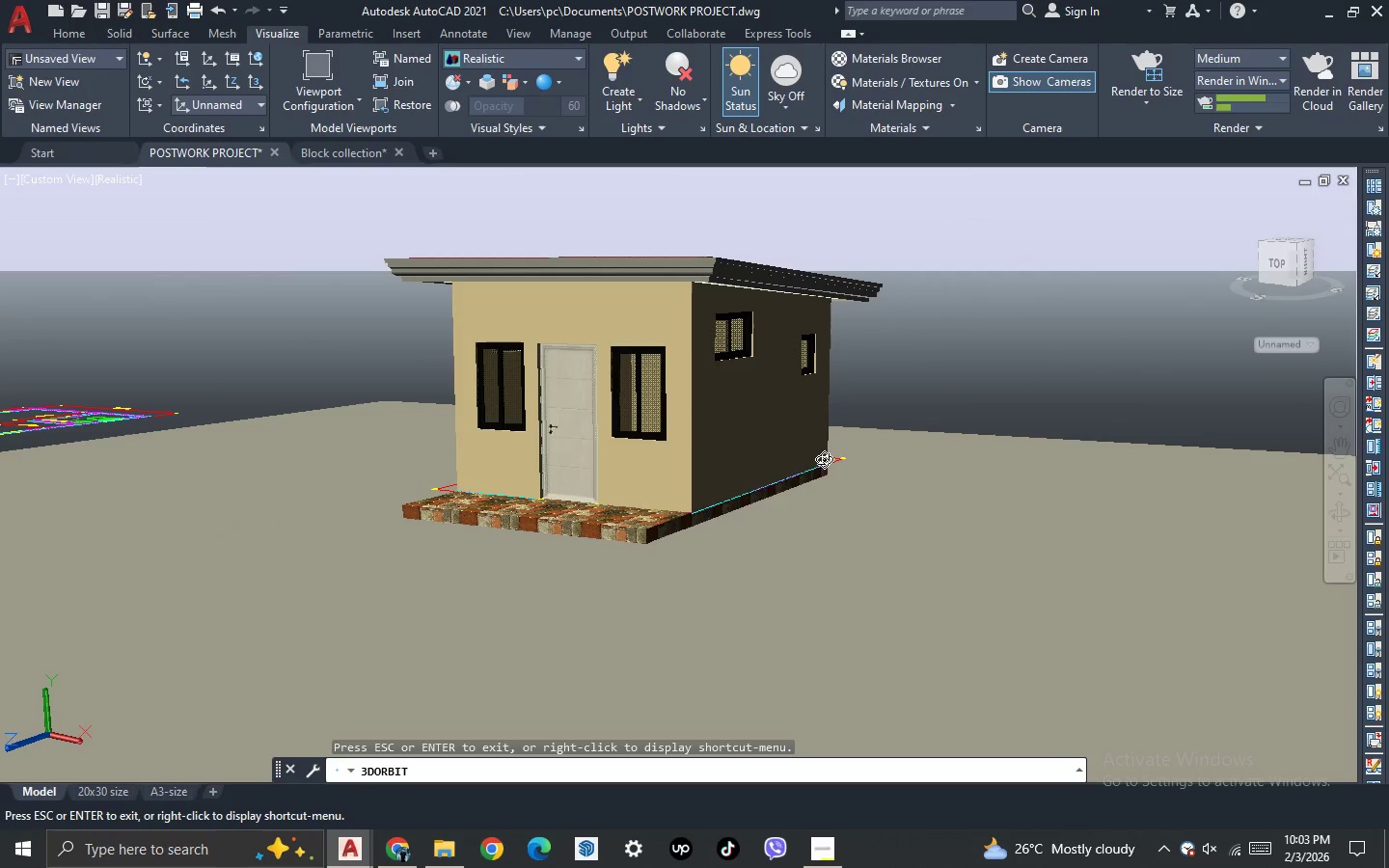 
left_click_drag(start_coordinate=[759, 485], to_coordinate=[777, 459])
 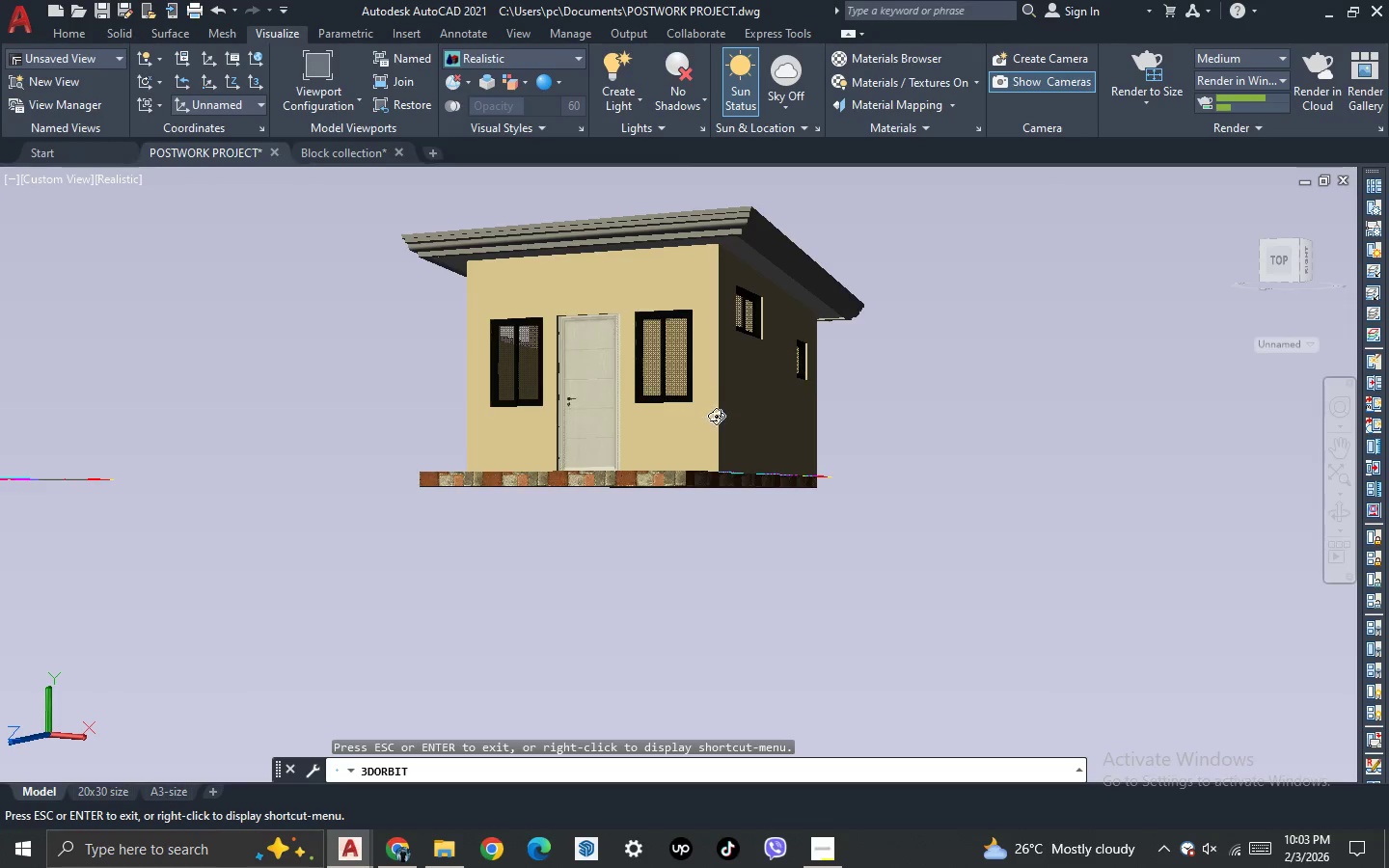 
left_click_drag(start_coordinate=[716, 413], to_coordinate=[718, 425])
 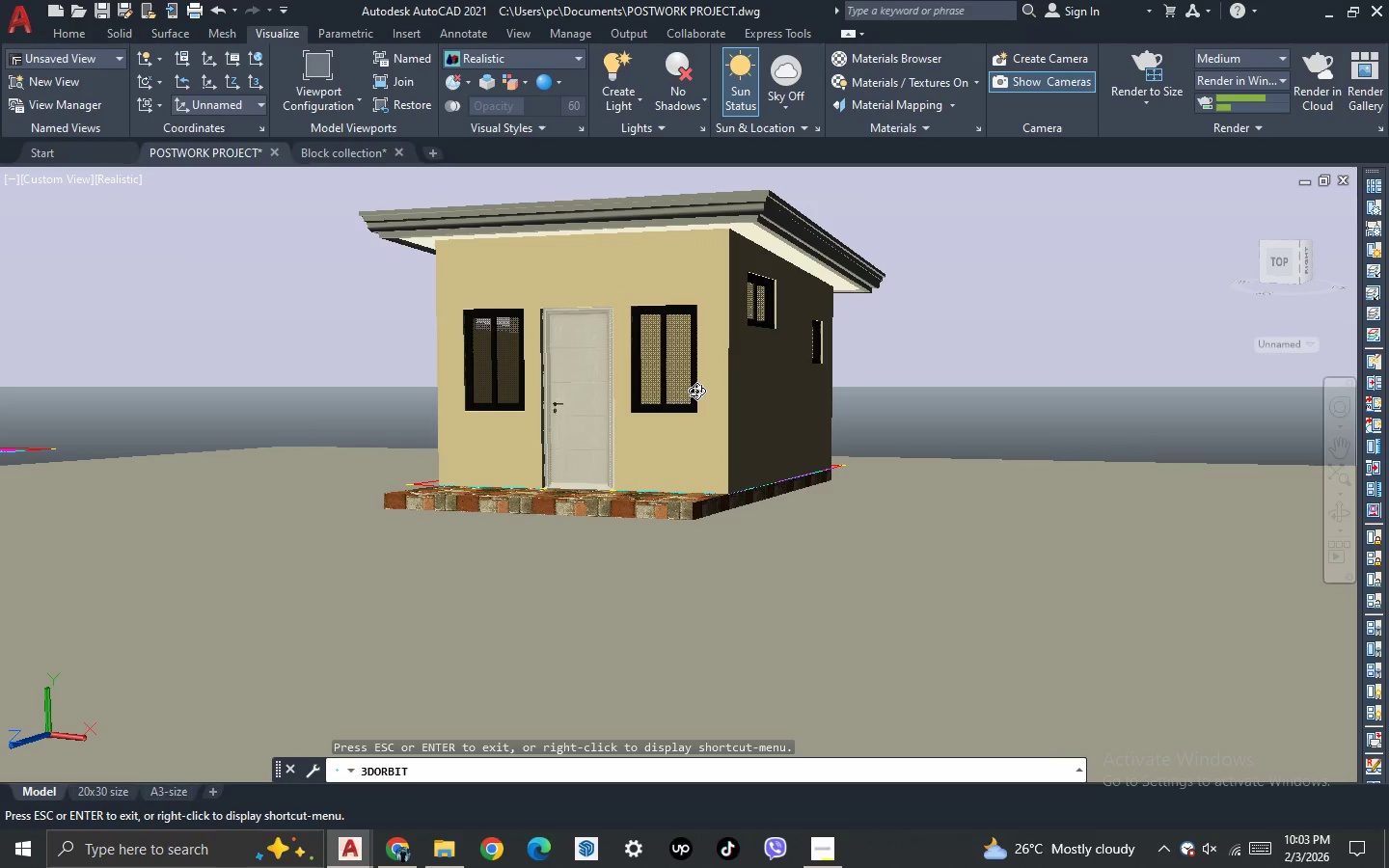 
scroll: coordinate [696, 391], scroll_direction: up, amount: 2.0
 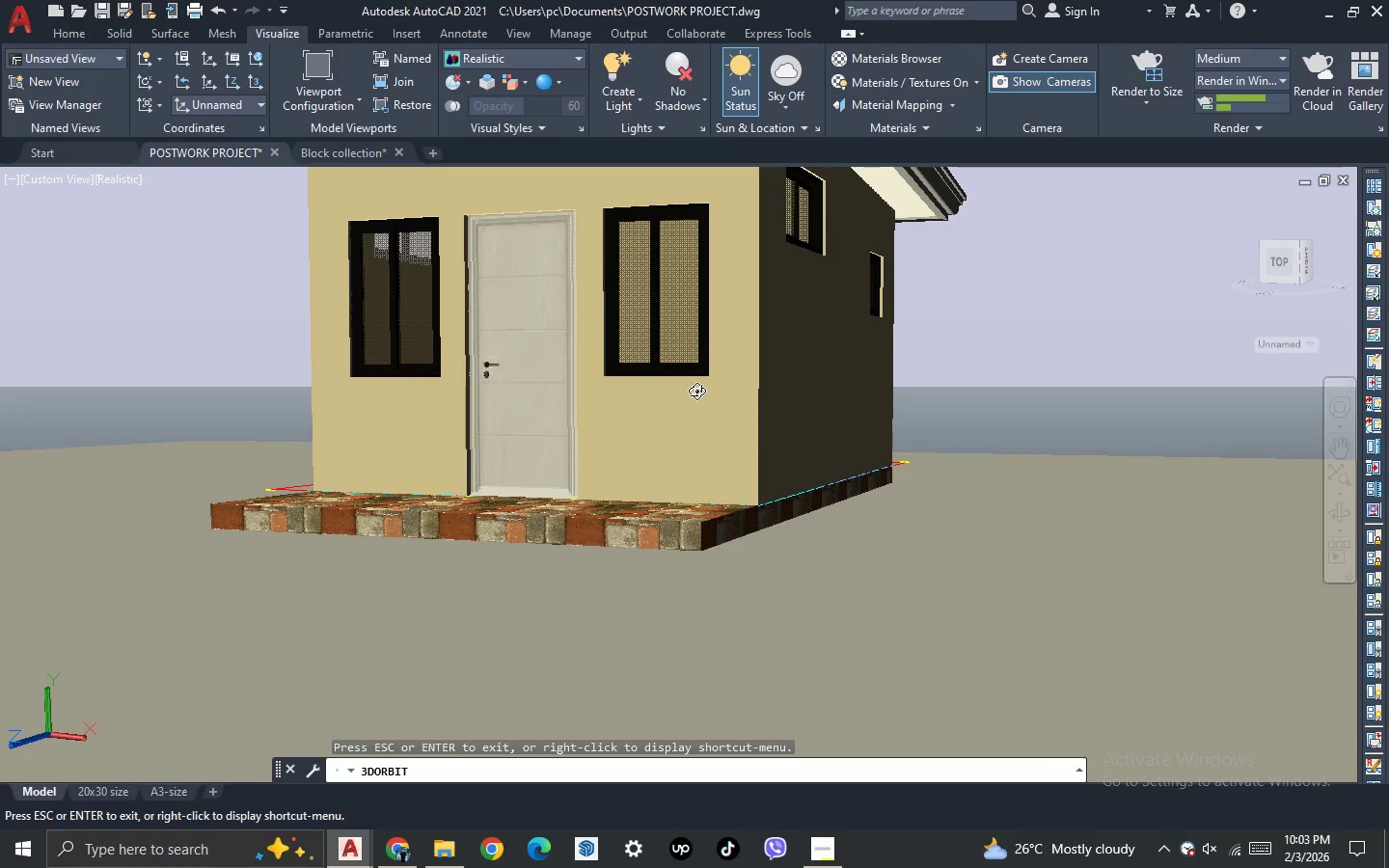 
key(Escape)
 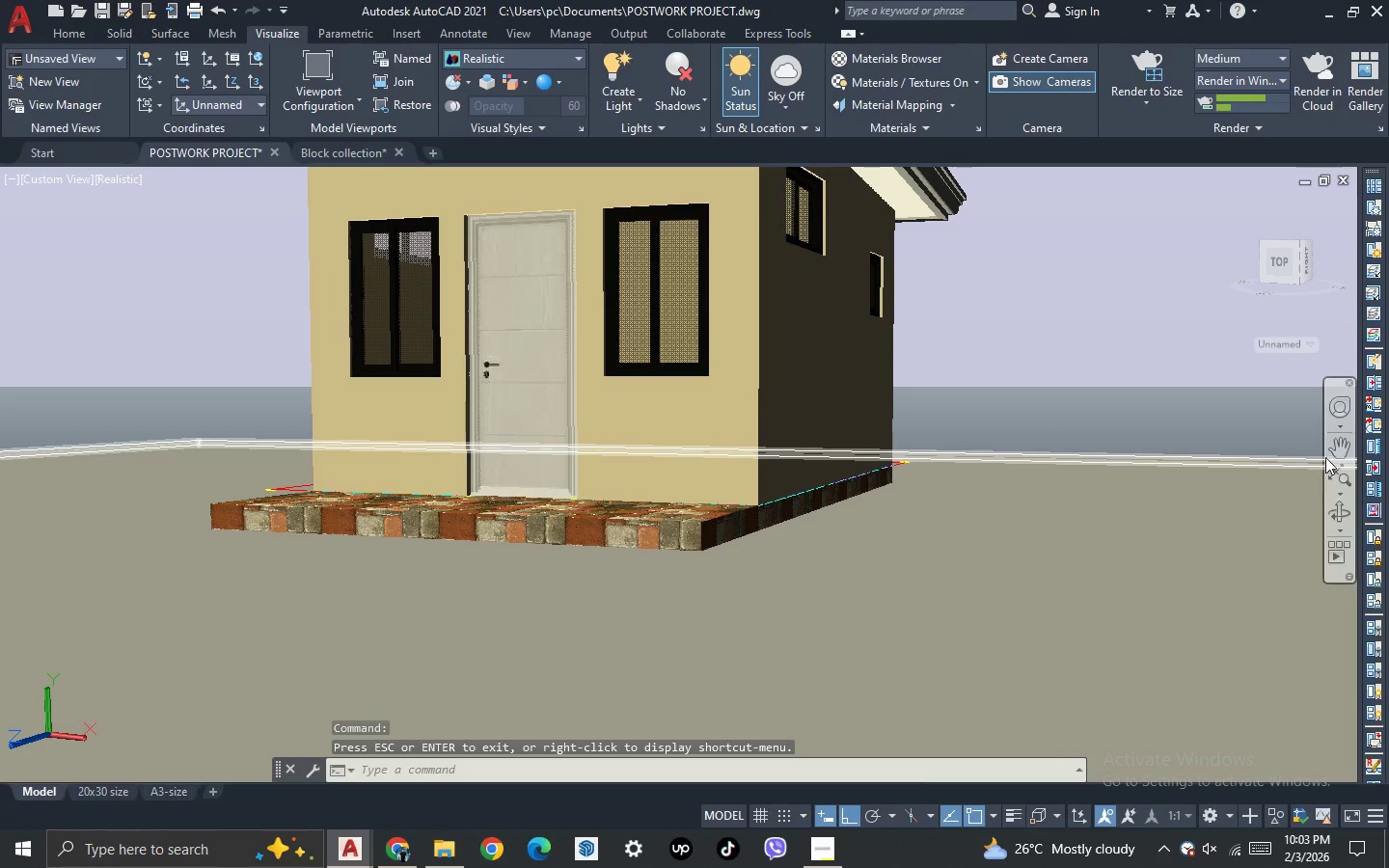 
left_click([1331, 449])
 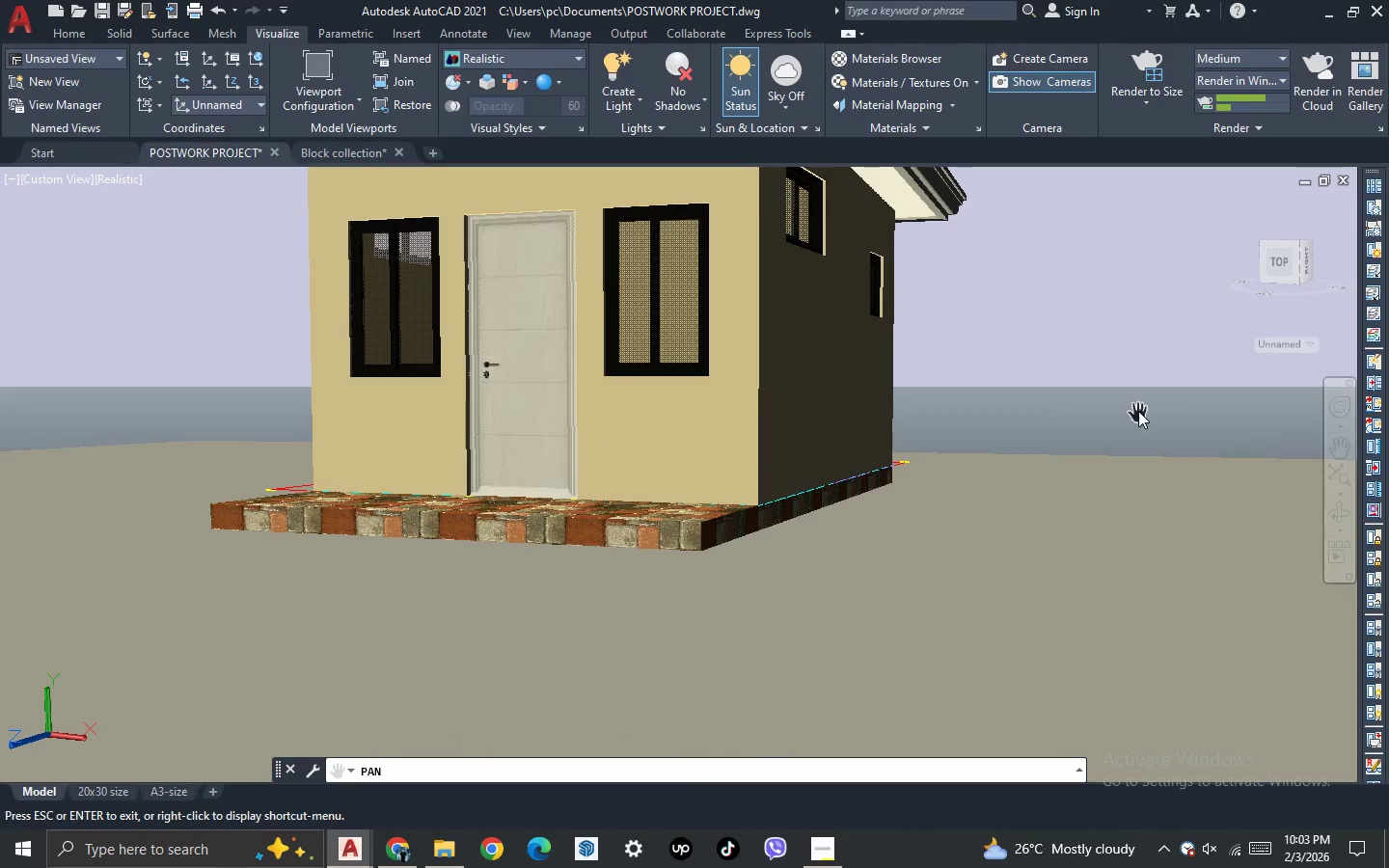 
left_click_drag(start_coordinate=[1138, 411], to_coordinate=[1139, 596])
 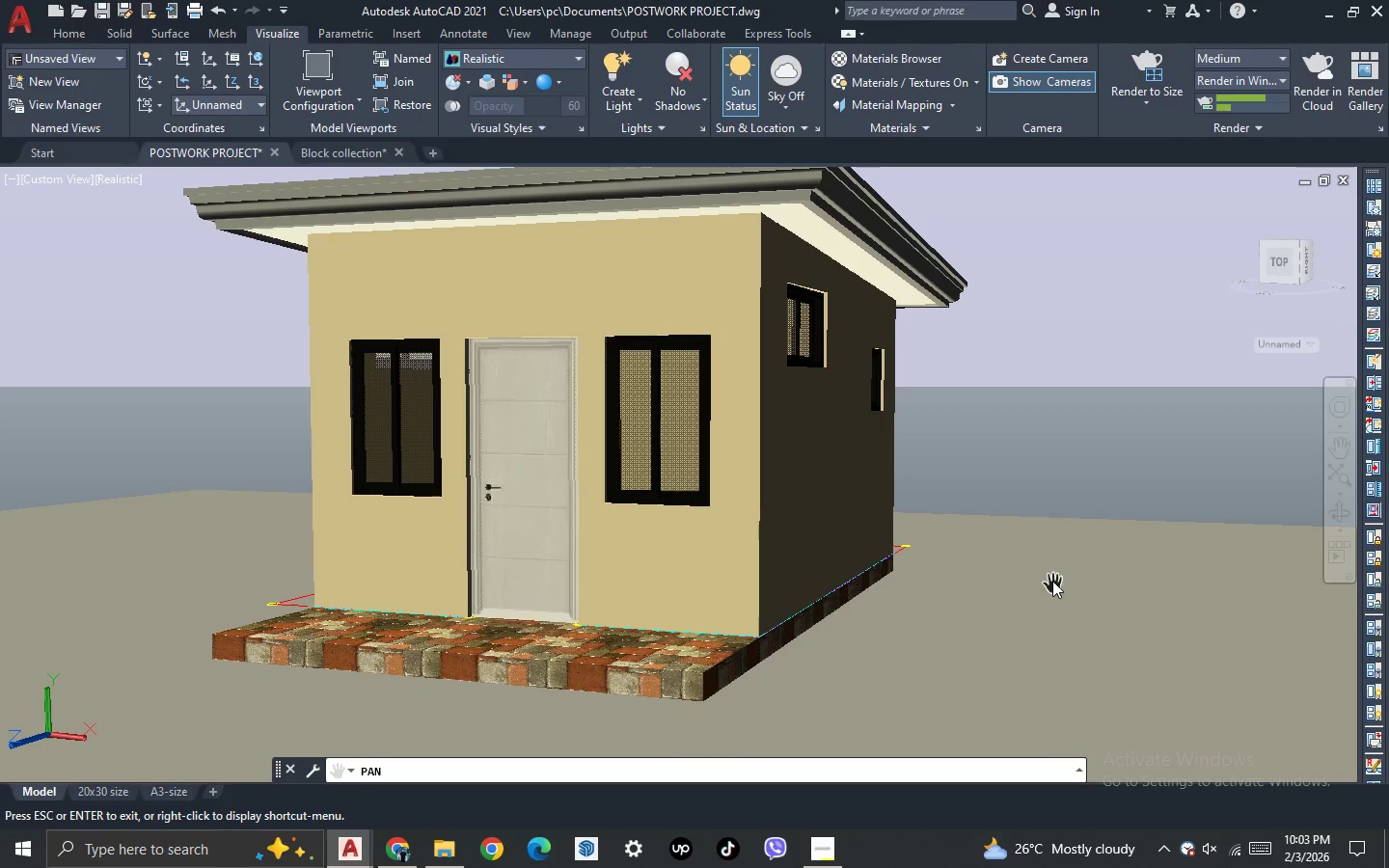 
left_click_drag(start_coordinate=[1053, 581], to_coordinate=[1102, 597])
 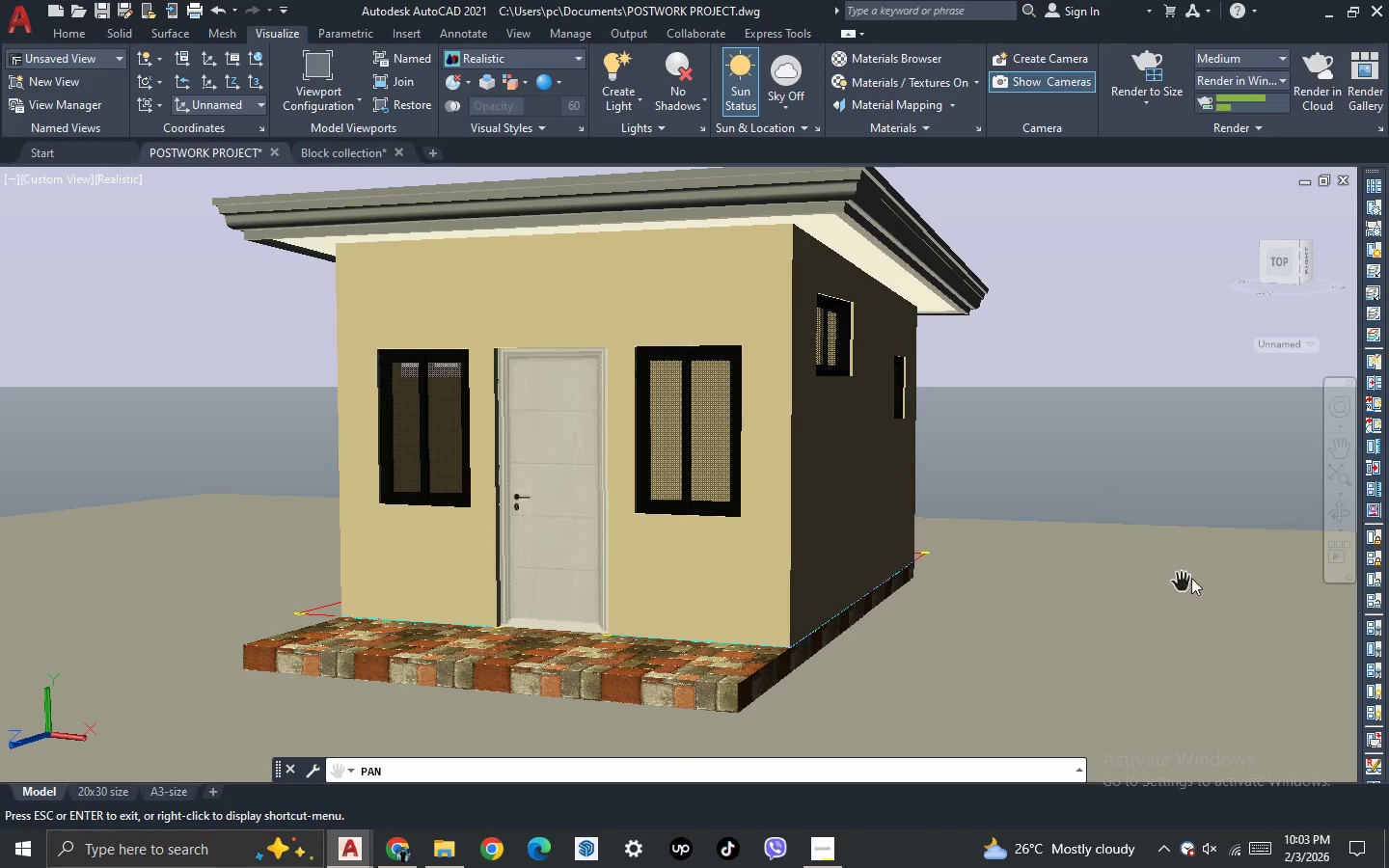 
key(Escape)
 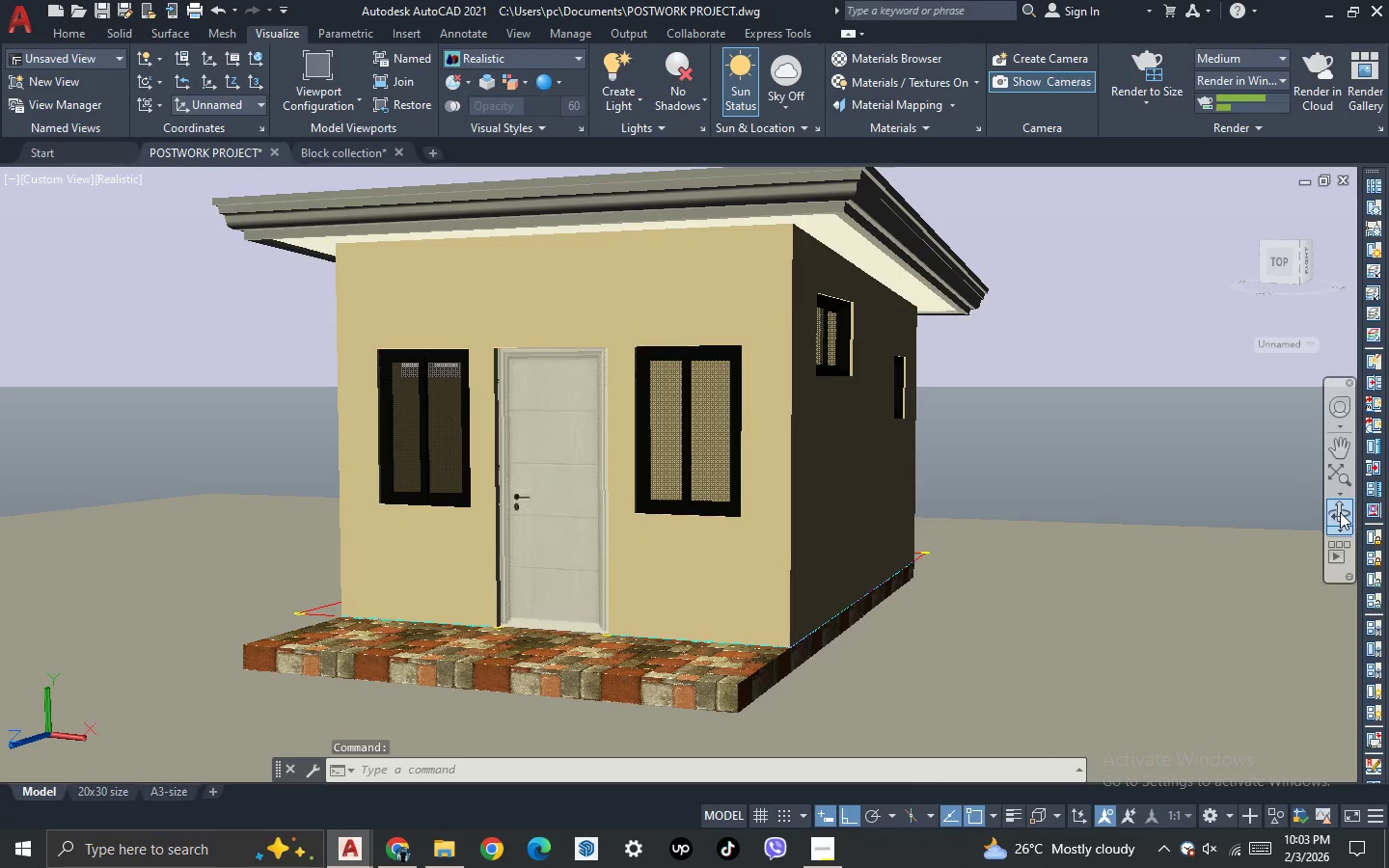 
left_click([1341, 512])
 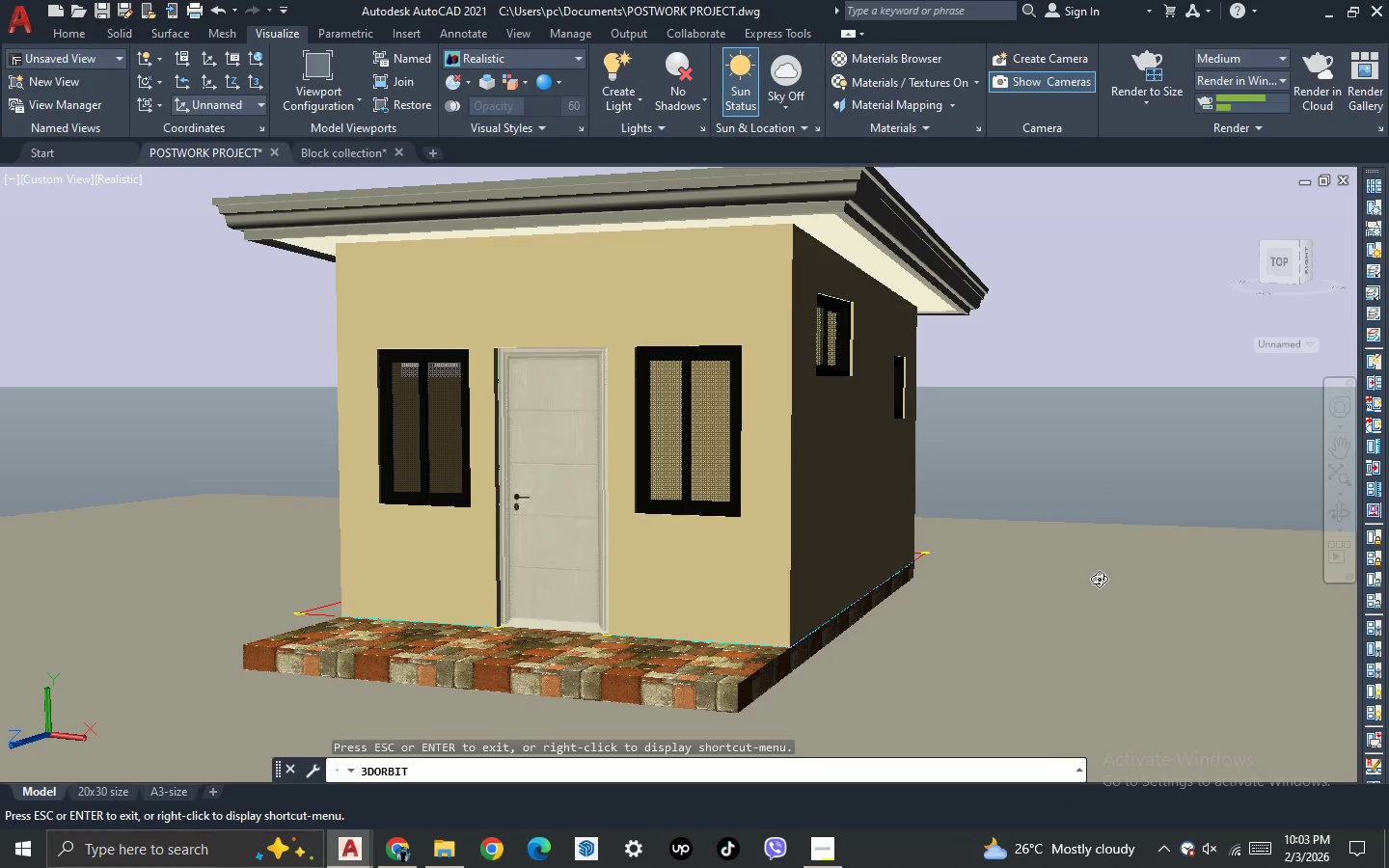 
left_click_drag(start_coordinate=[1099, 578], to_coordinate=[1093, 570])
 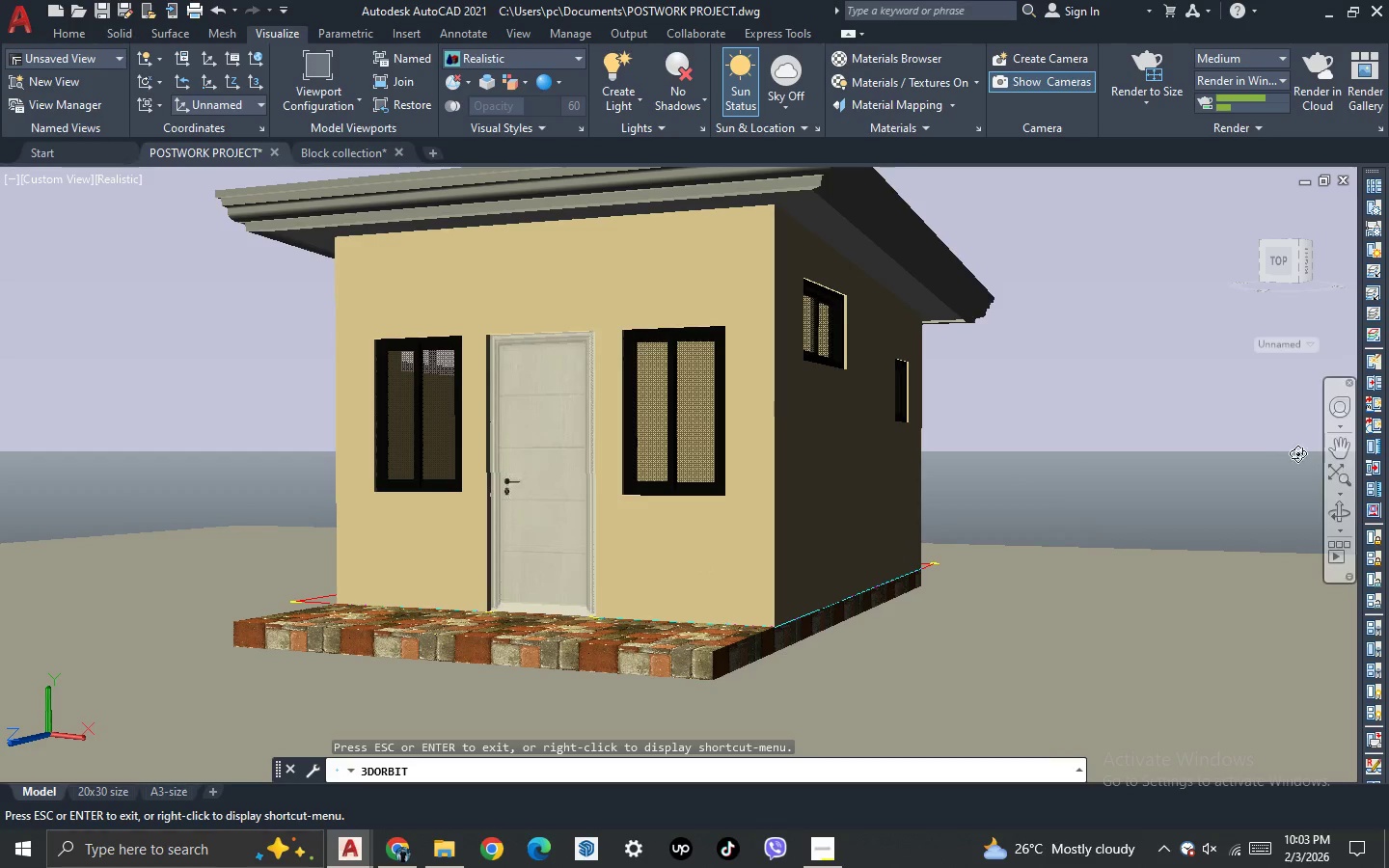 
key(Escape)
 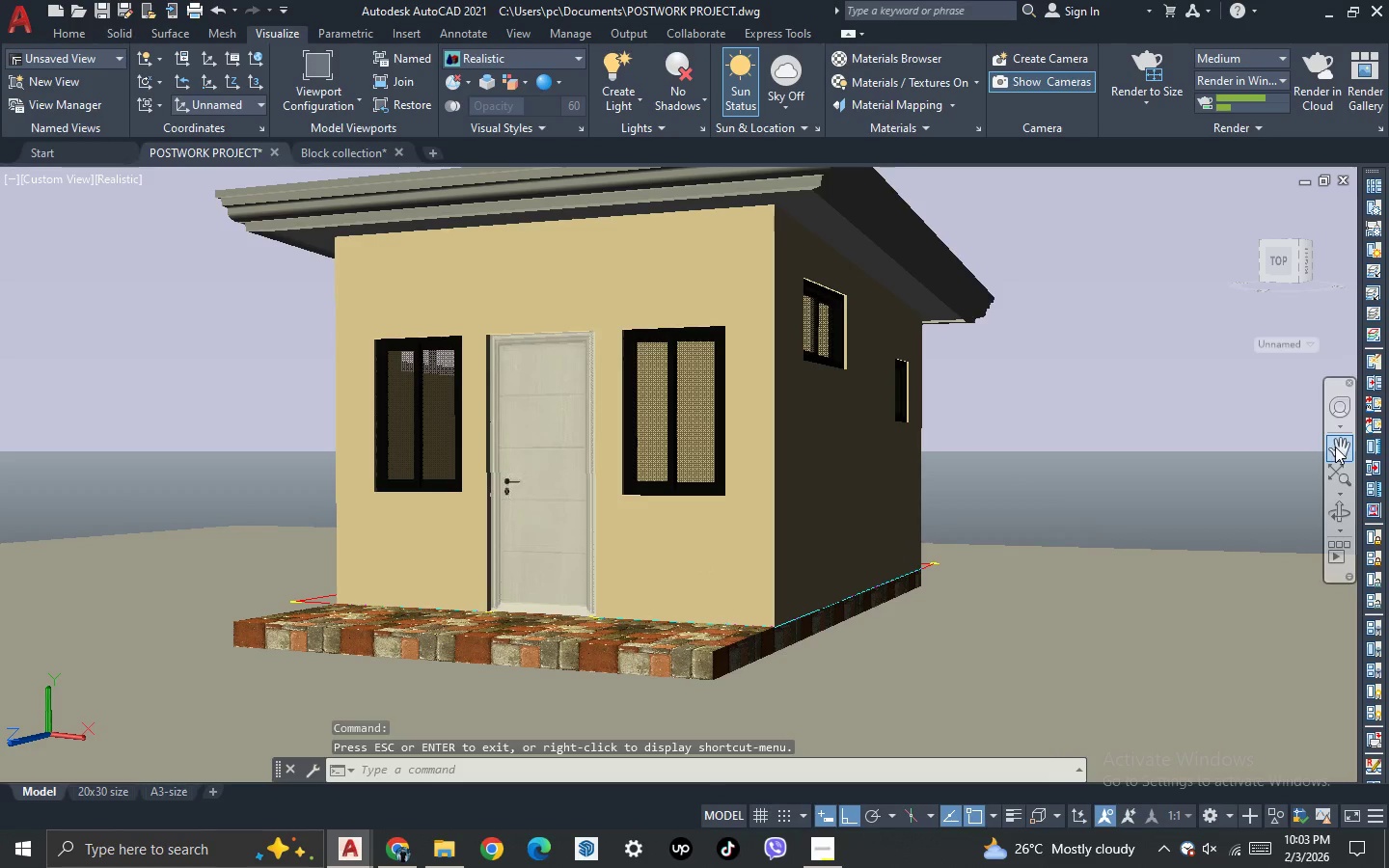 
left_click([1335, 447])
 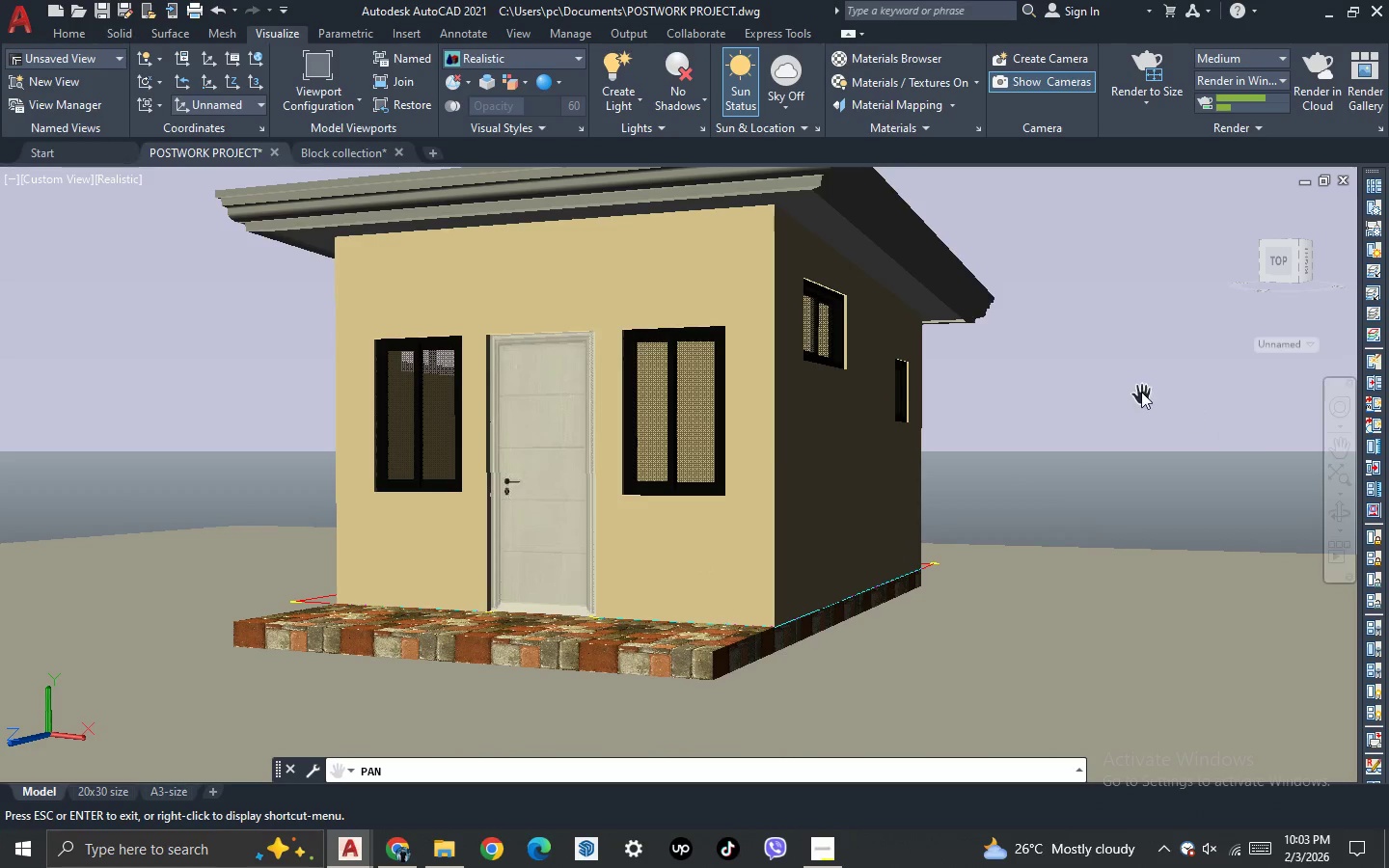 
left_click_drag(start_coordinate=[1141, 392], to_coordinate=[1253, 446])
 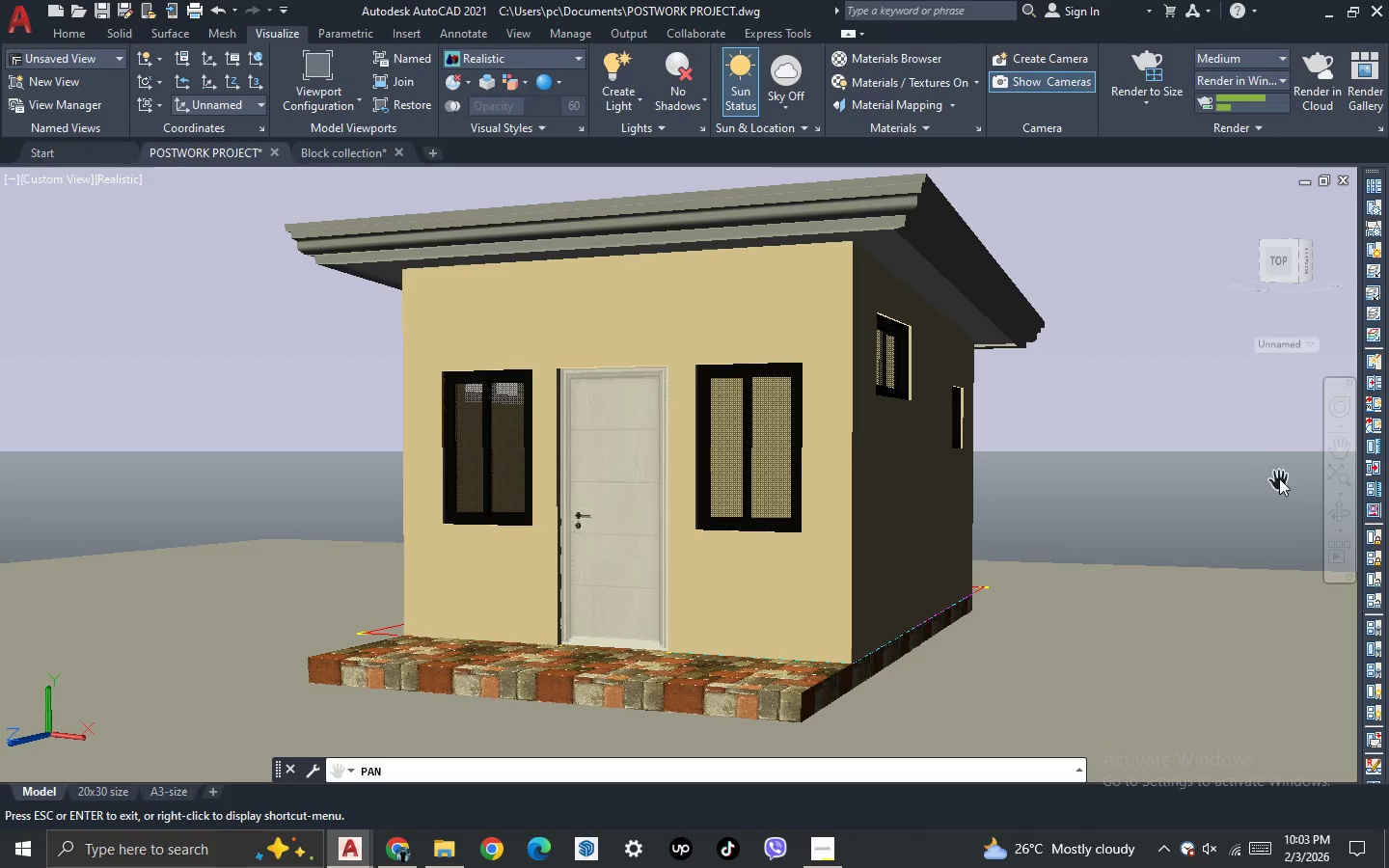 
key(Escape)
 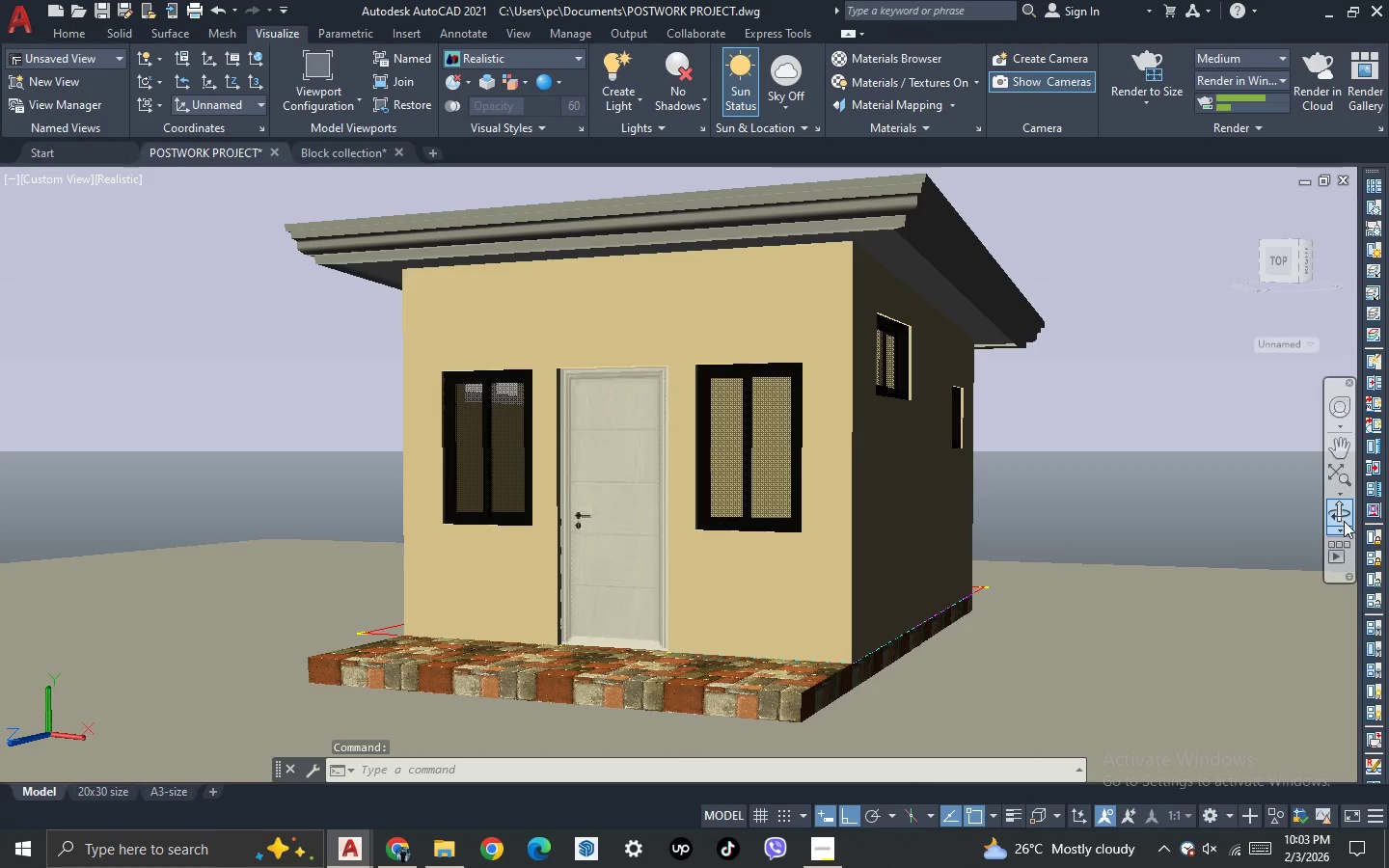 
left_click([1344, 521])
 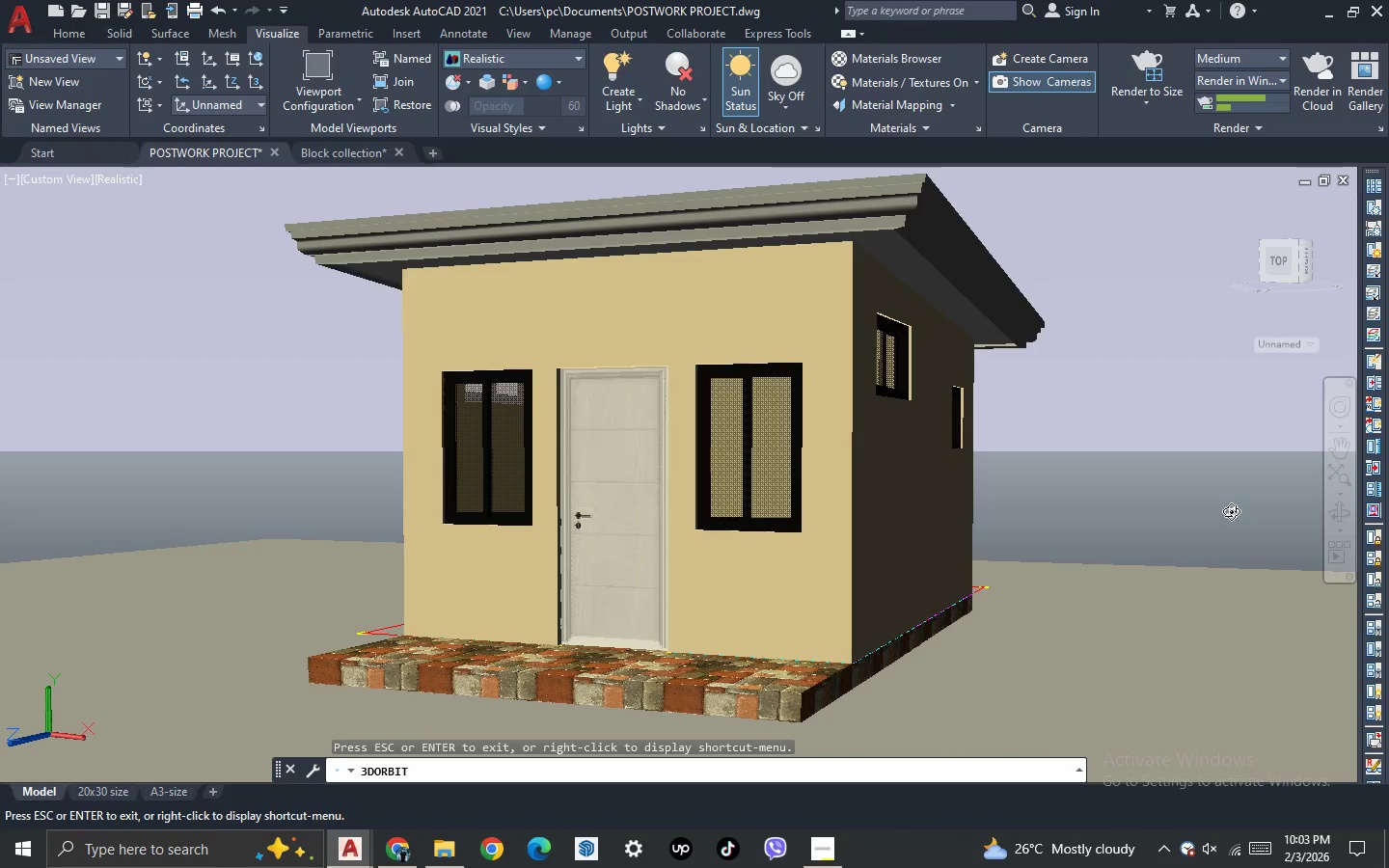 
left_click_drag(start_coordinate=[1231, 511], to_coordinate=[1218, 502])
 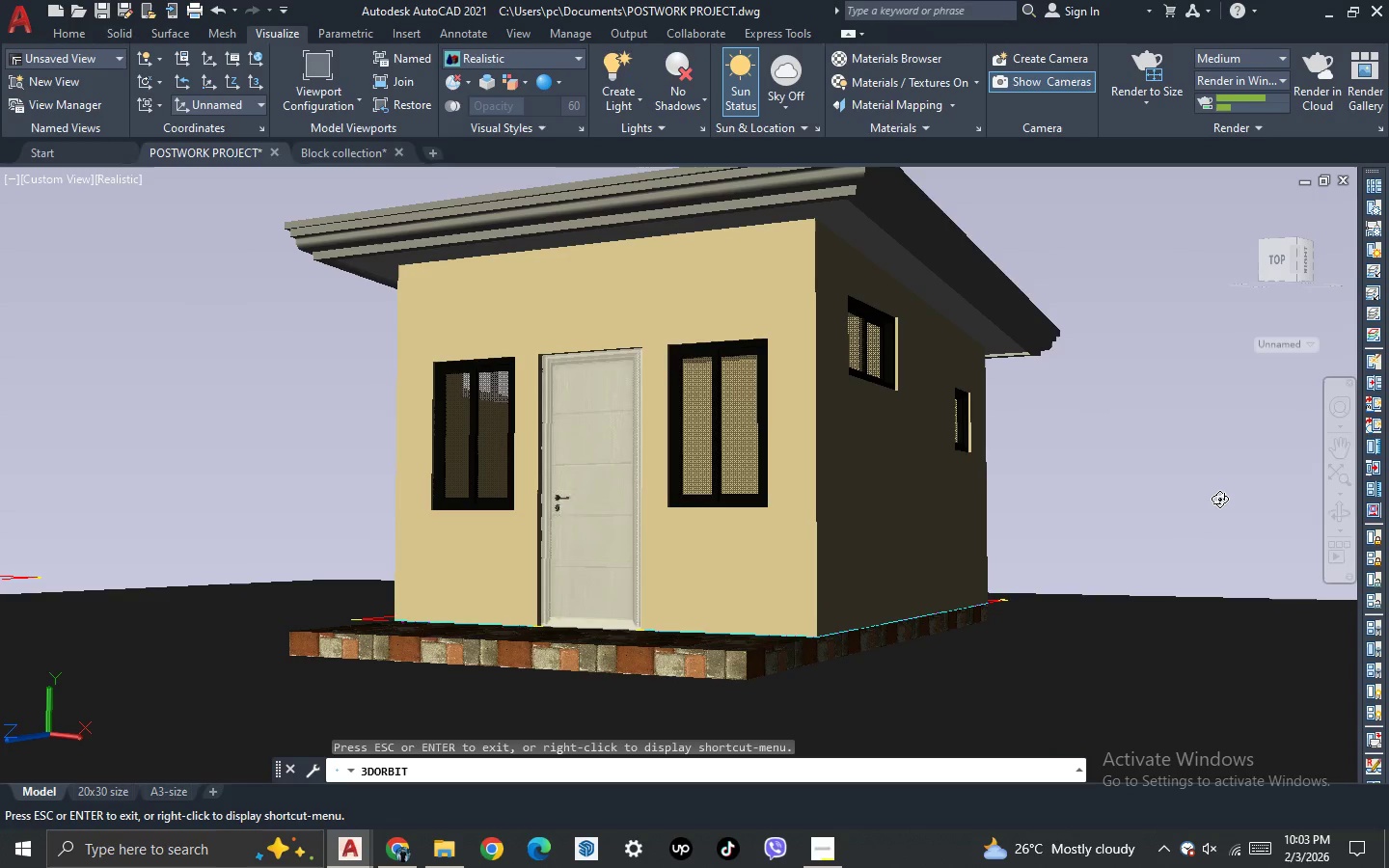 
key(Escape)
 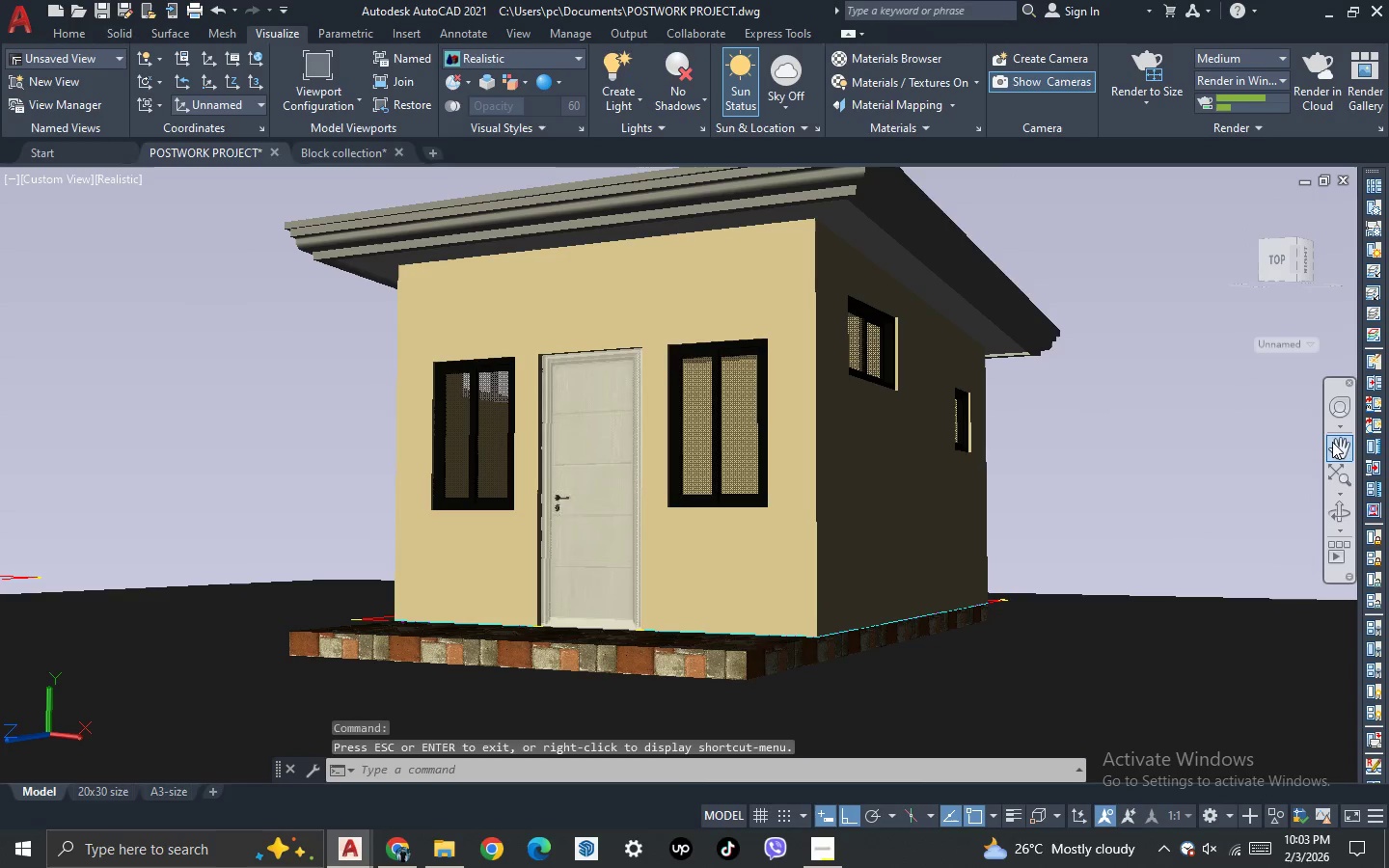 
left_click([1336, 443])
 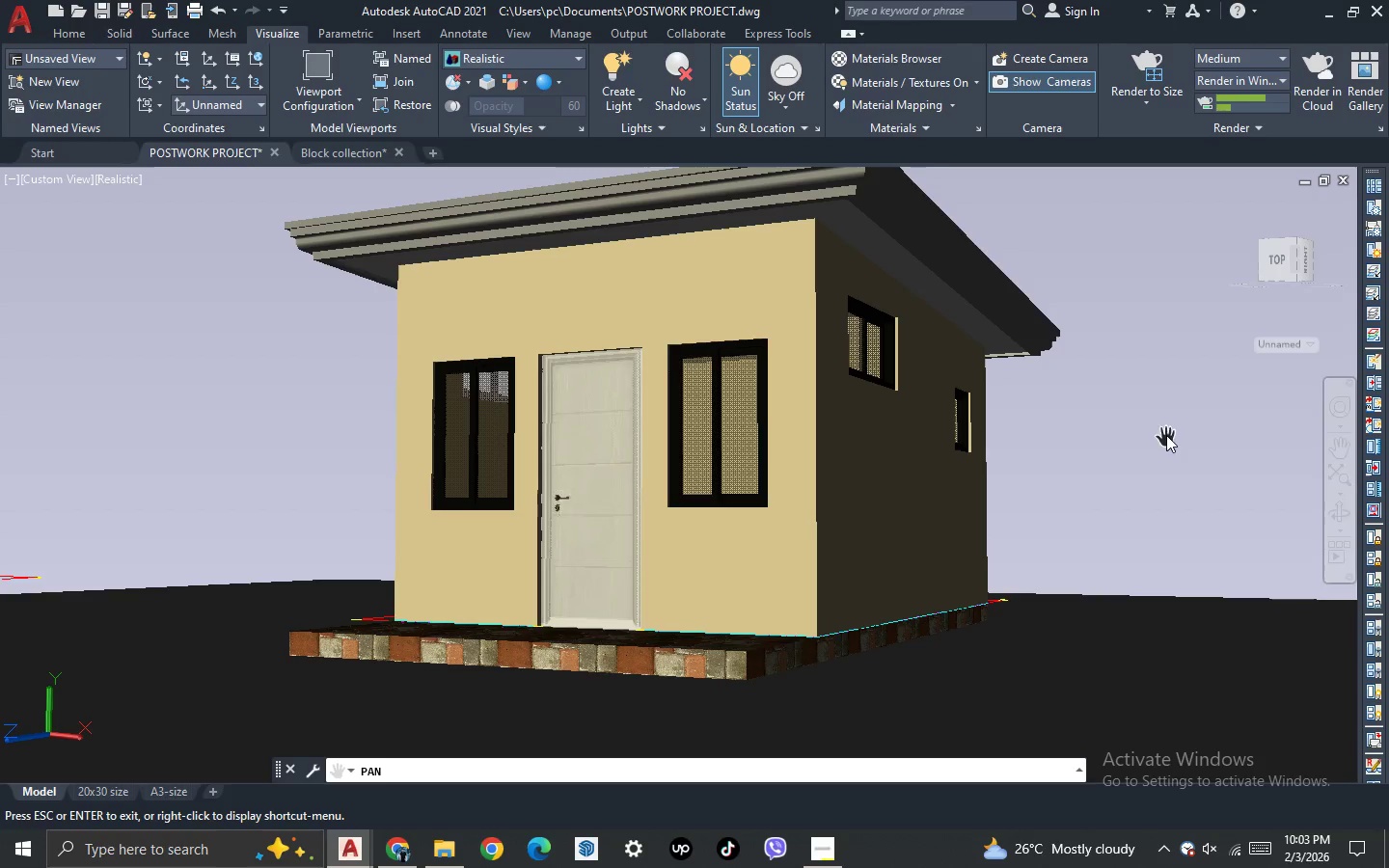 
left_click_drag(start_coordinate=[1165, 435], to_coordinate=[1153, 484])
 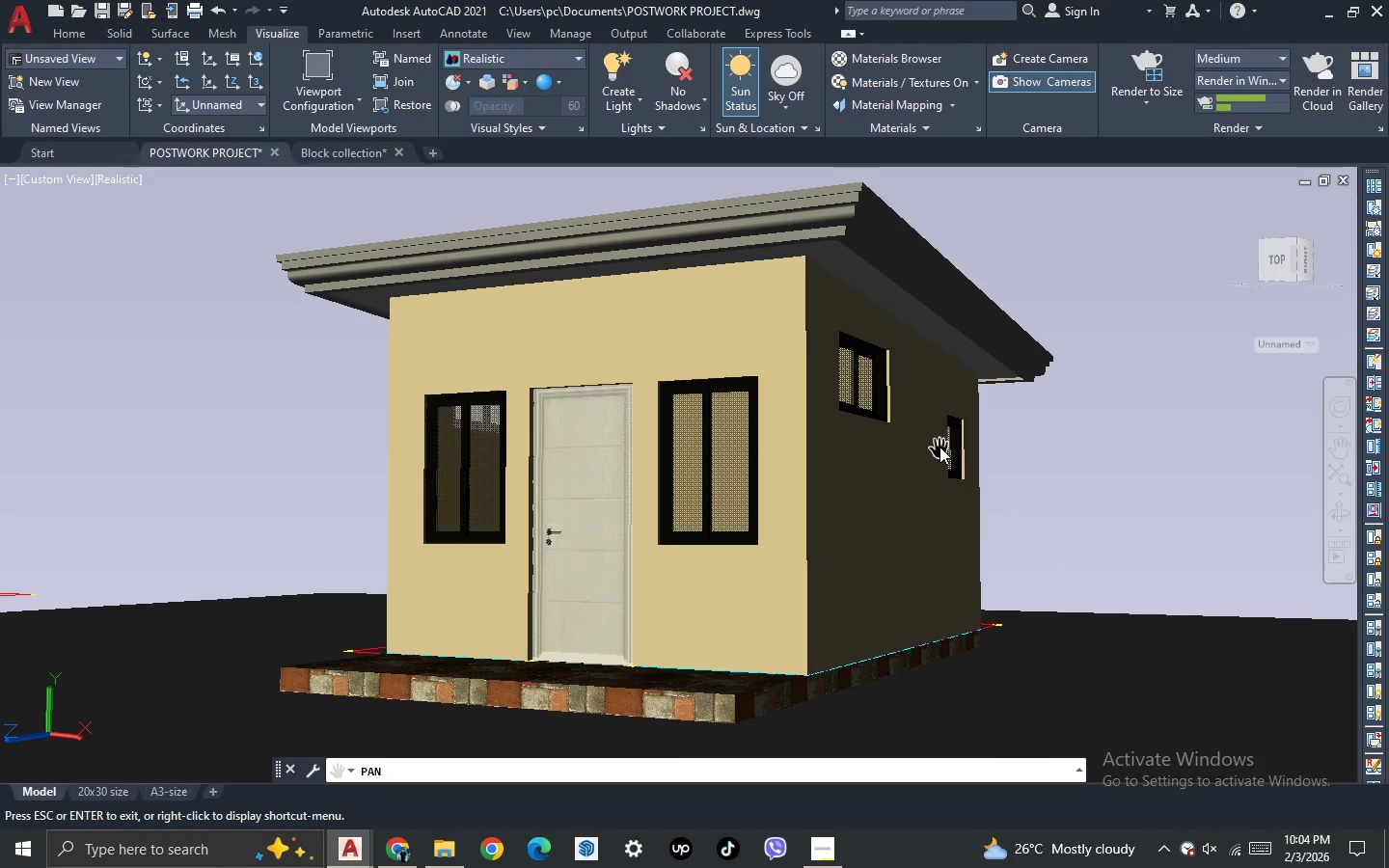 
scroll: coordinate [940, 447], scroll_direction: up, amount: 1.0
 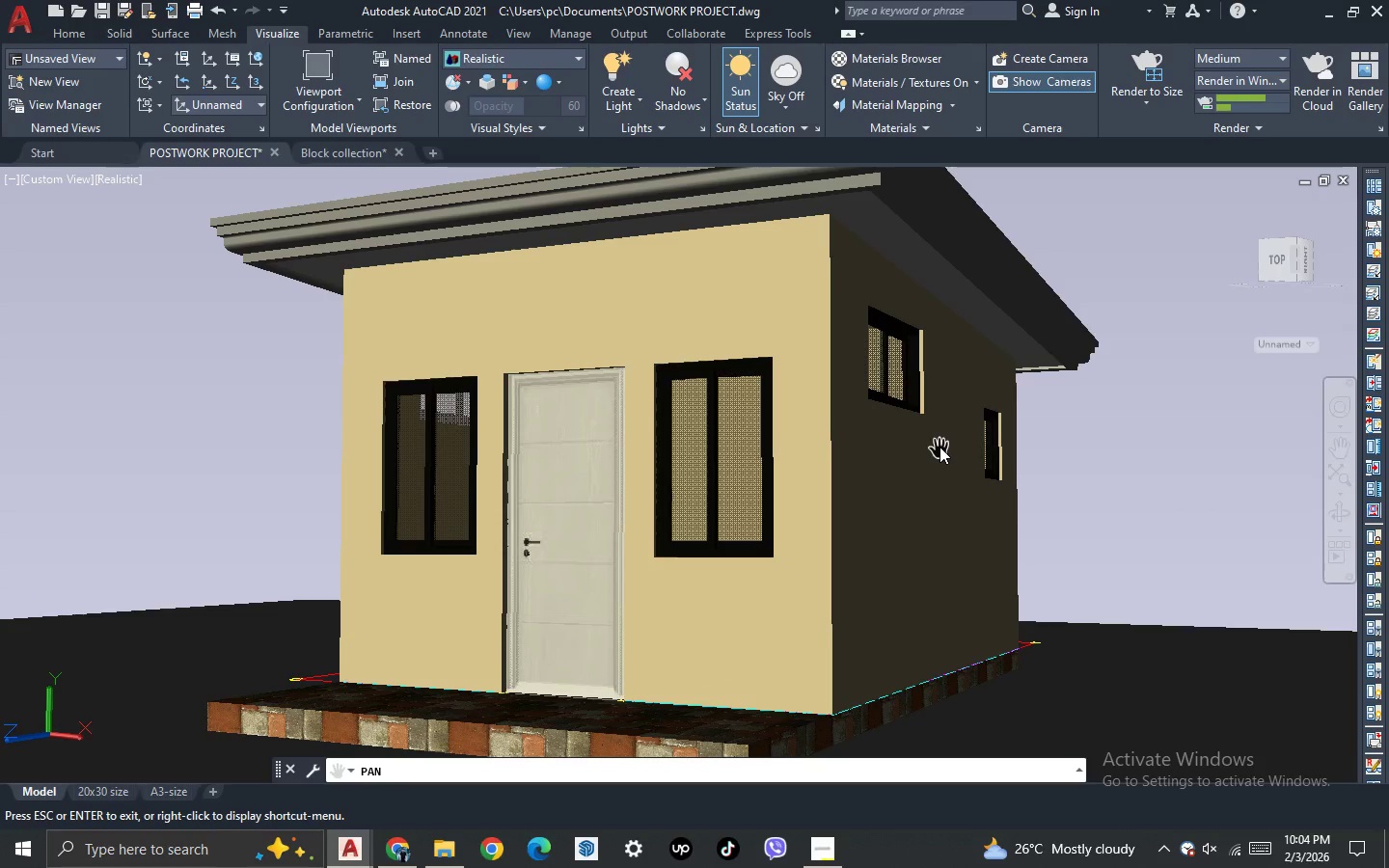 
key(Escape)
type(RR)
key(NumpadEnter)
 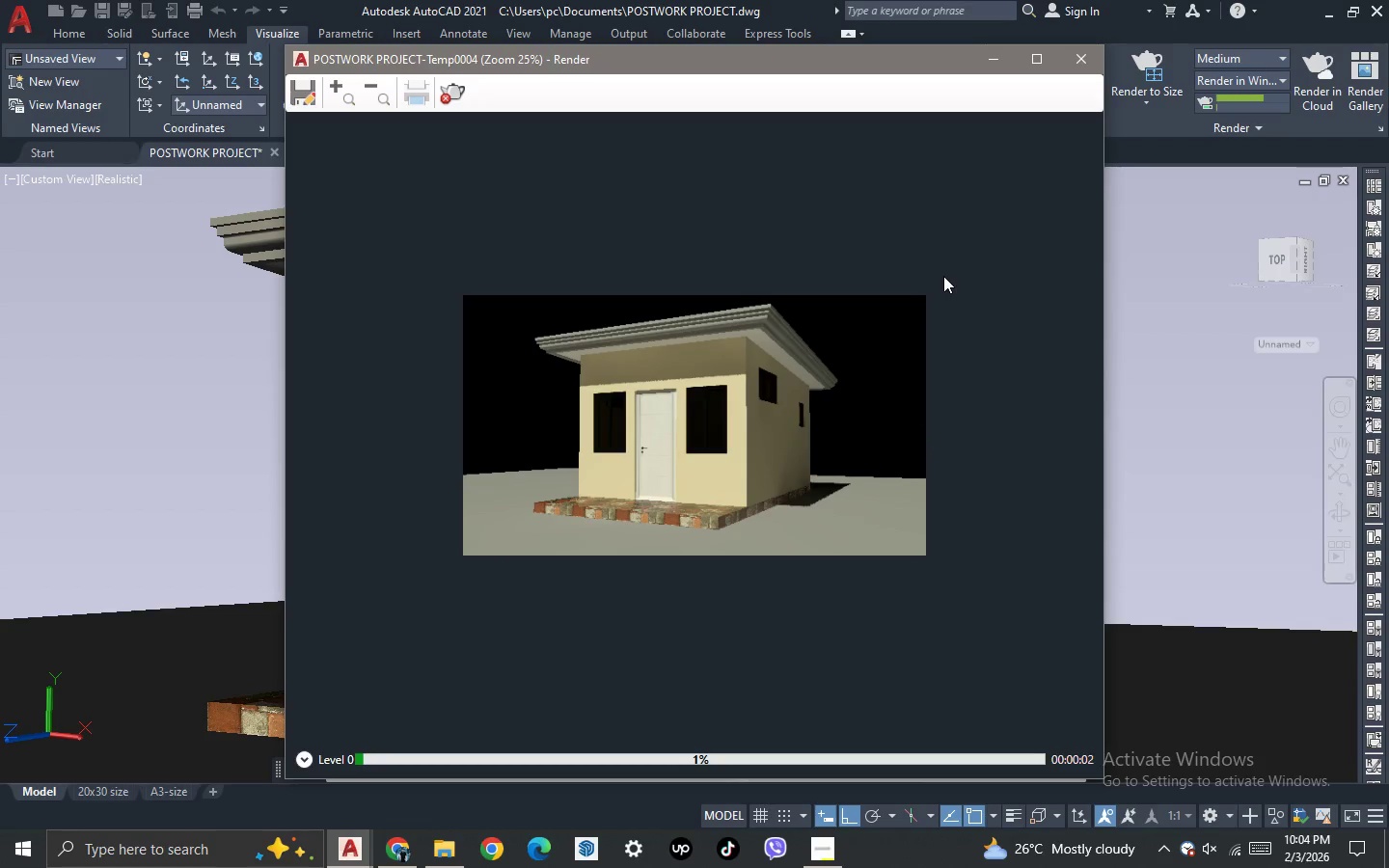 
wait(5.39)
 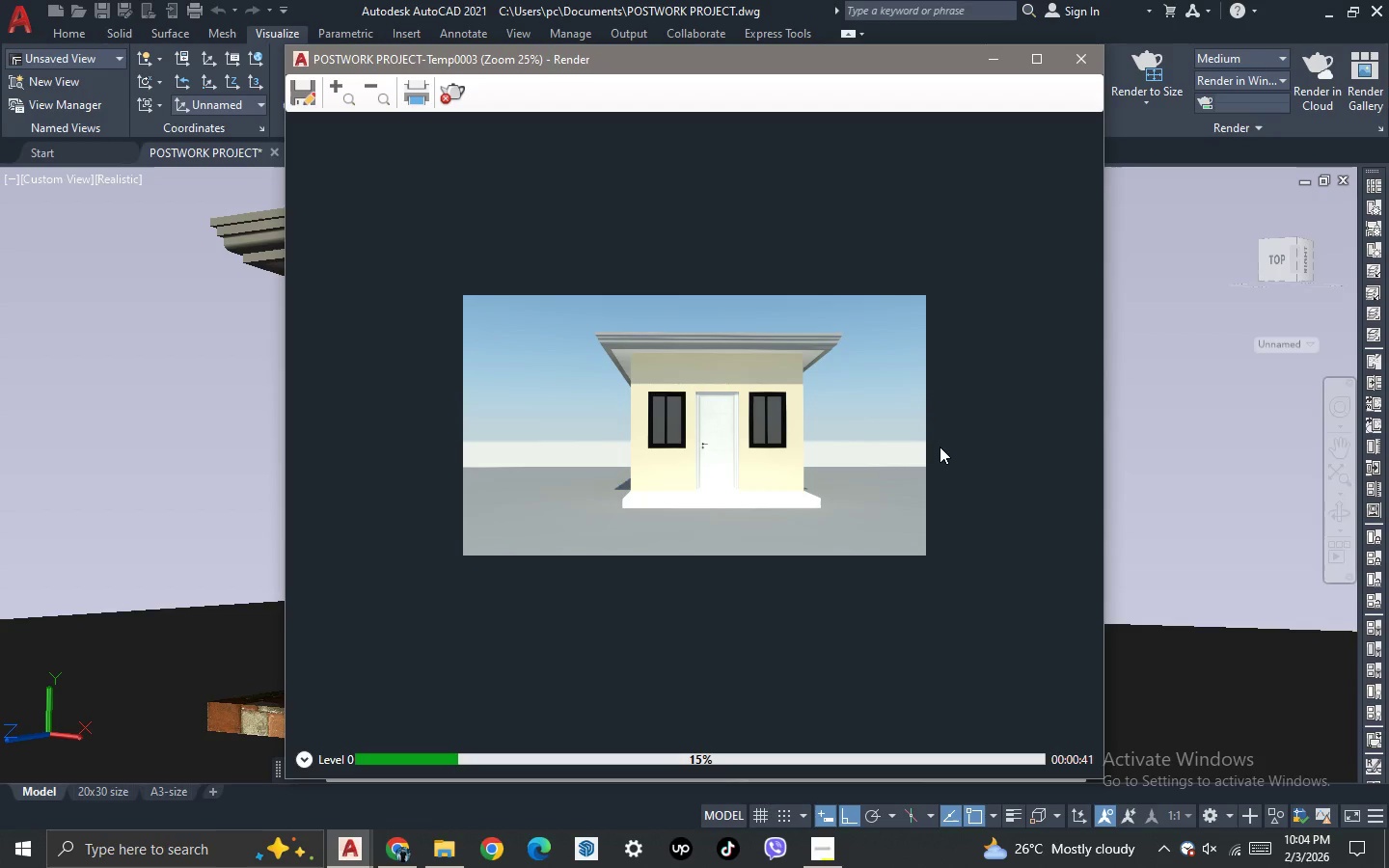 
left_click([1078, 63])
 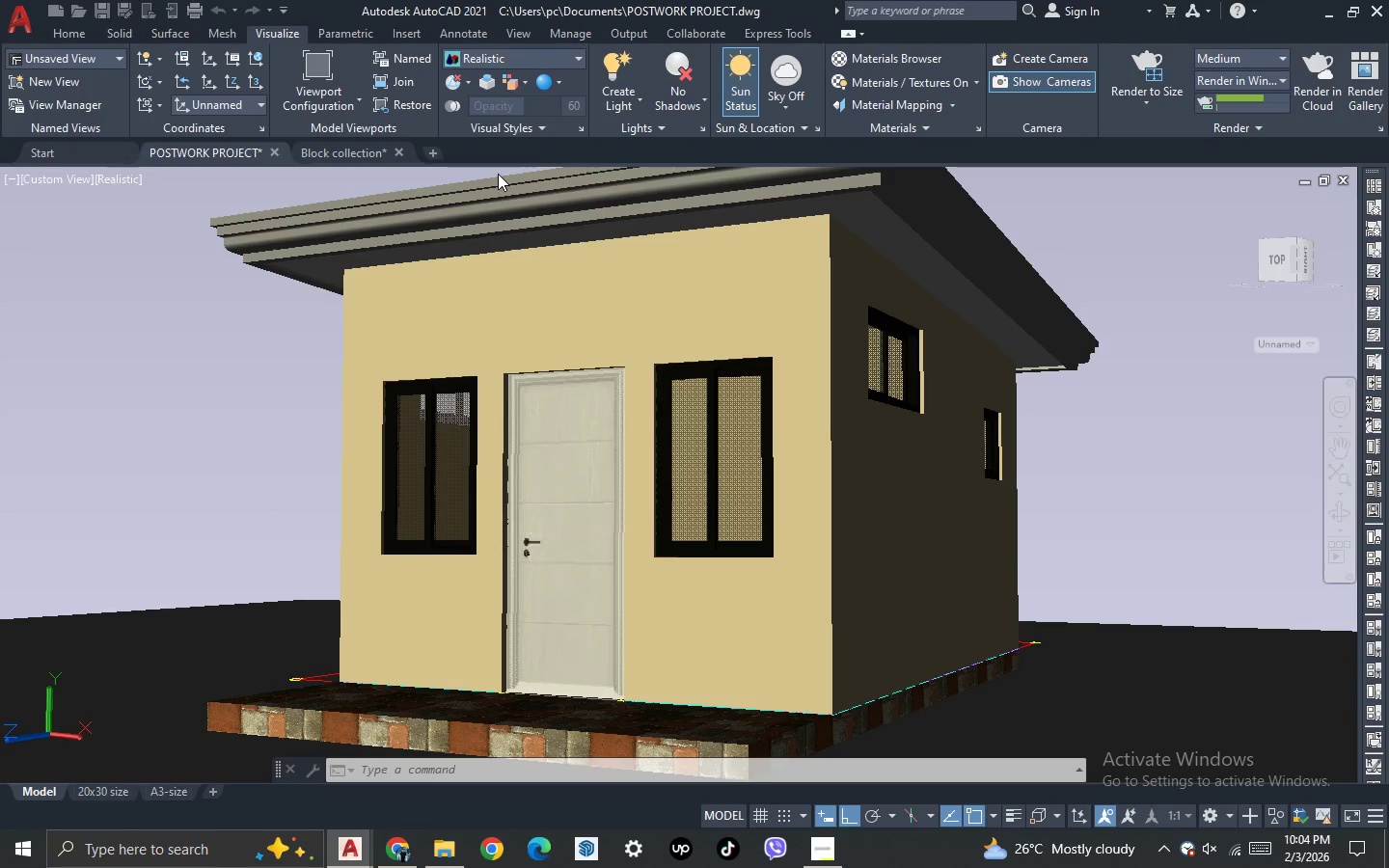 
wait(8.22)
 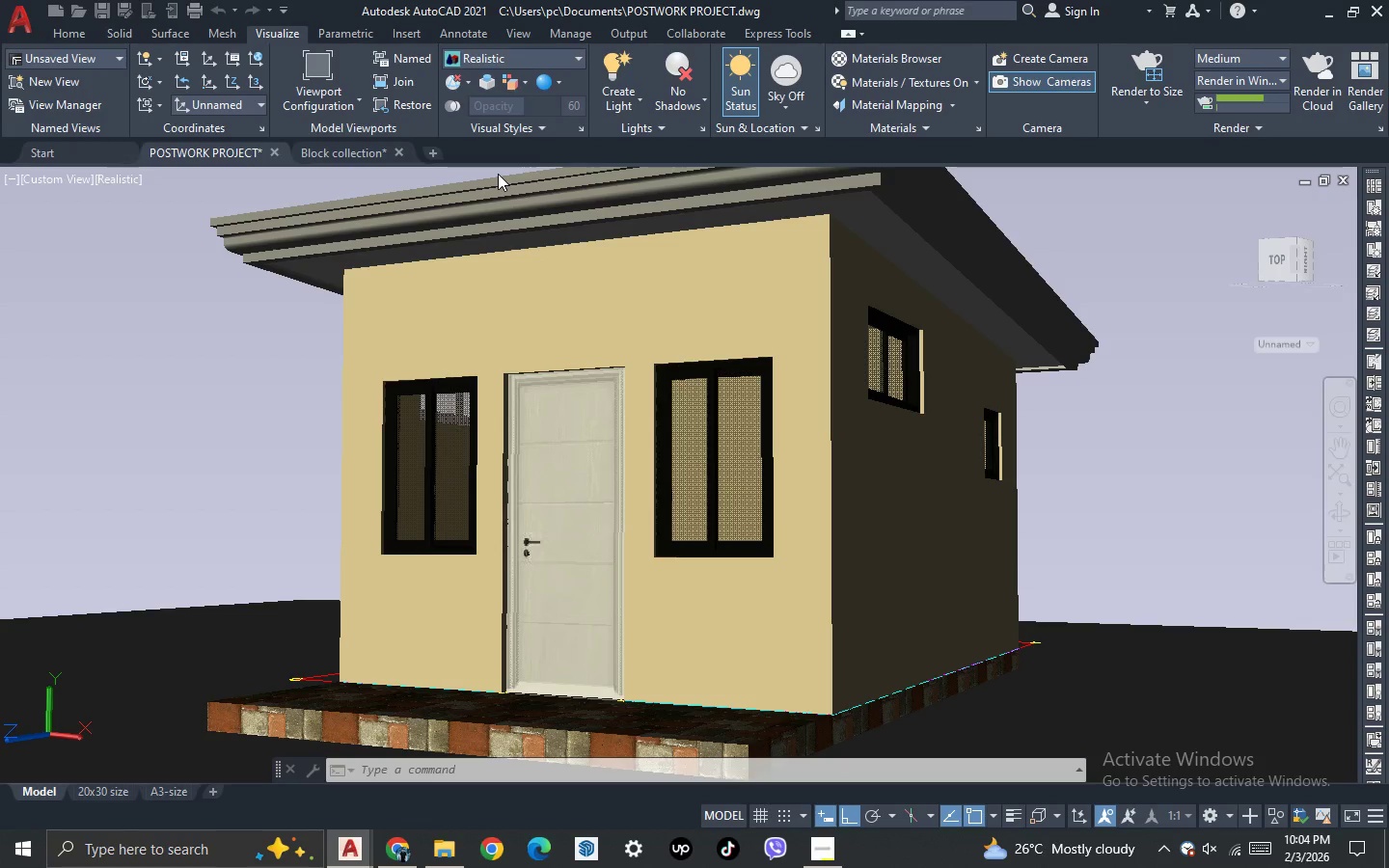 
left_click([690, 108])
 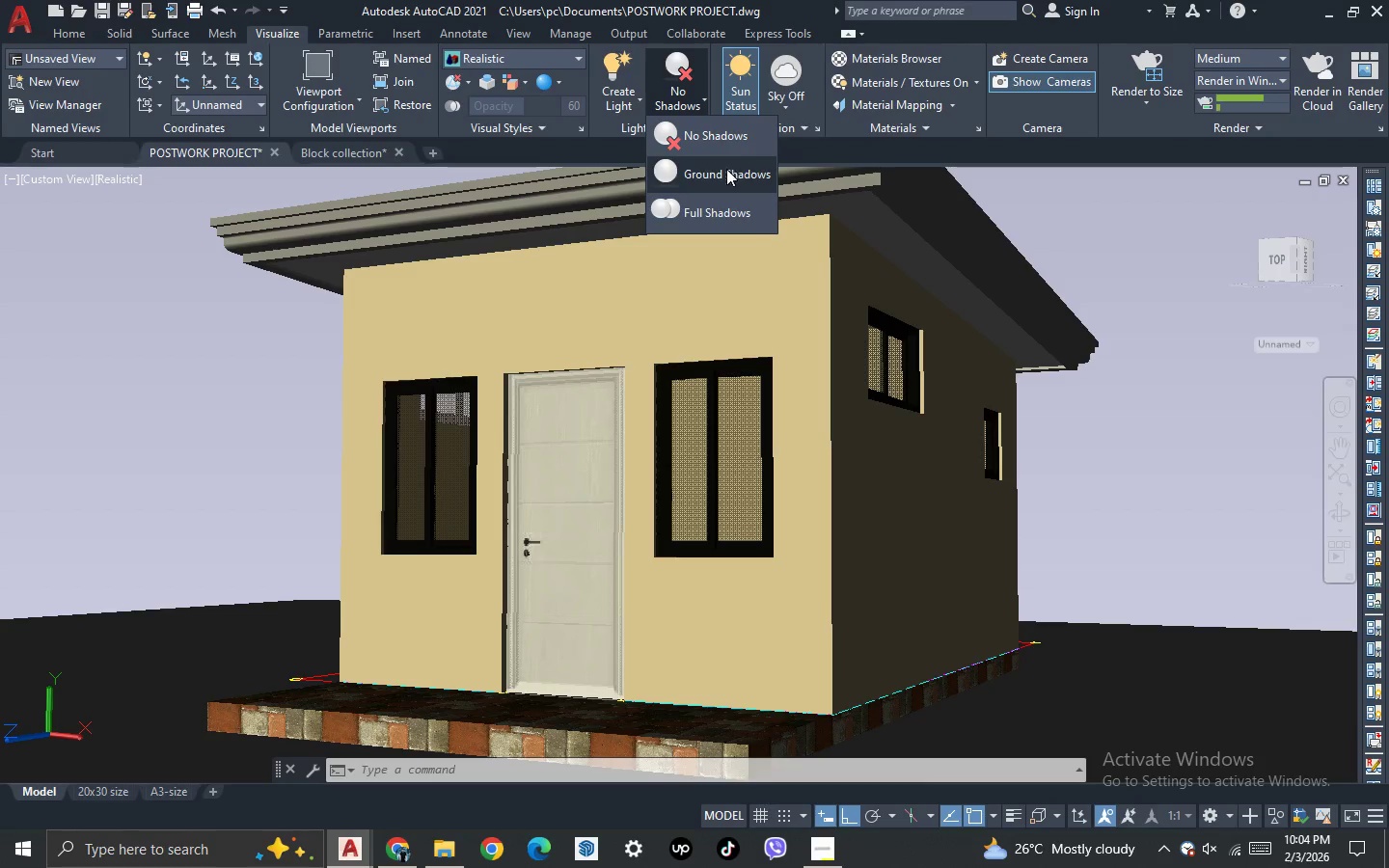 
left_click([721, 205])
 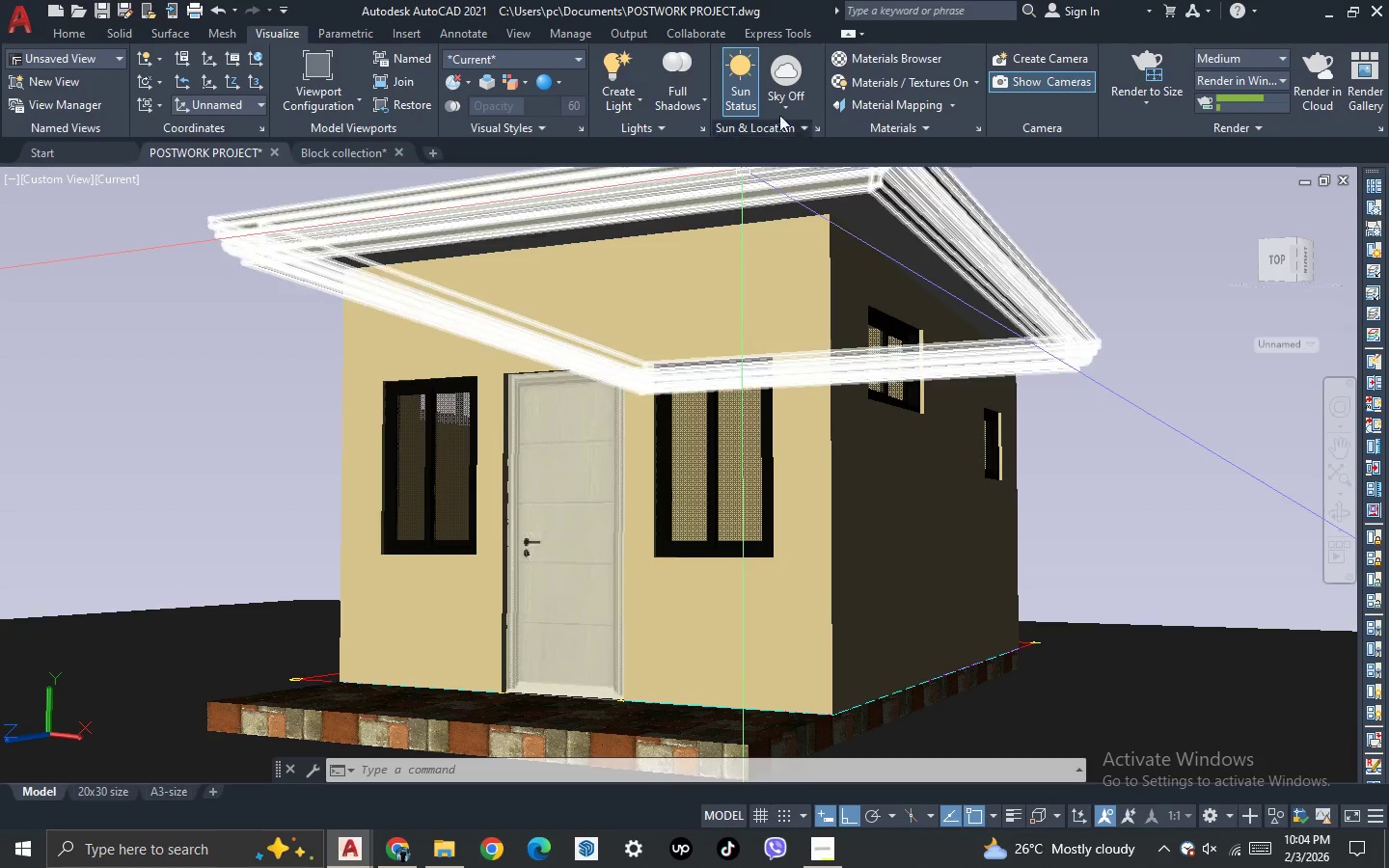 
left_click([787, 105])
 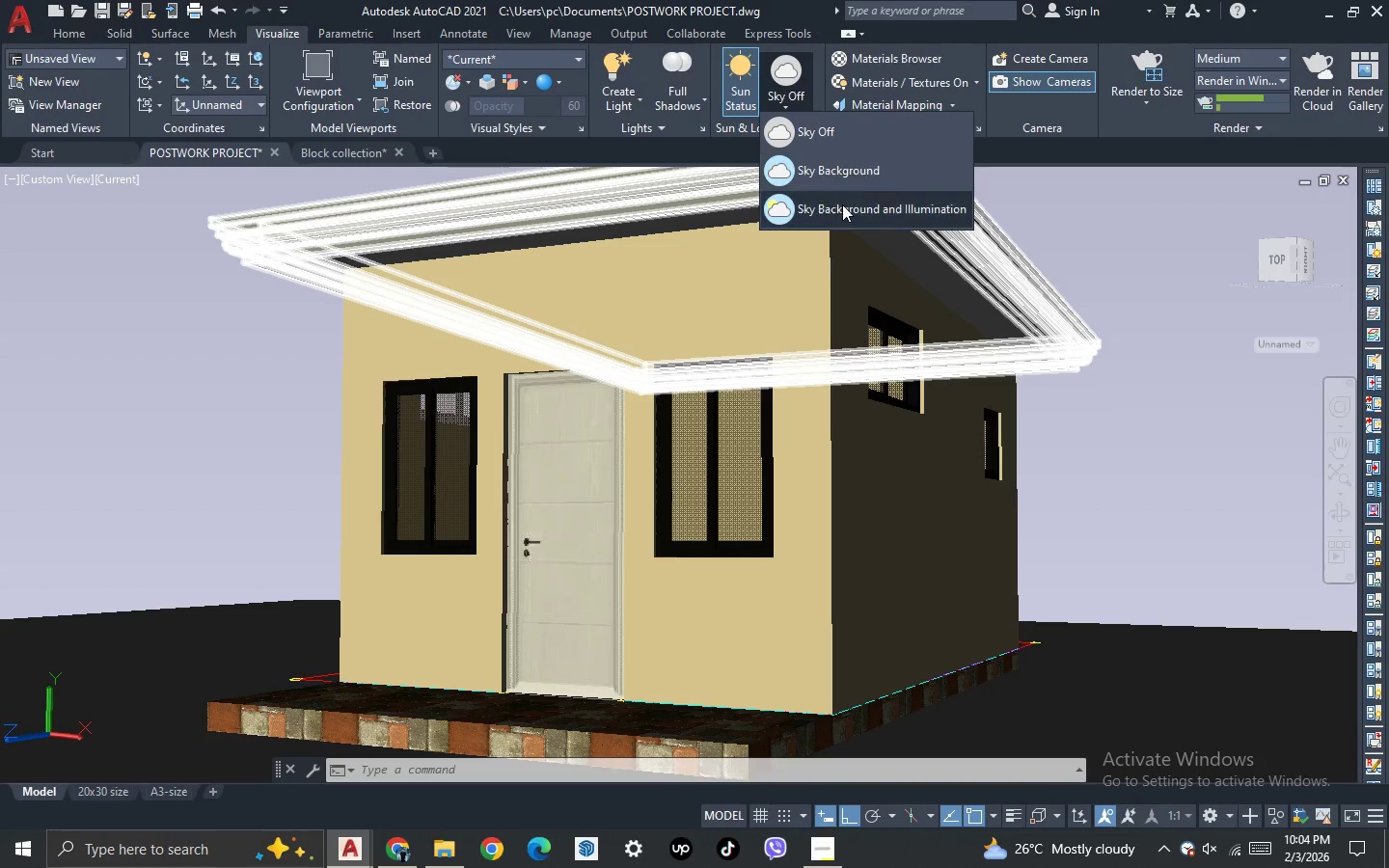 
left_click([843, 206])
 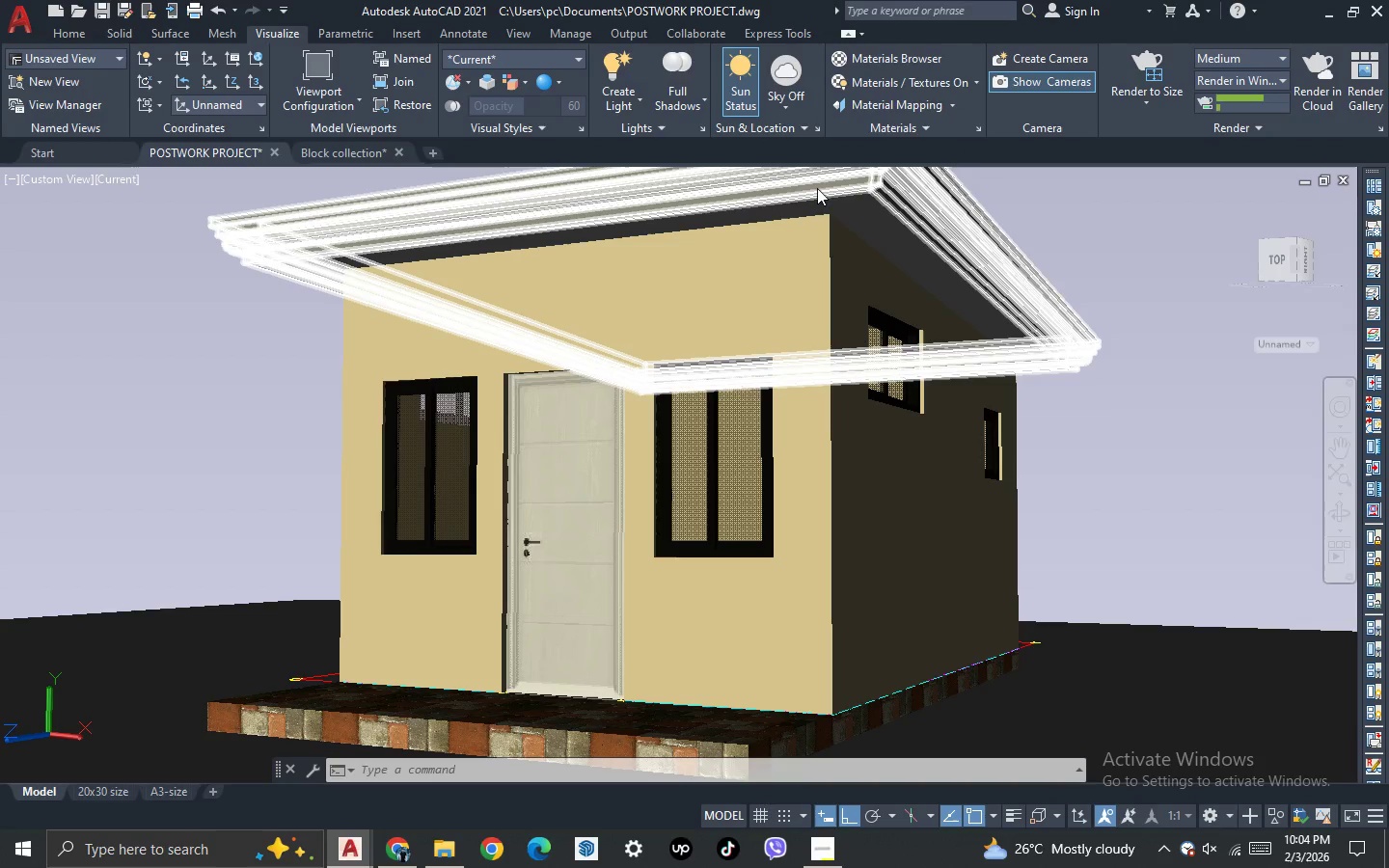 
mouse_move([770, 178])
 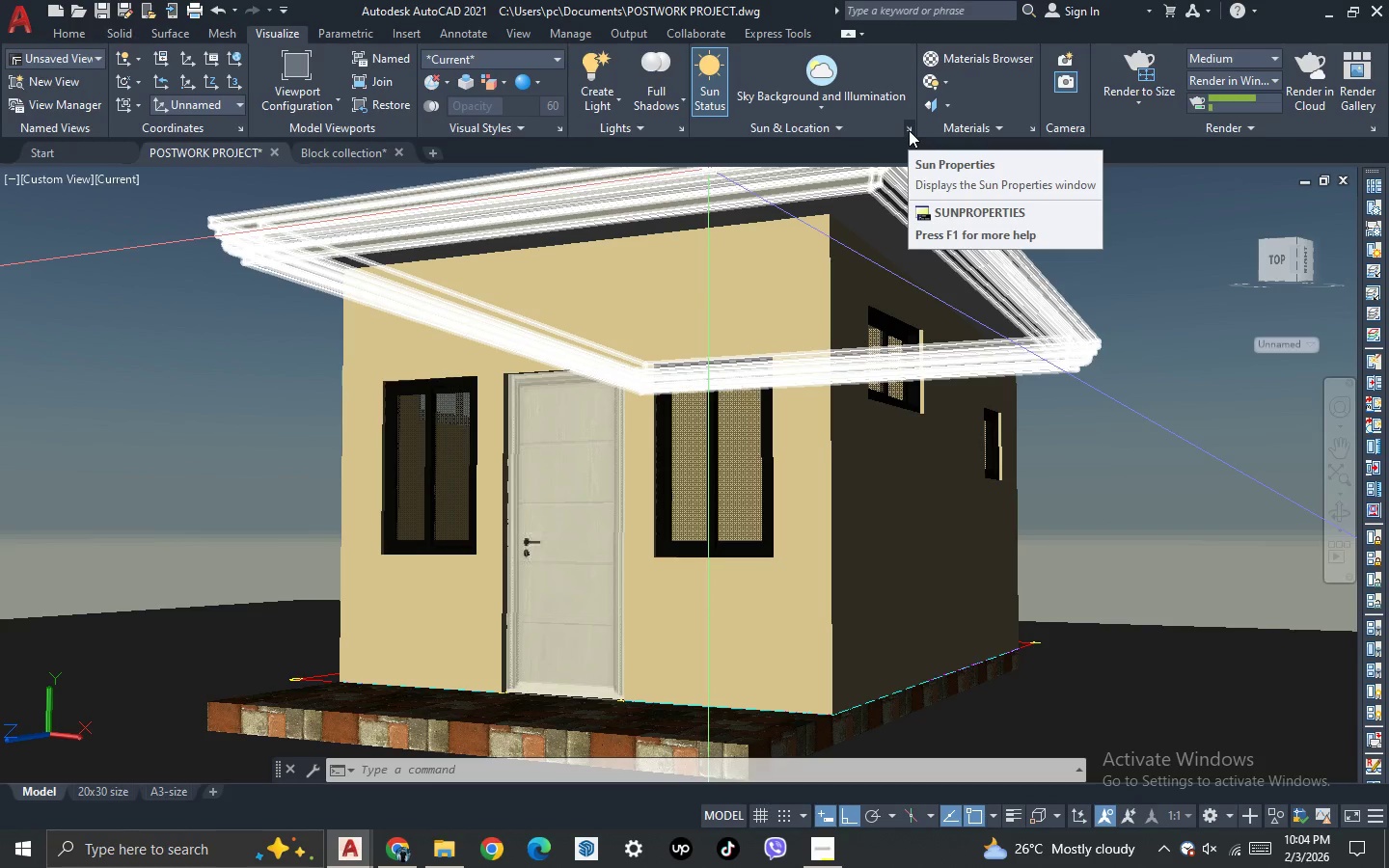 
left_click([909, 130])
 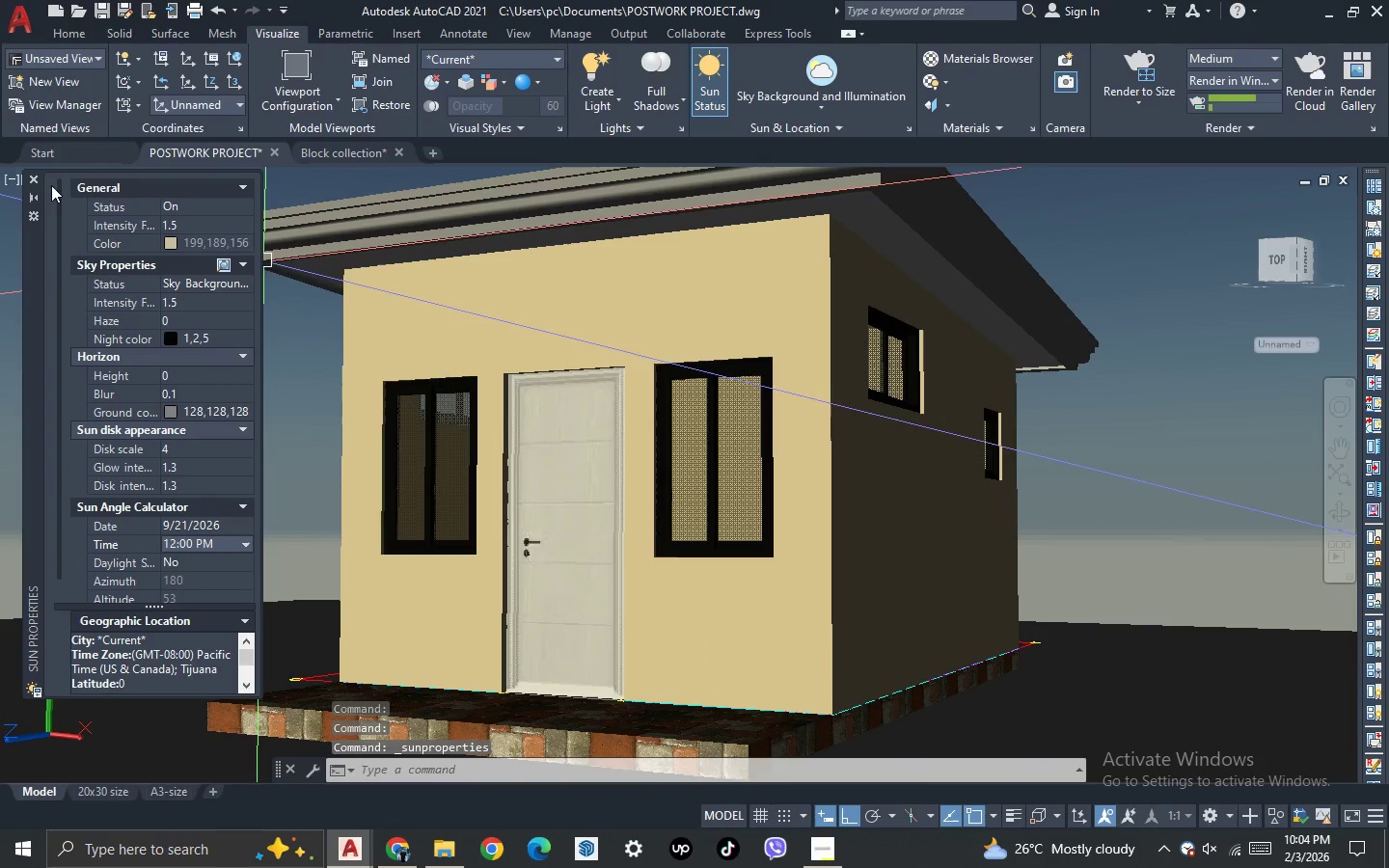 
left_click([33, 175])
 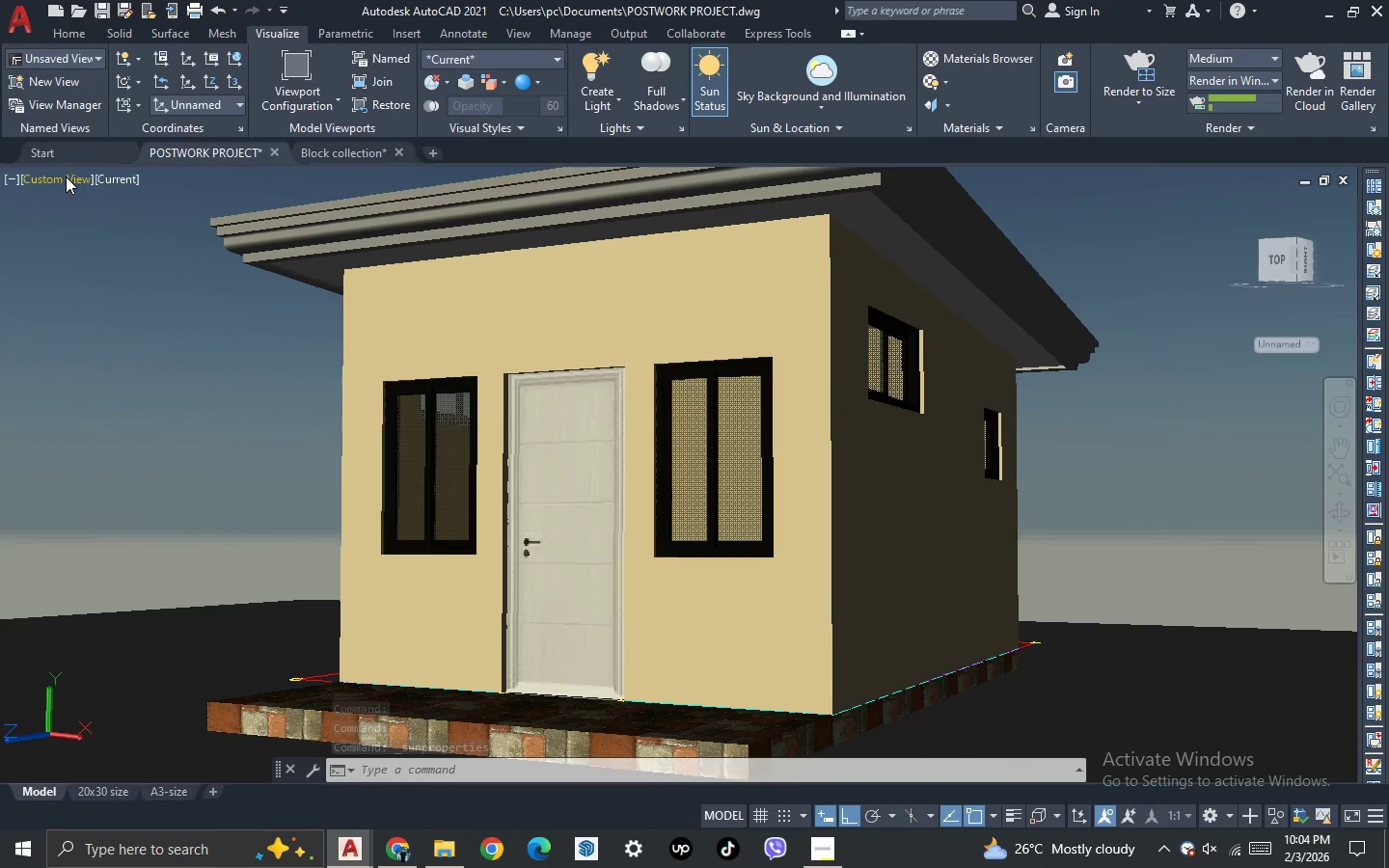 
left_click([63, 176])
 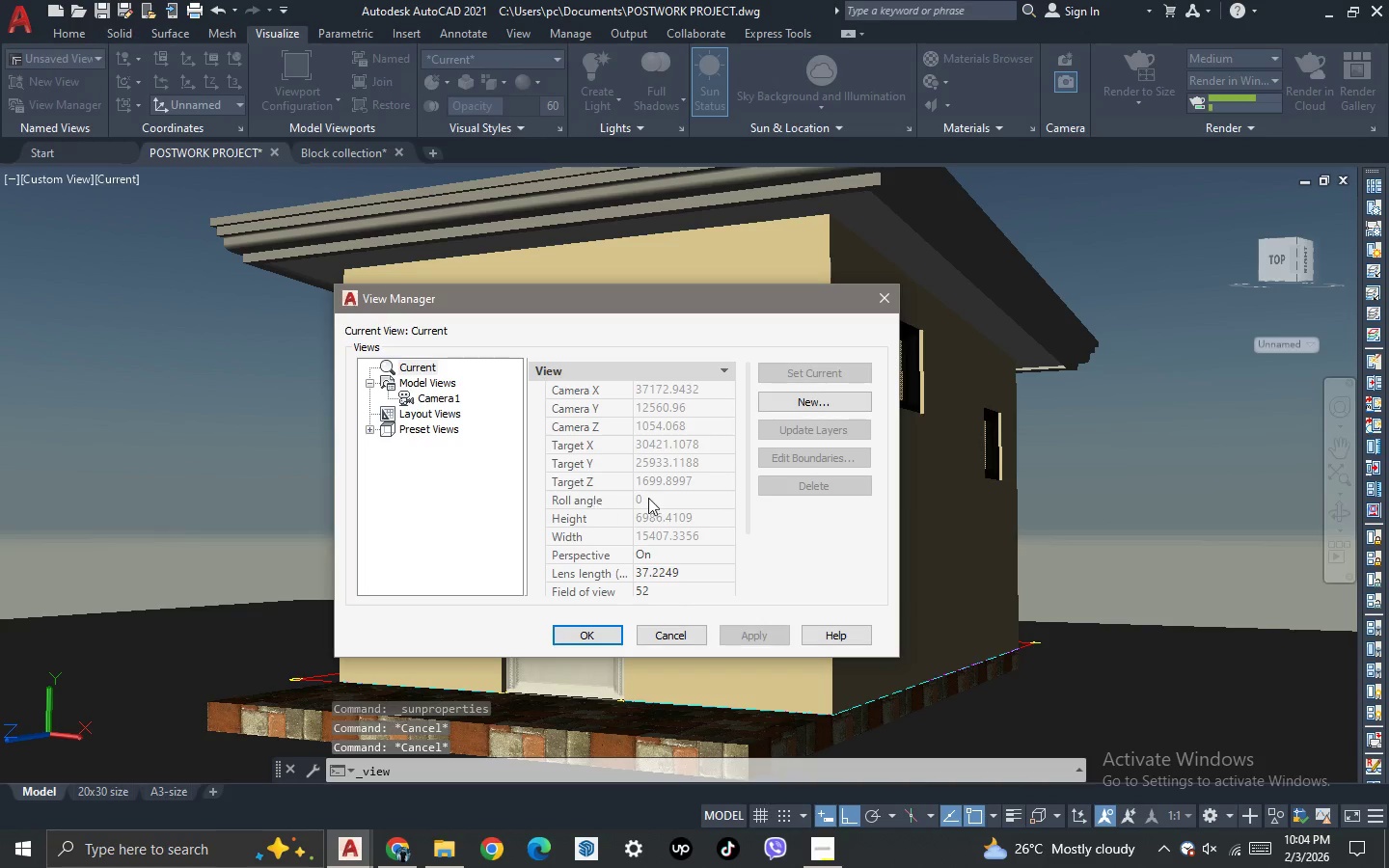 
left_click([833, 406])
 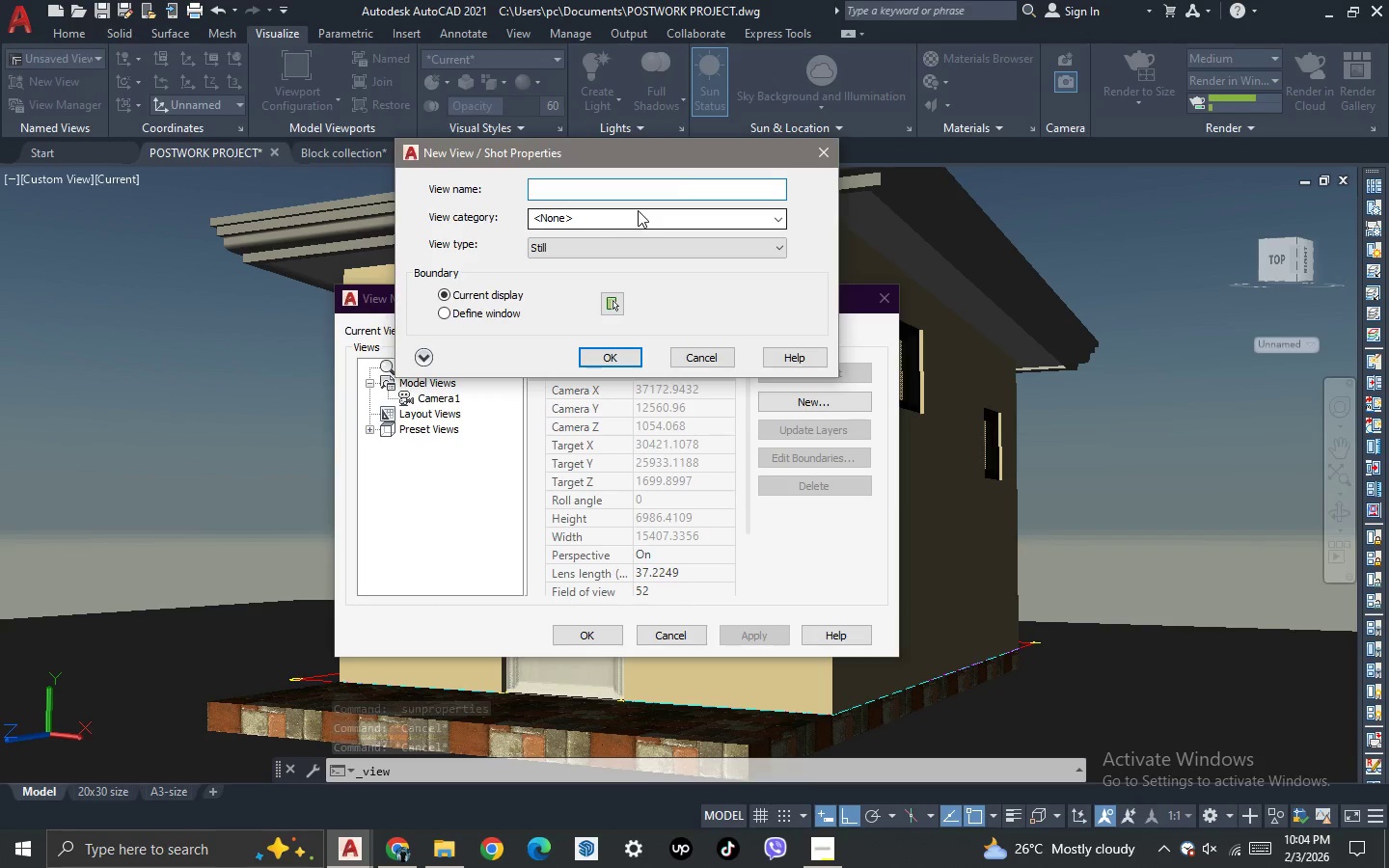 
type(HERO VIEW)
 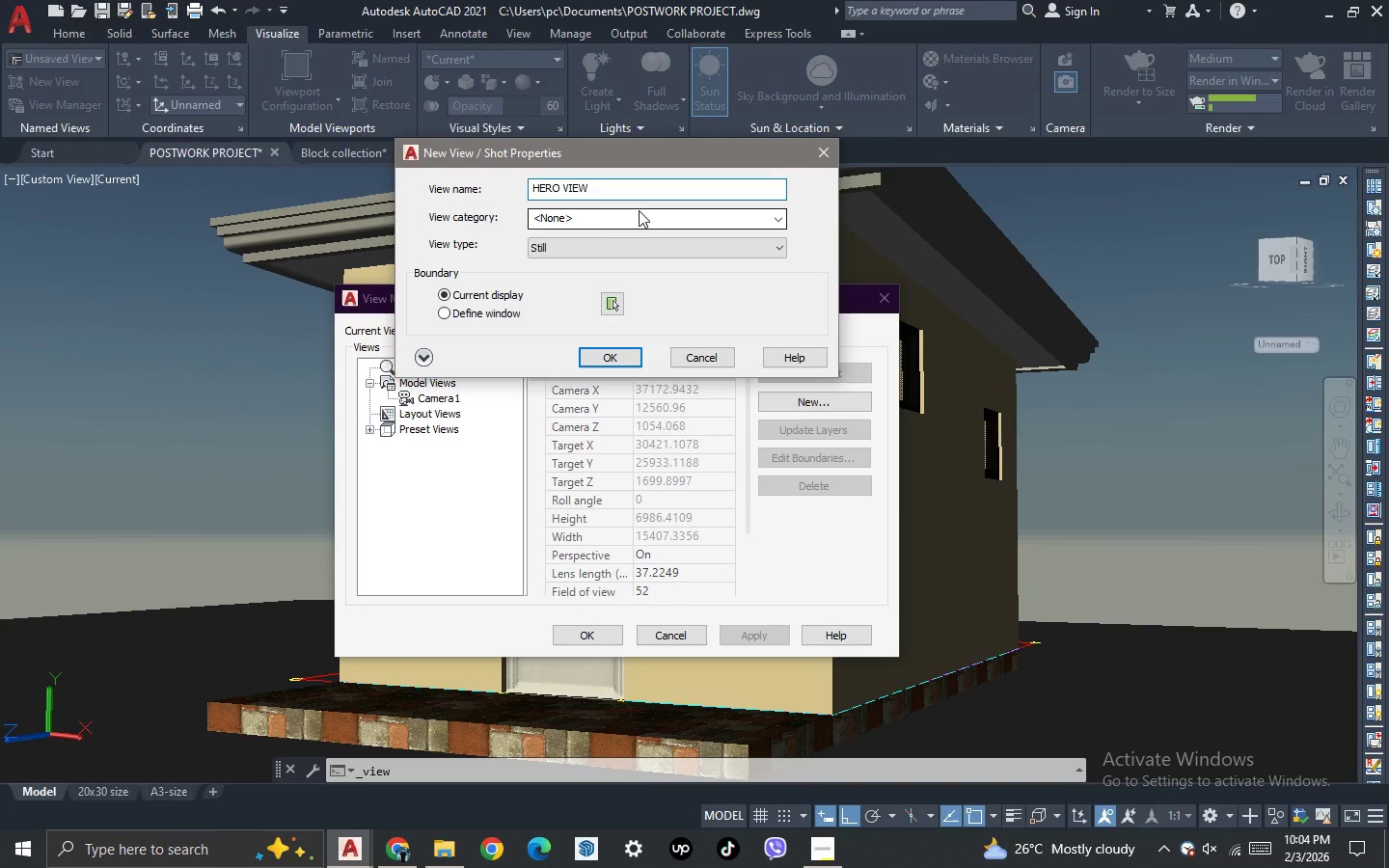 
key(Enter)
 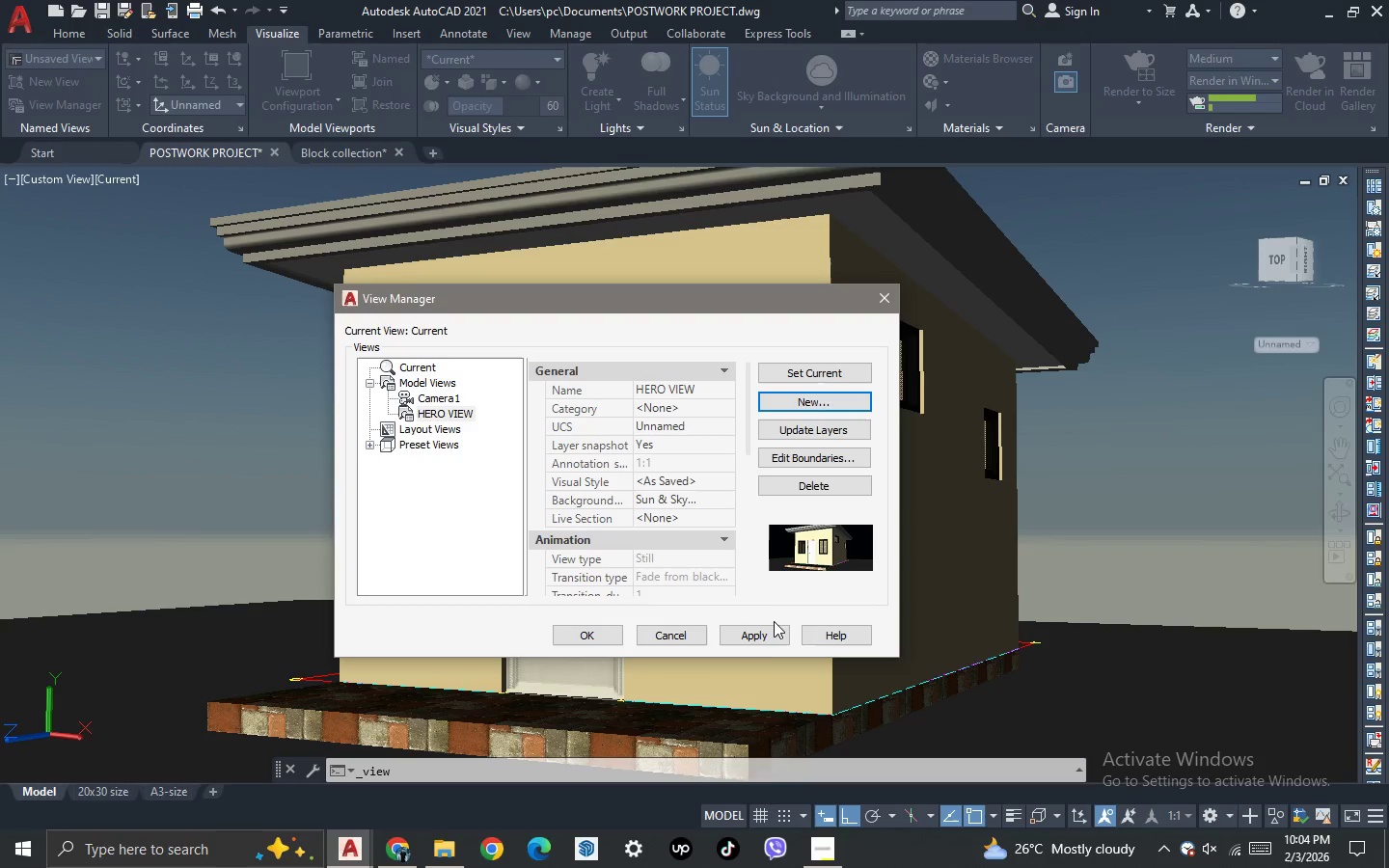 
left_click([764, 638])
 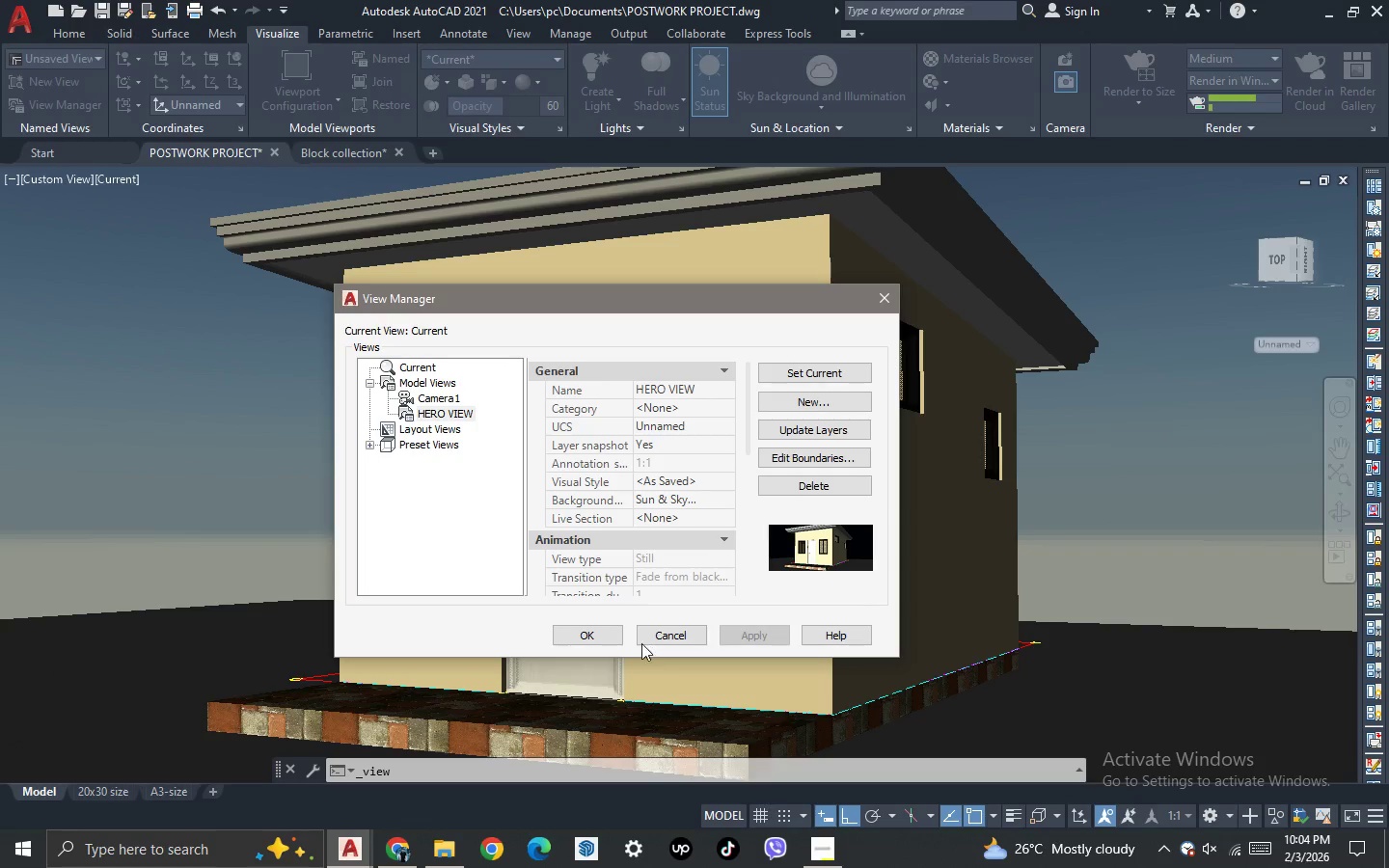 
left_click([607, 639])
 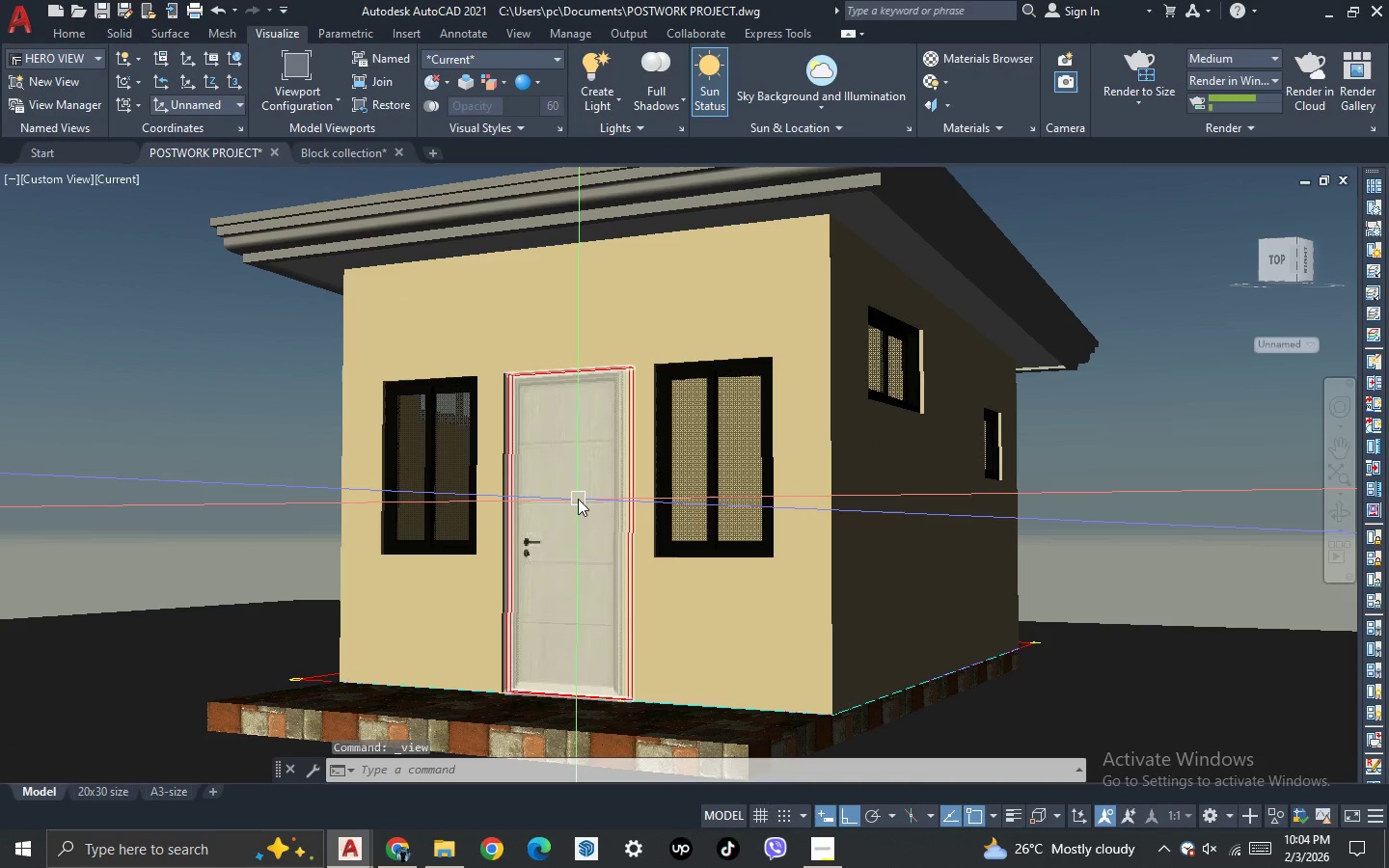 
type(RR)
key(NumpadEnter)
 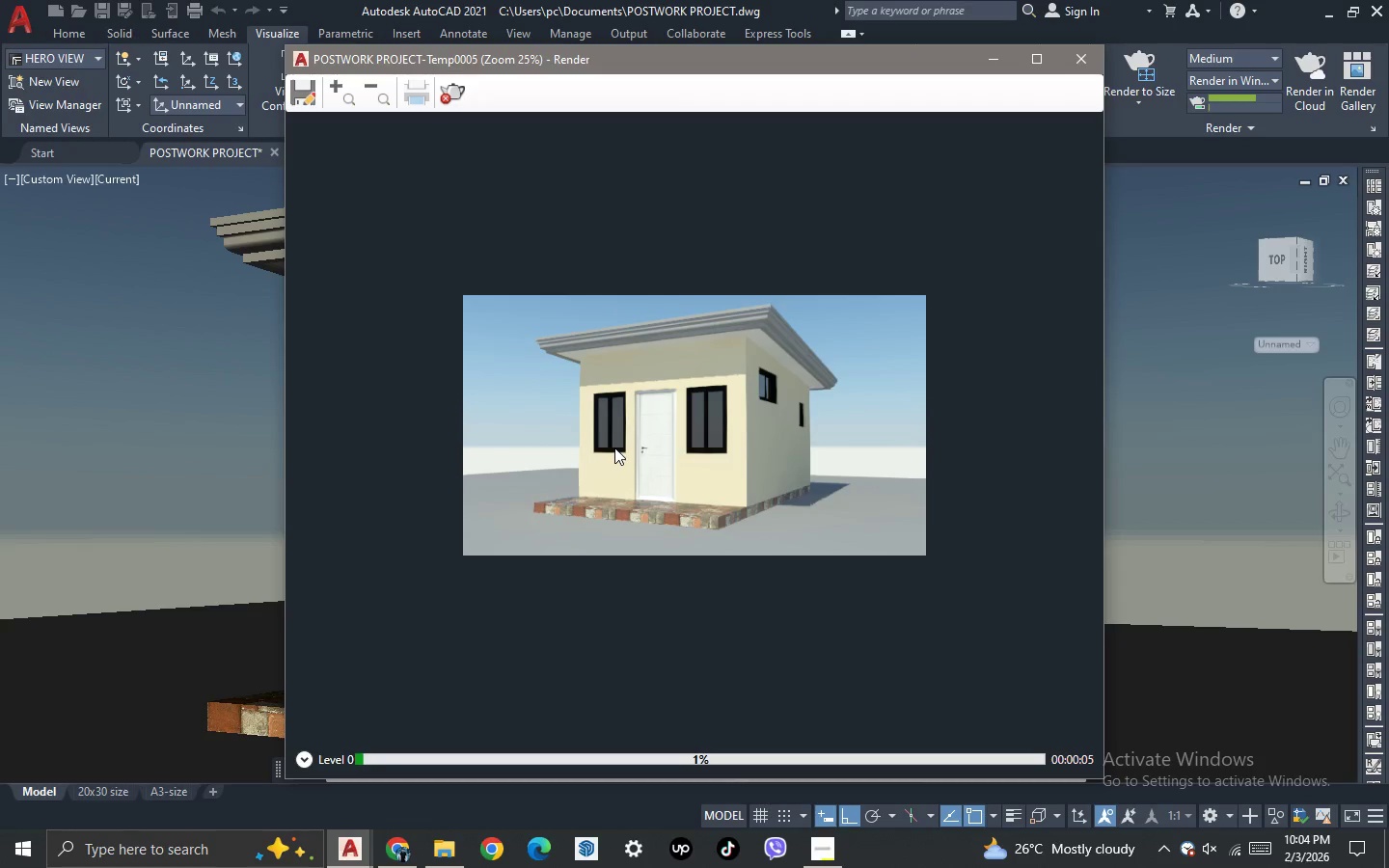 
wait(7.58)
 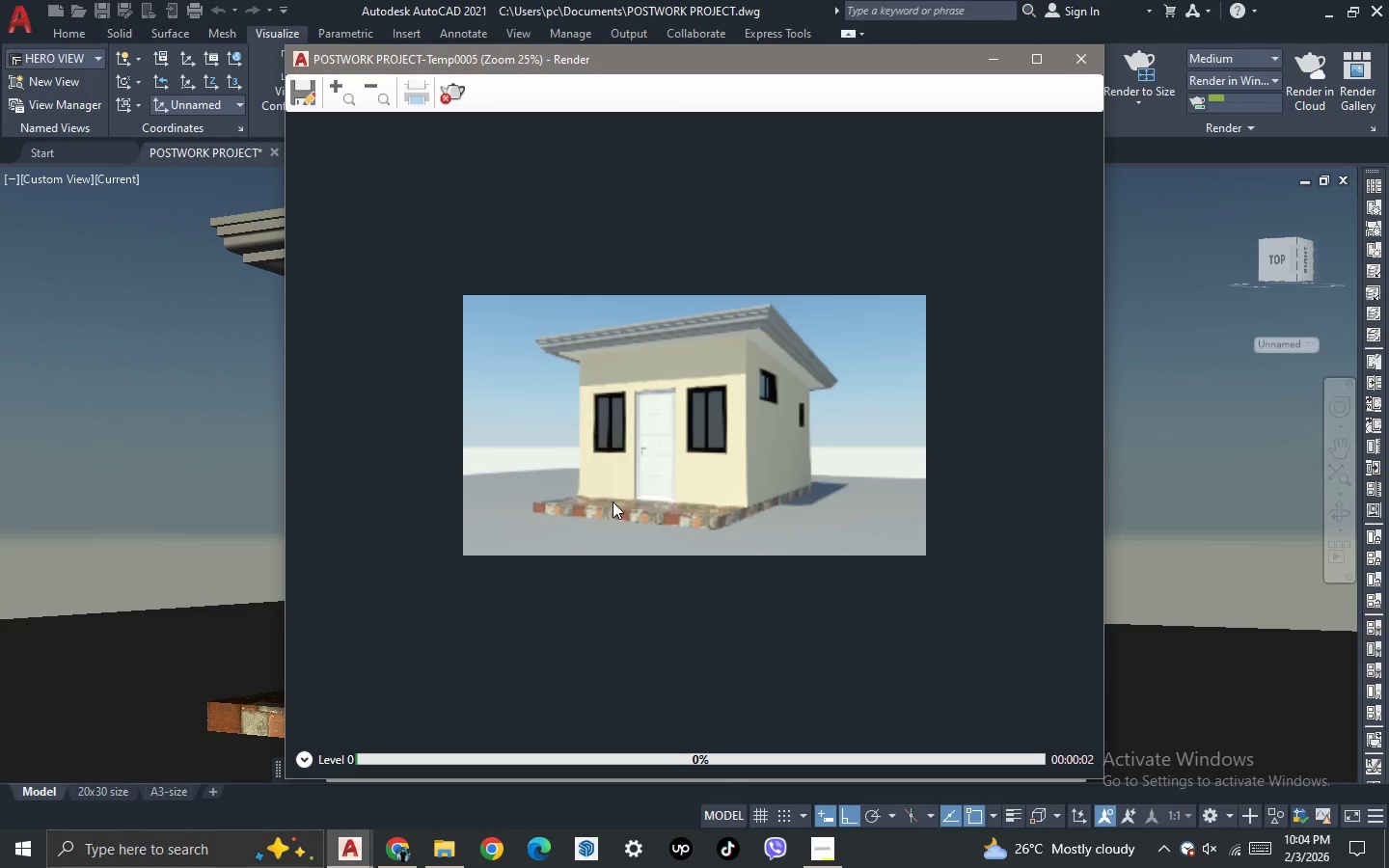 
scroll: coordinate [650, 393], scroll_direction: up, amount: 1.0
 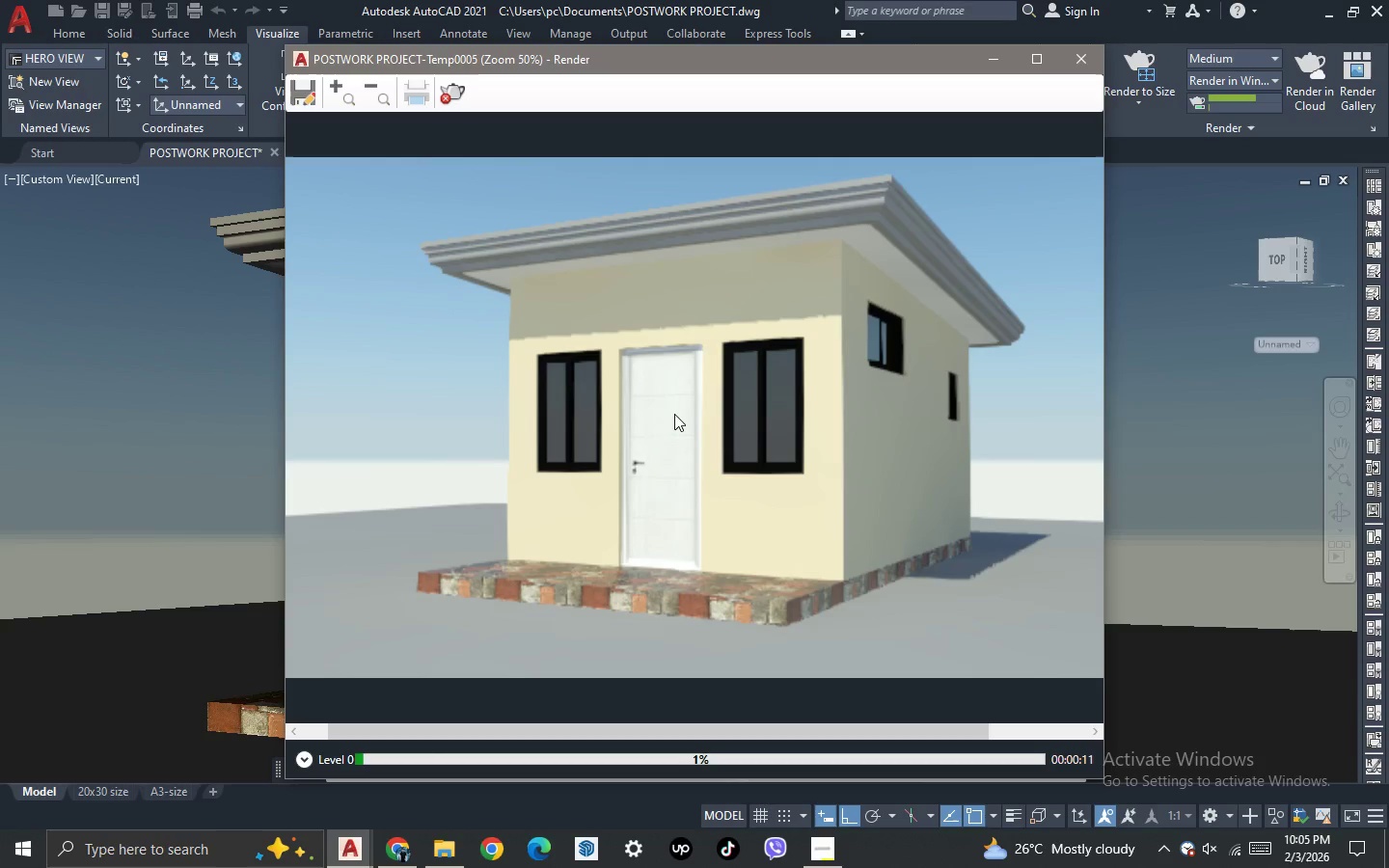 
wait(5.17)
 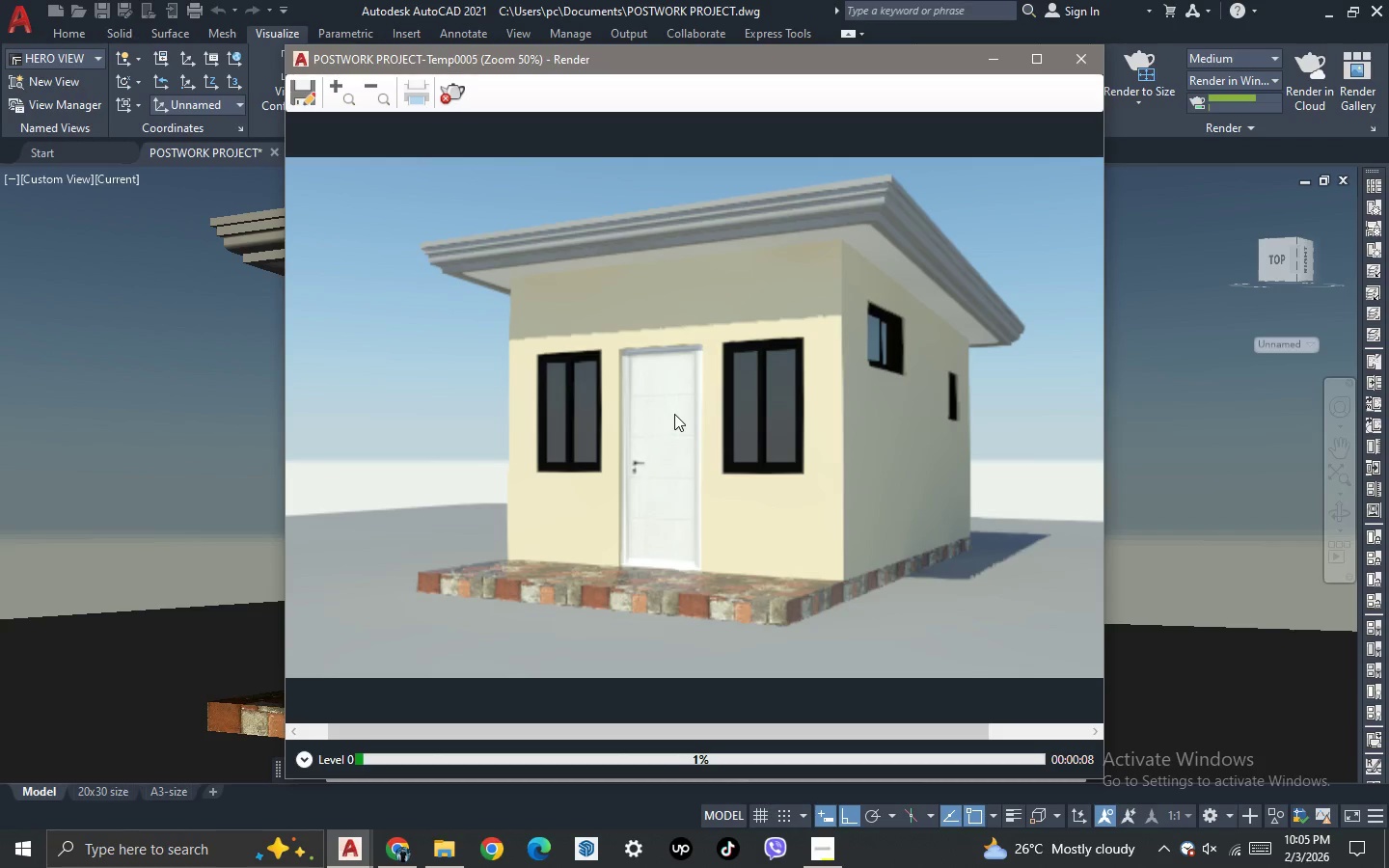 
left_click([436, 865])
 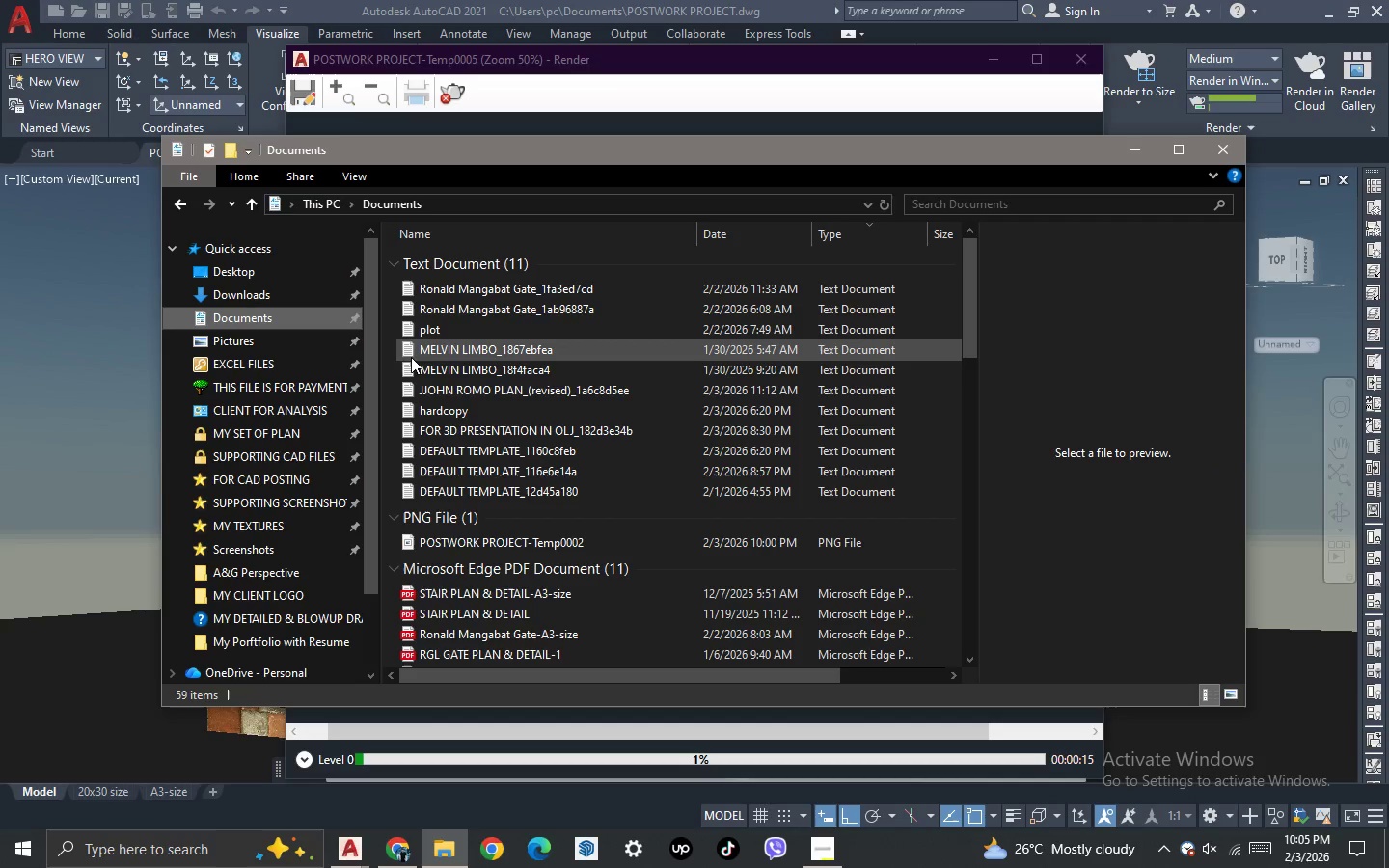 
scroll: coordinate [565, 497], scroll_direction: down, amount: 11.0
 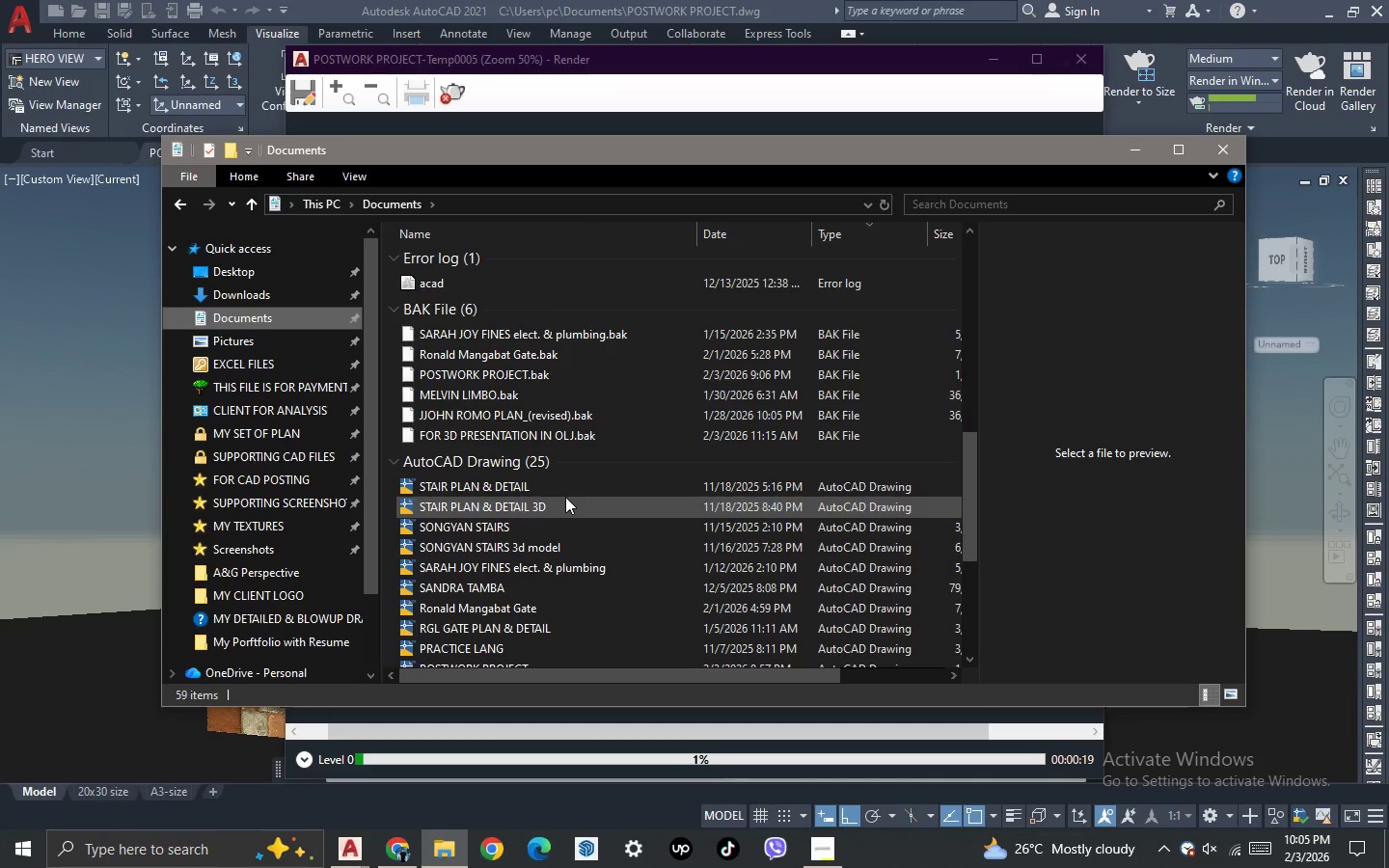 
scroll: coordinate [565, 497], scroll_direction: up, amount: 5.0
 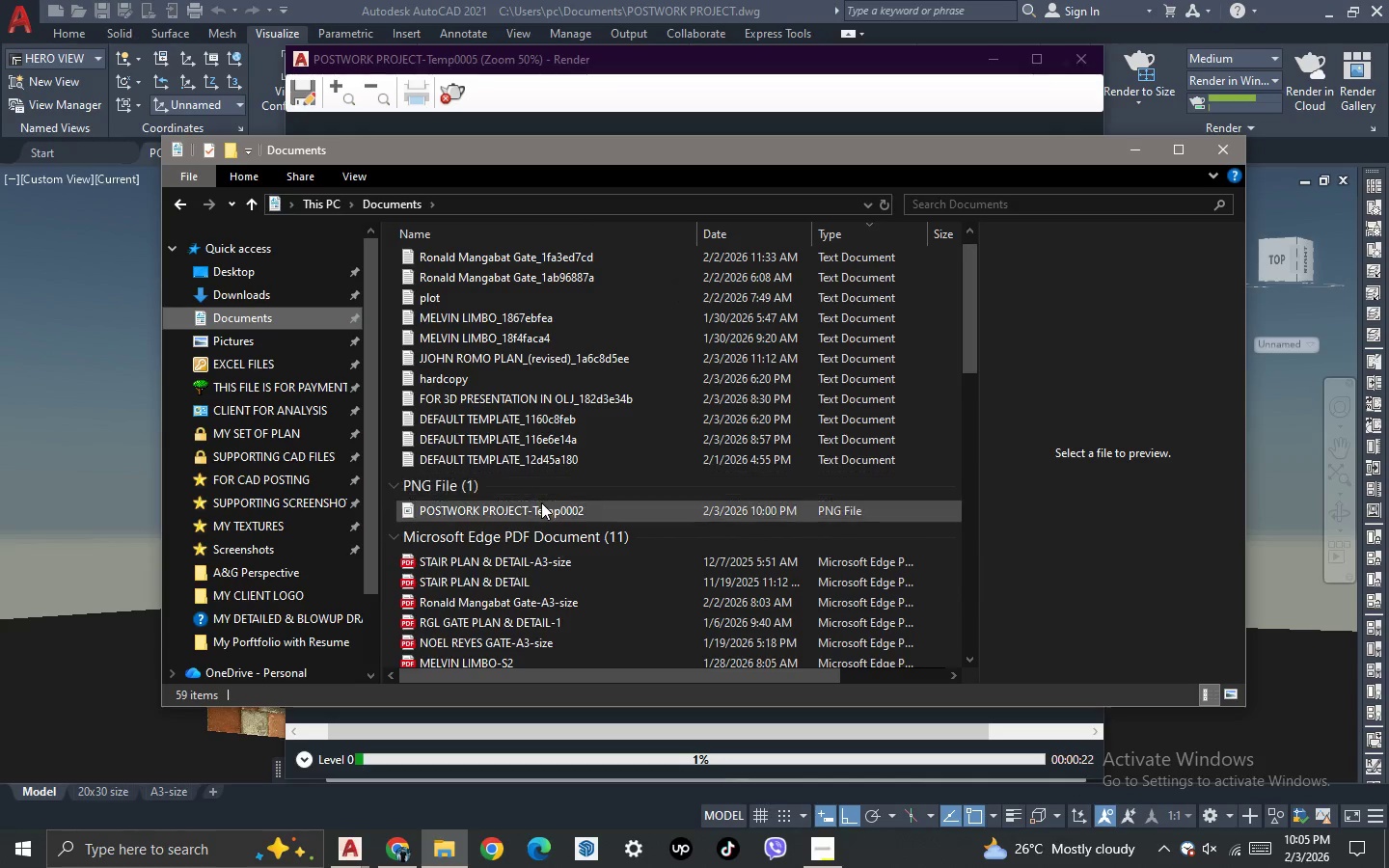 
left_click([541, 502])
 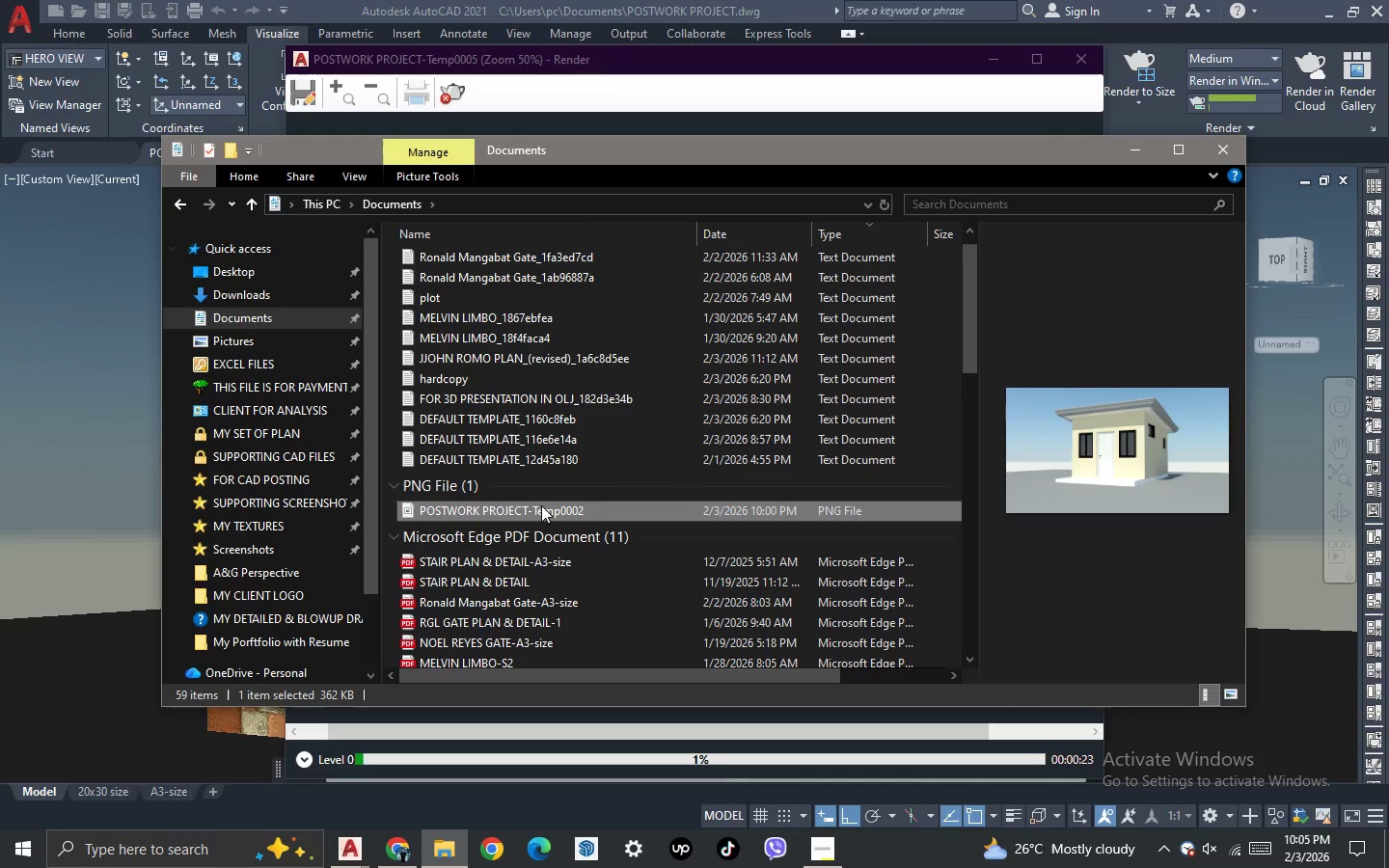 
key(Delete)
 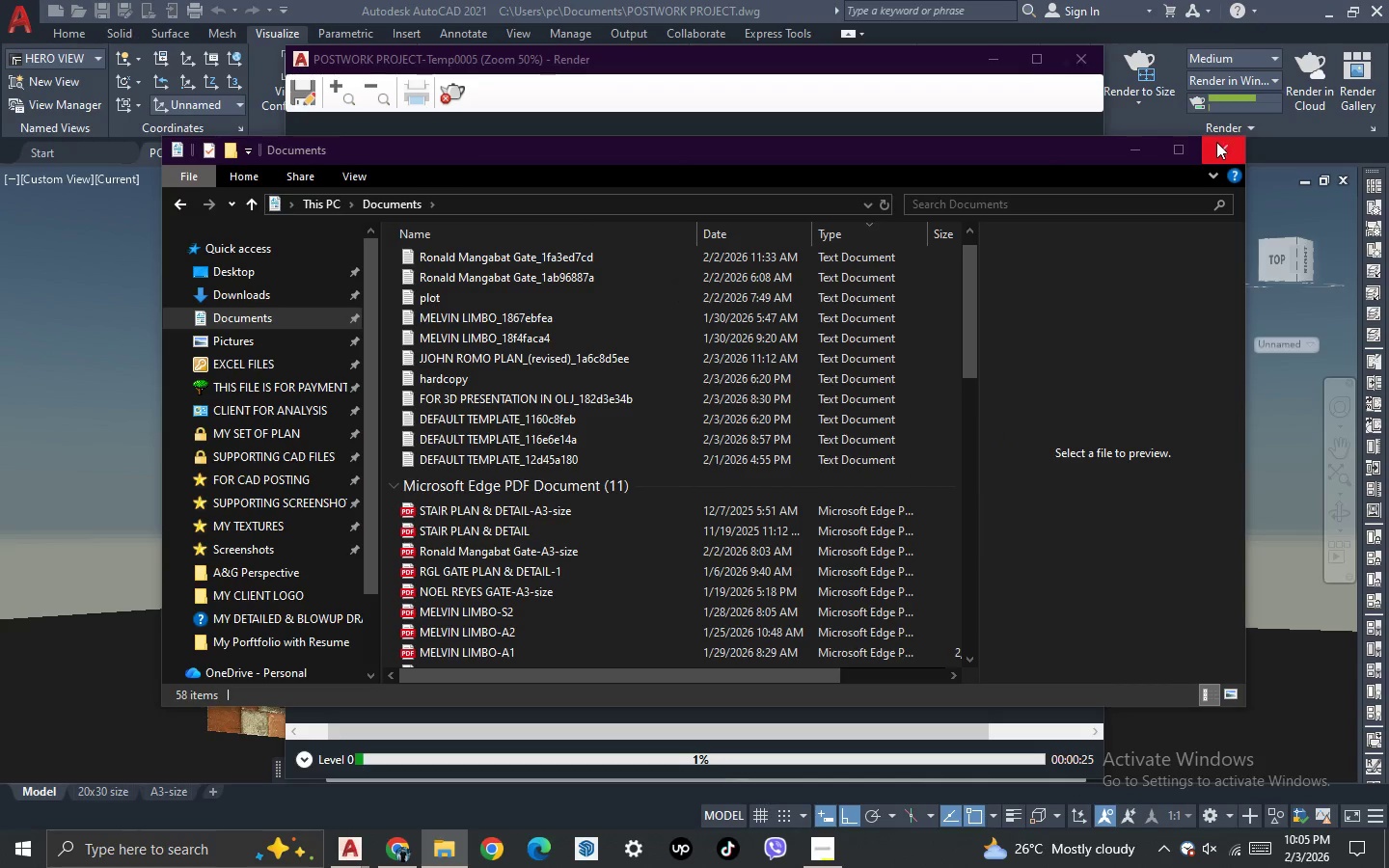 
left_click([1216, 144])
 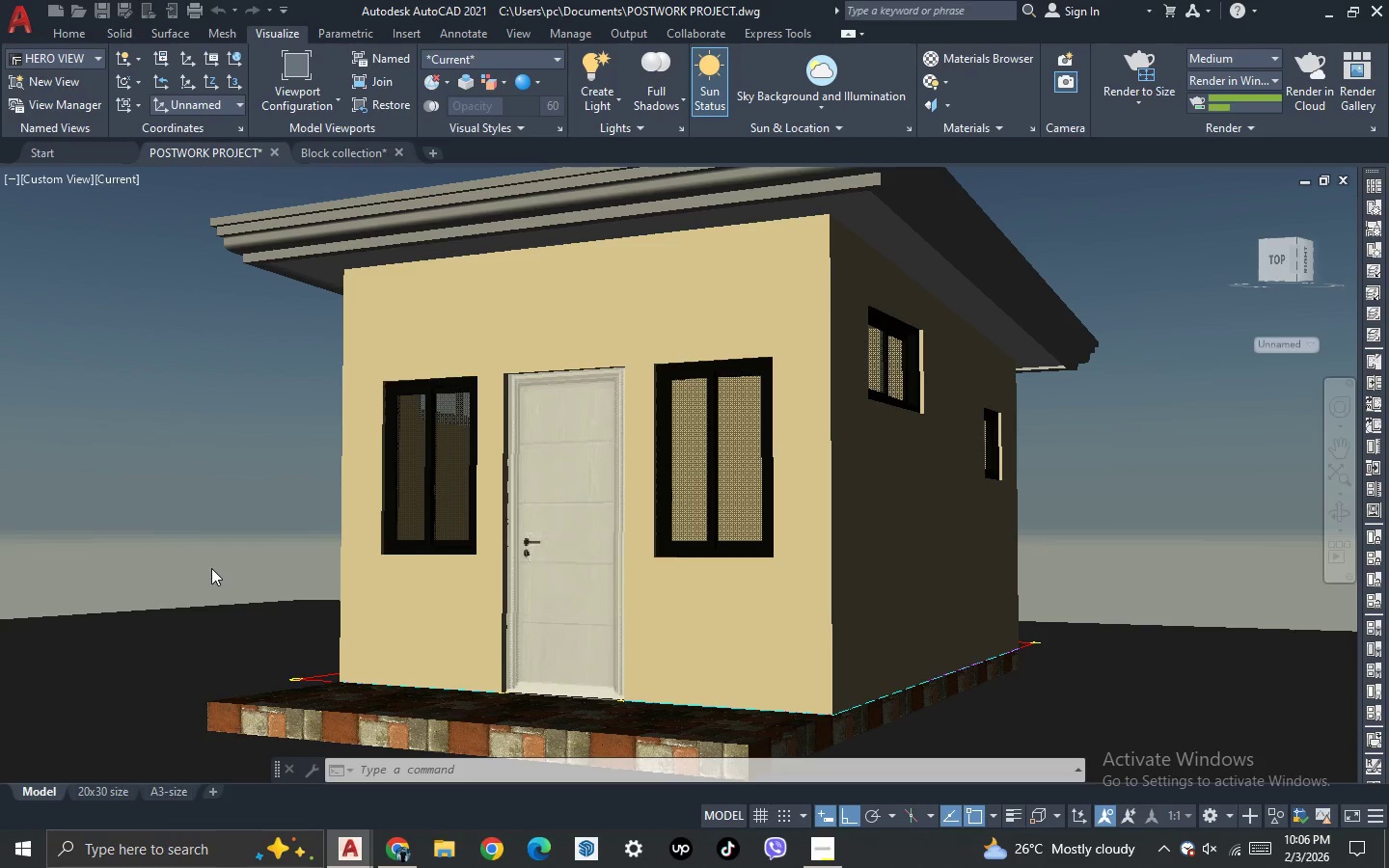 
wait(75.78)
 